 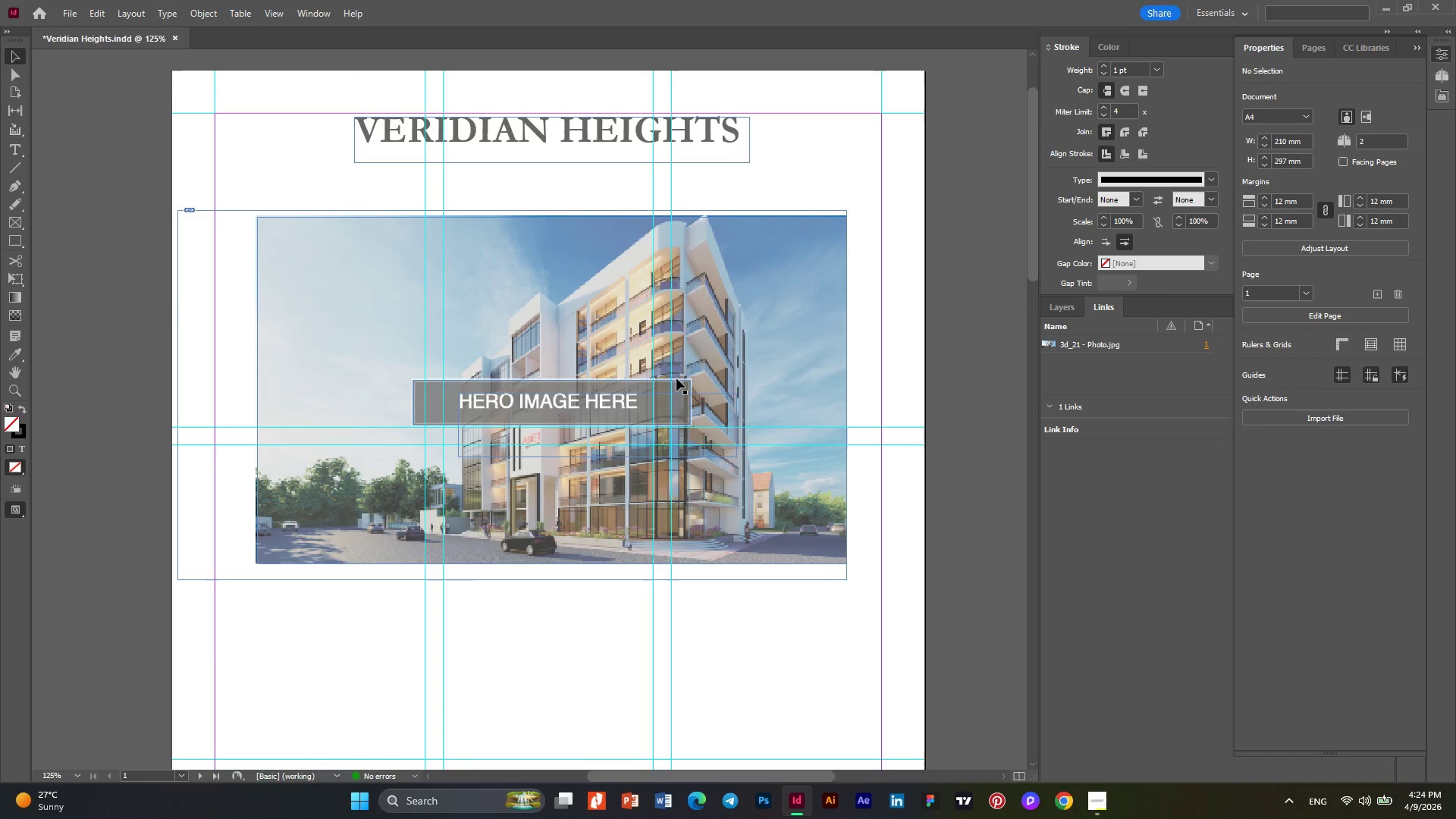 
left_click([8, 143])
 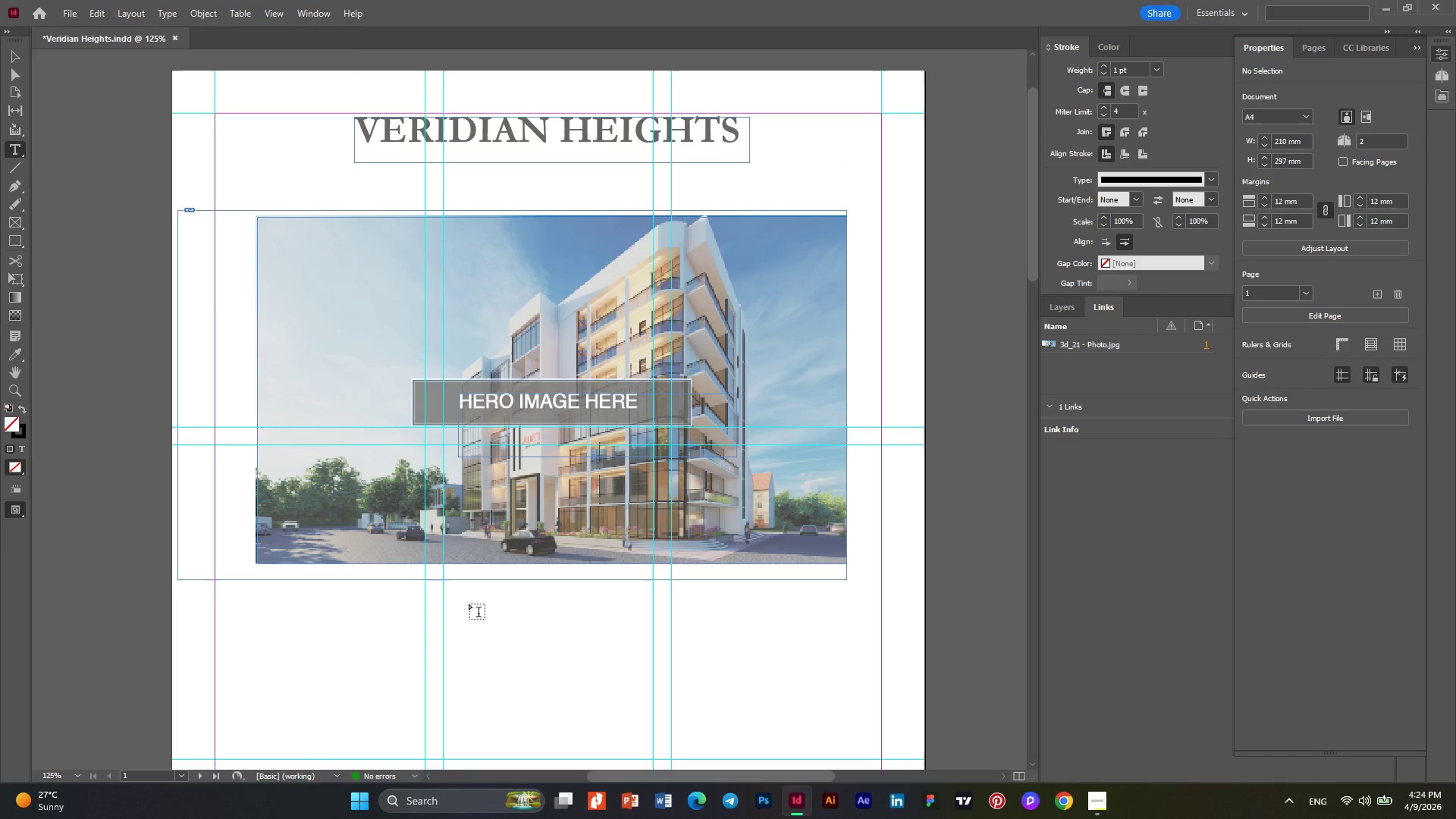 
left_click([470, 619])
 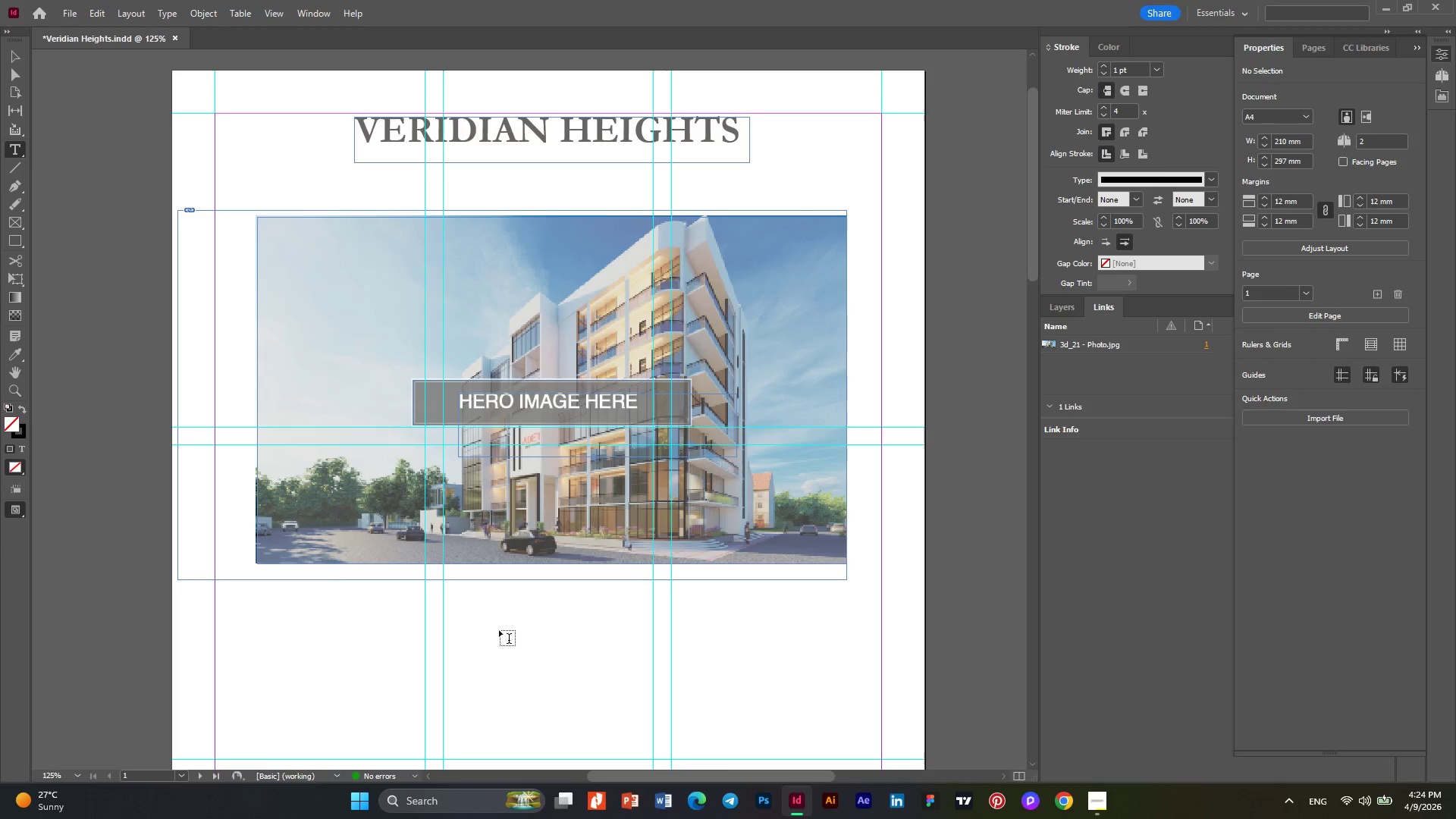 
left_click_drag(start_coordinate=[479, 620], to_coordinate=[632, 654])
 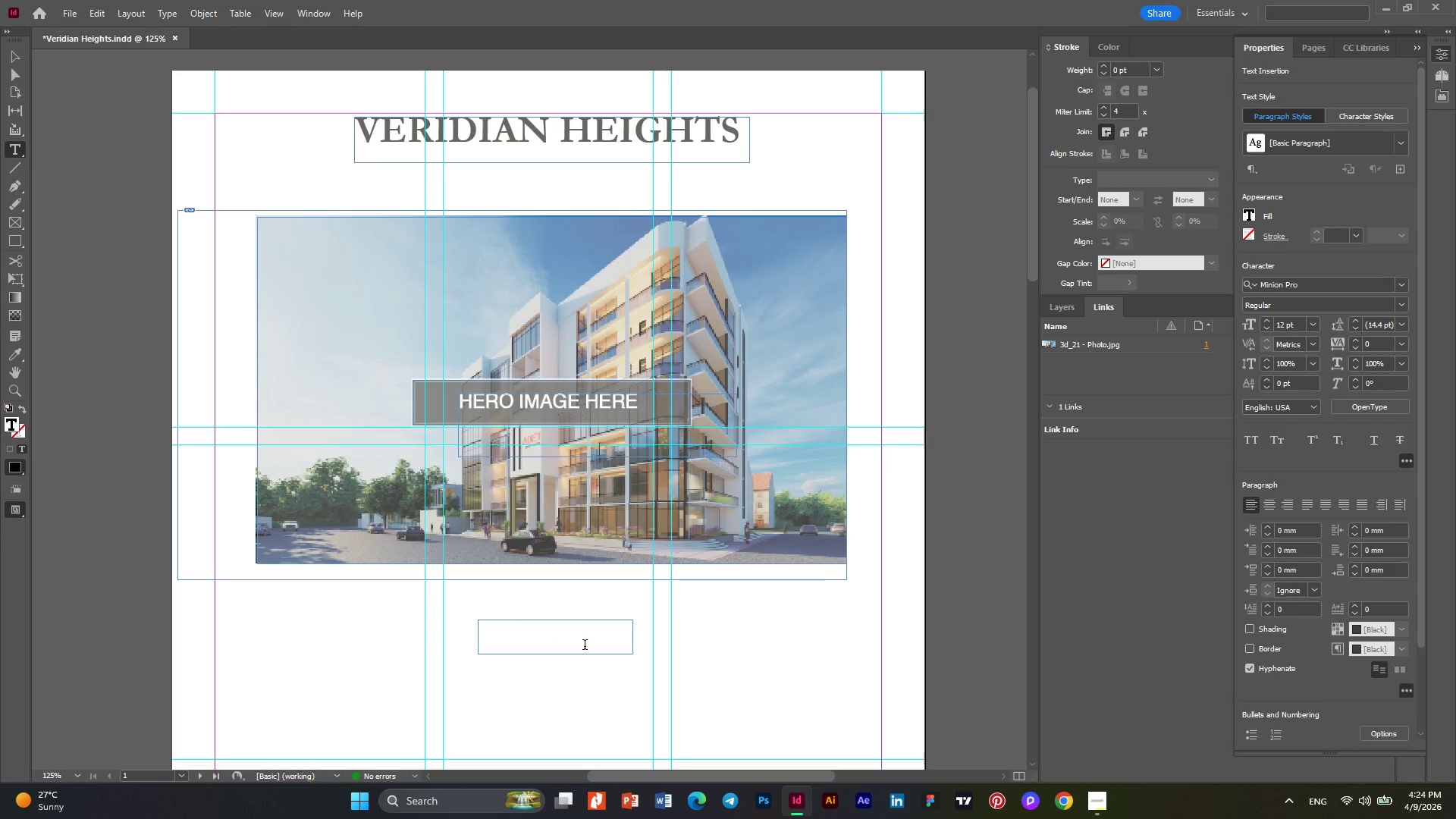 
type(op)
key(Backspace)
key(Backspace)
type(opal crest proprt)
key(Backspace)
type(rties)
 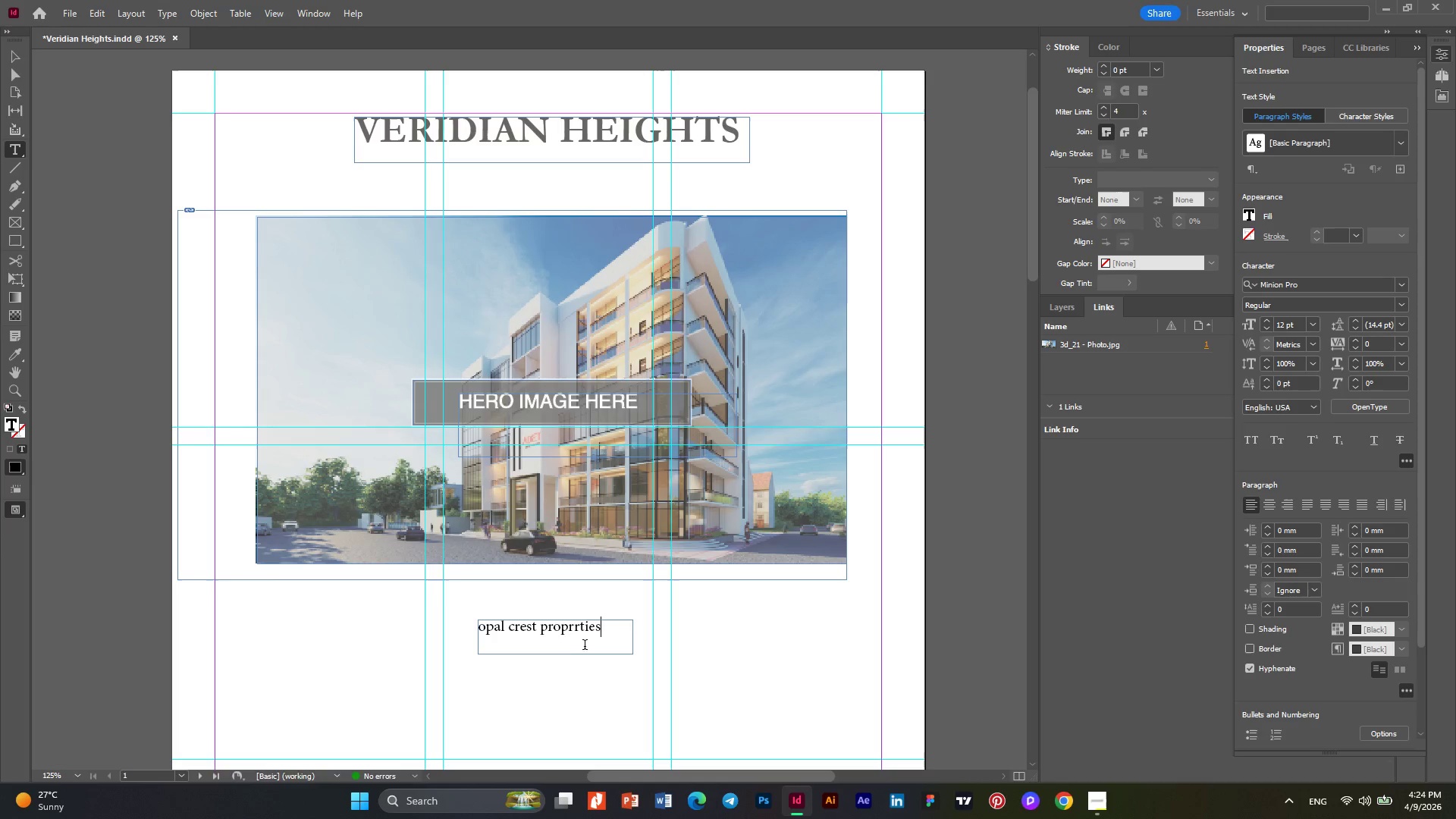 
wait(7.24)
 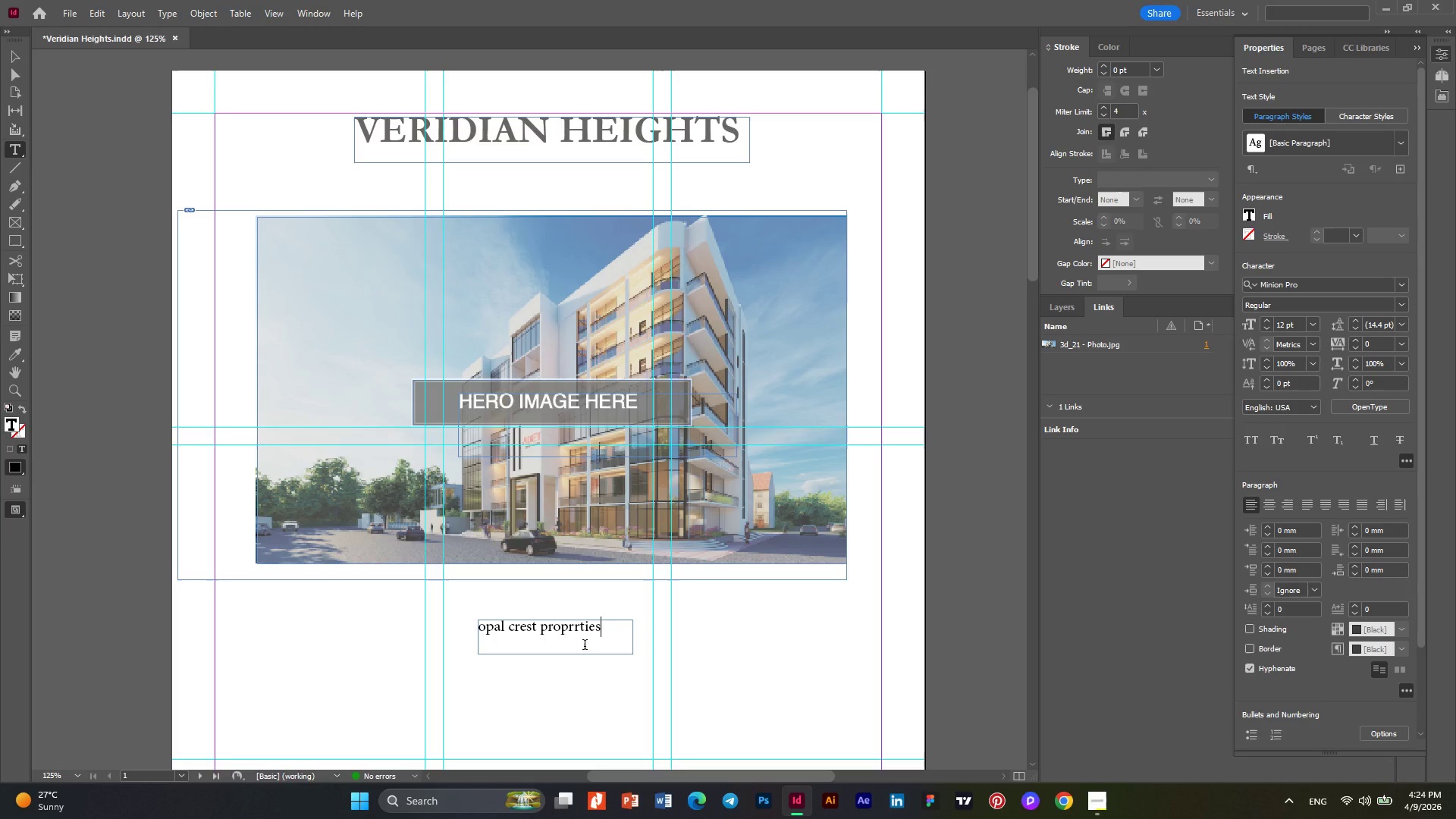 
left_click_drag(start_coordinate=[576, 631], to_coordinate=[570, 633])
 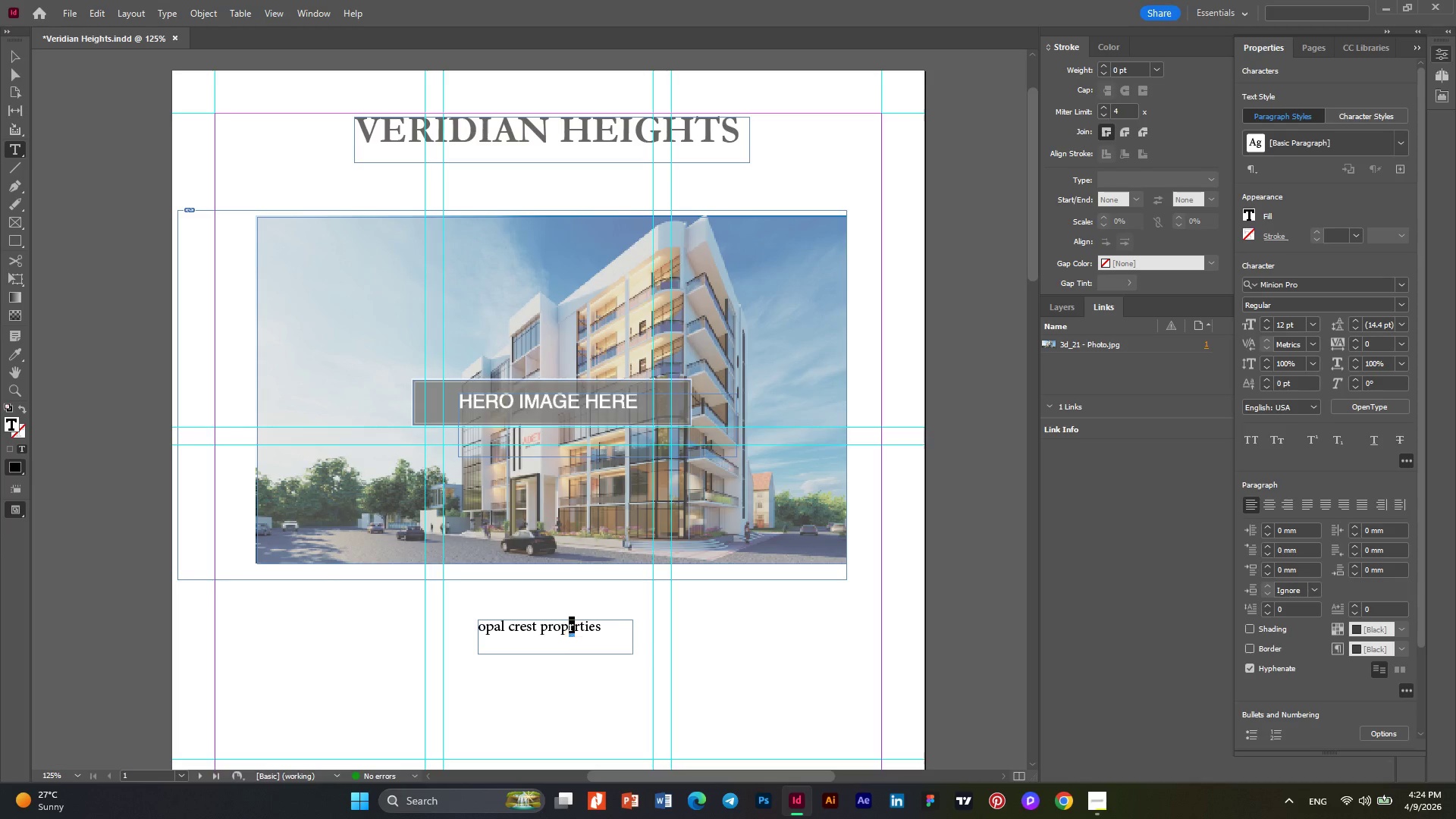 
key(E)
 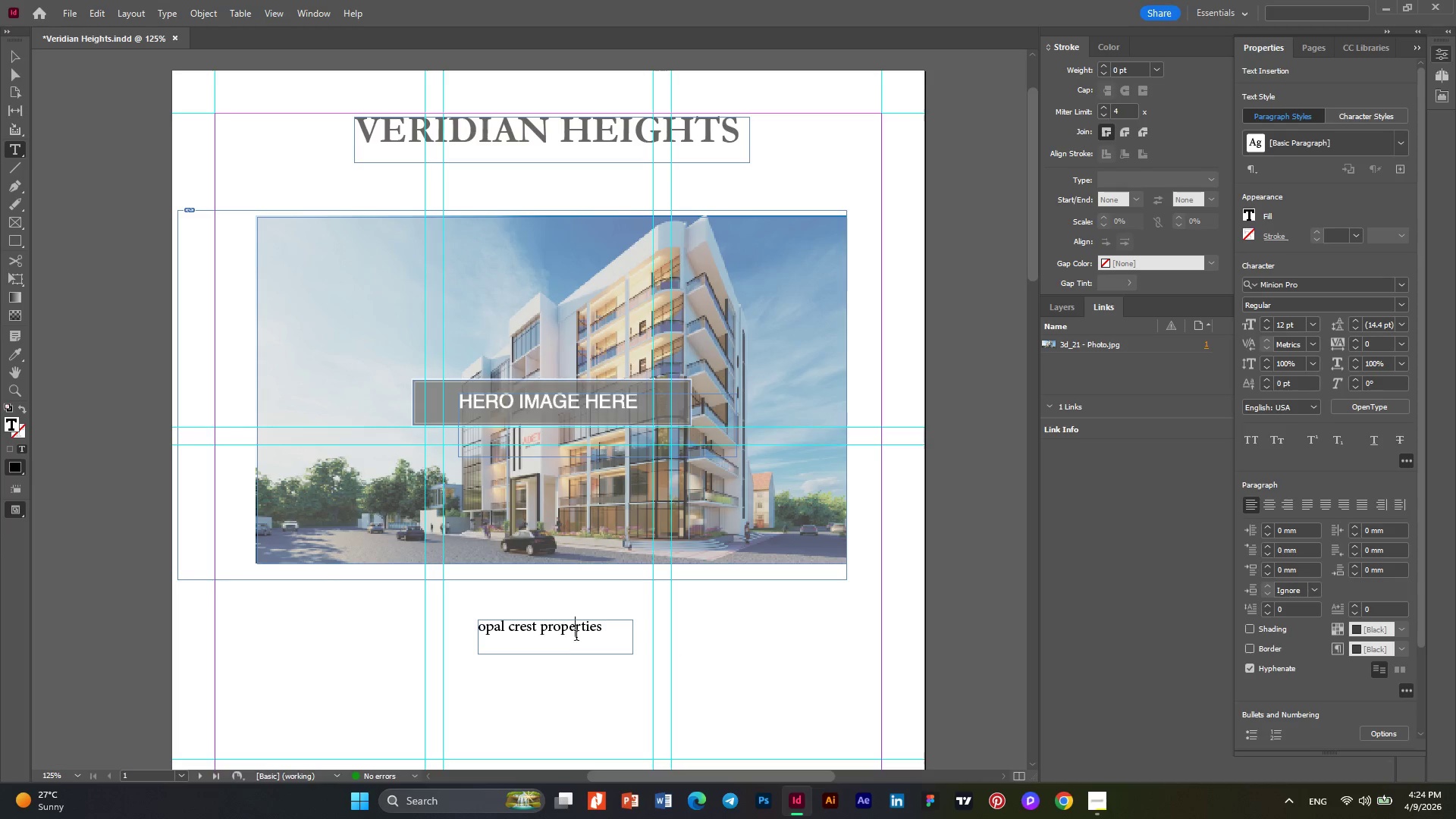 
left_click_drag(start_coordinate=[613, 626], to_coordinate=[435, 626])
 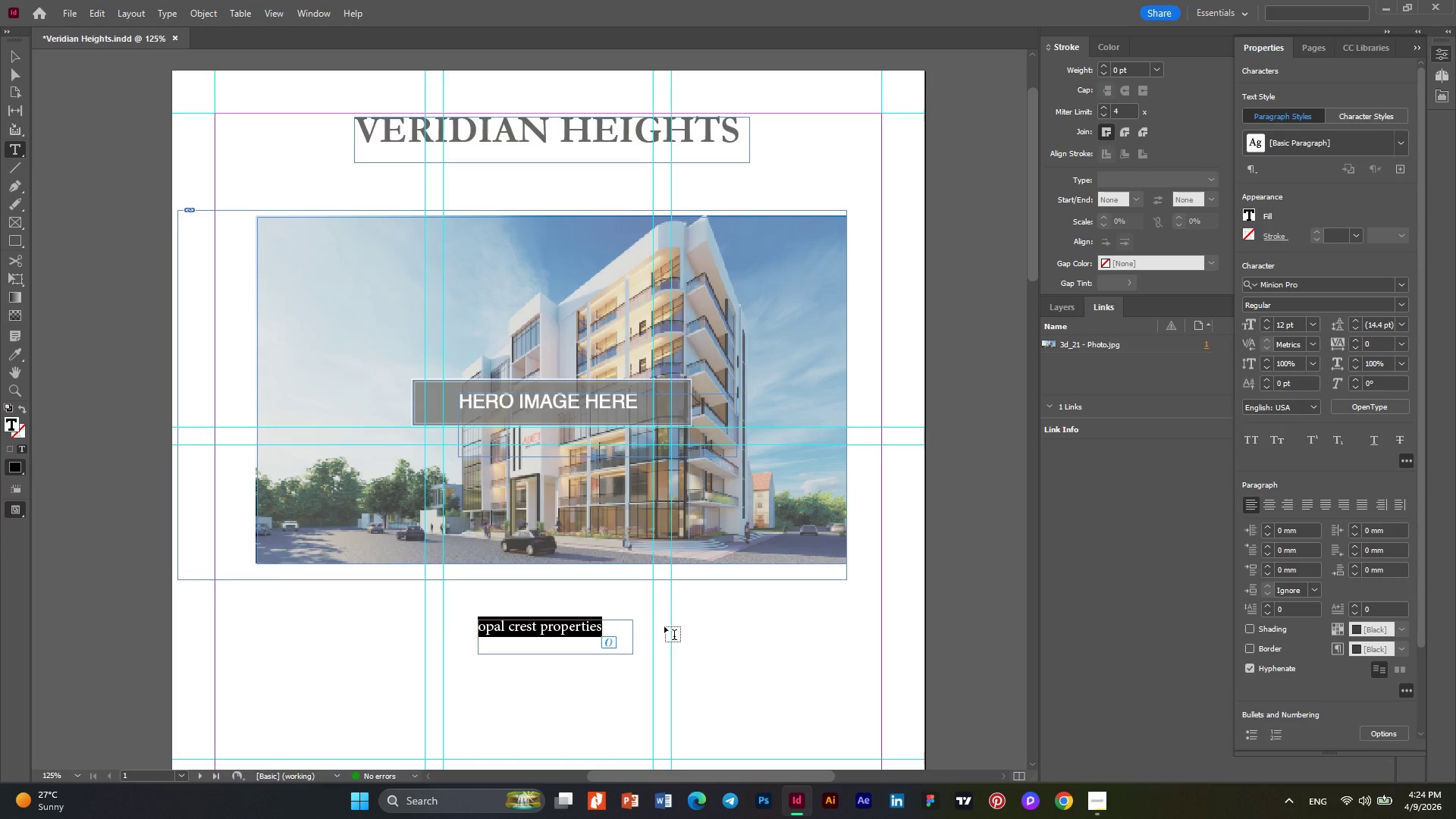 
wait(7.61)
 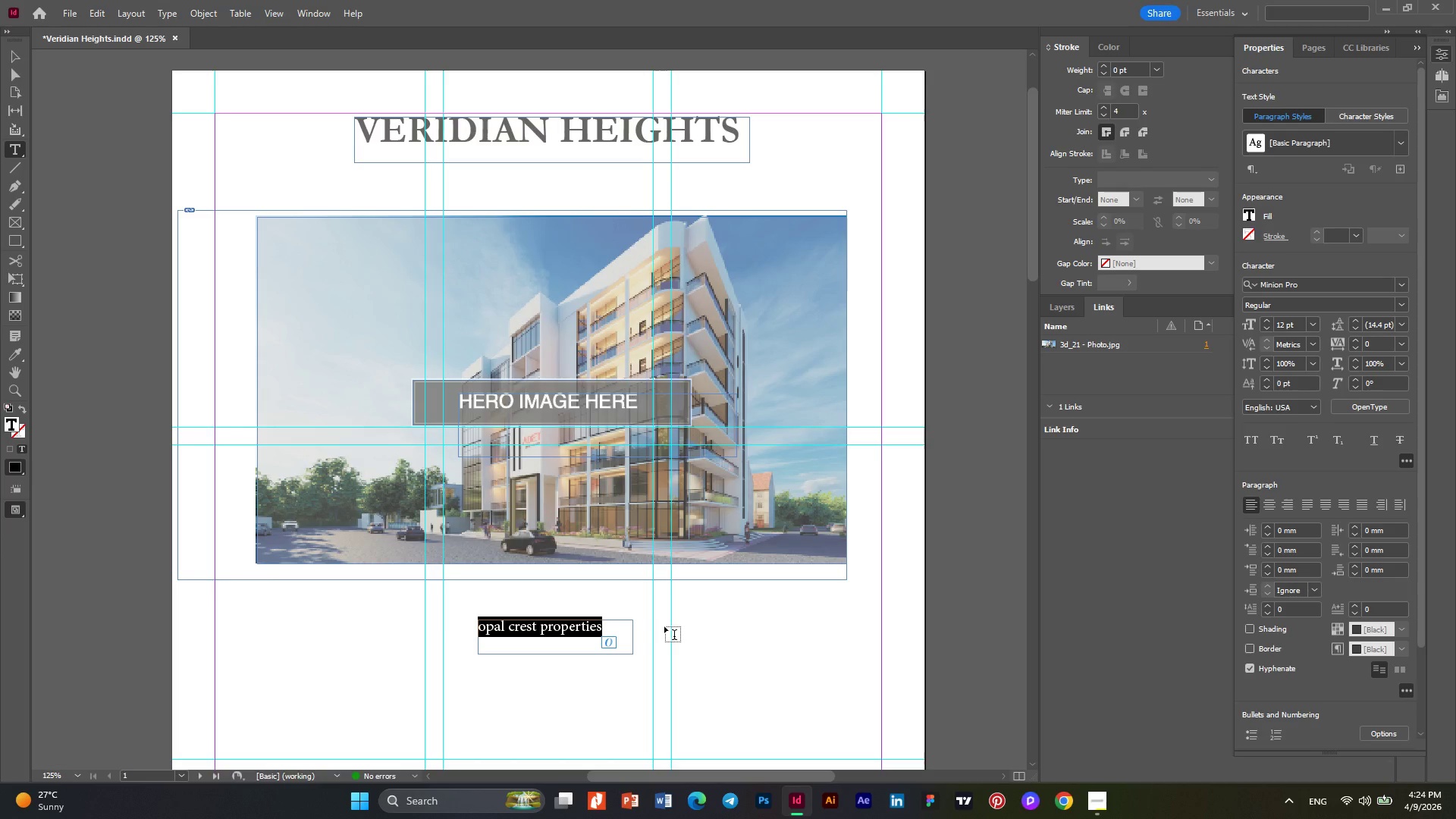 
left_click([1246, 443])
 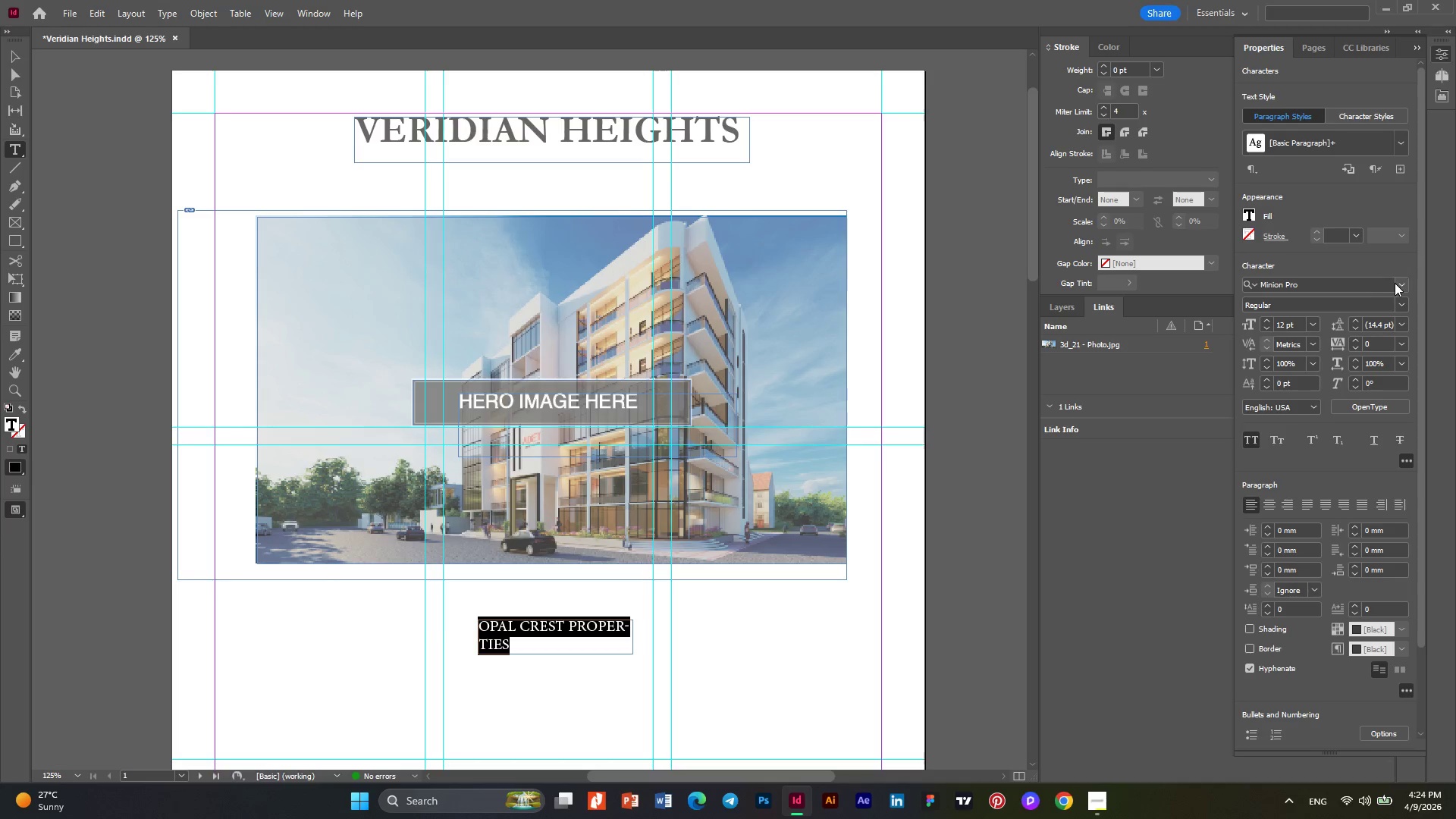 
left_click([1398, 283])
 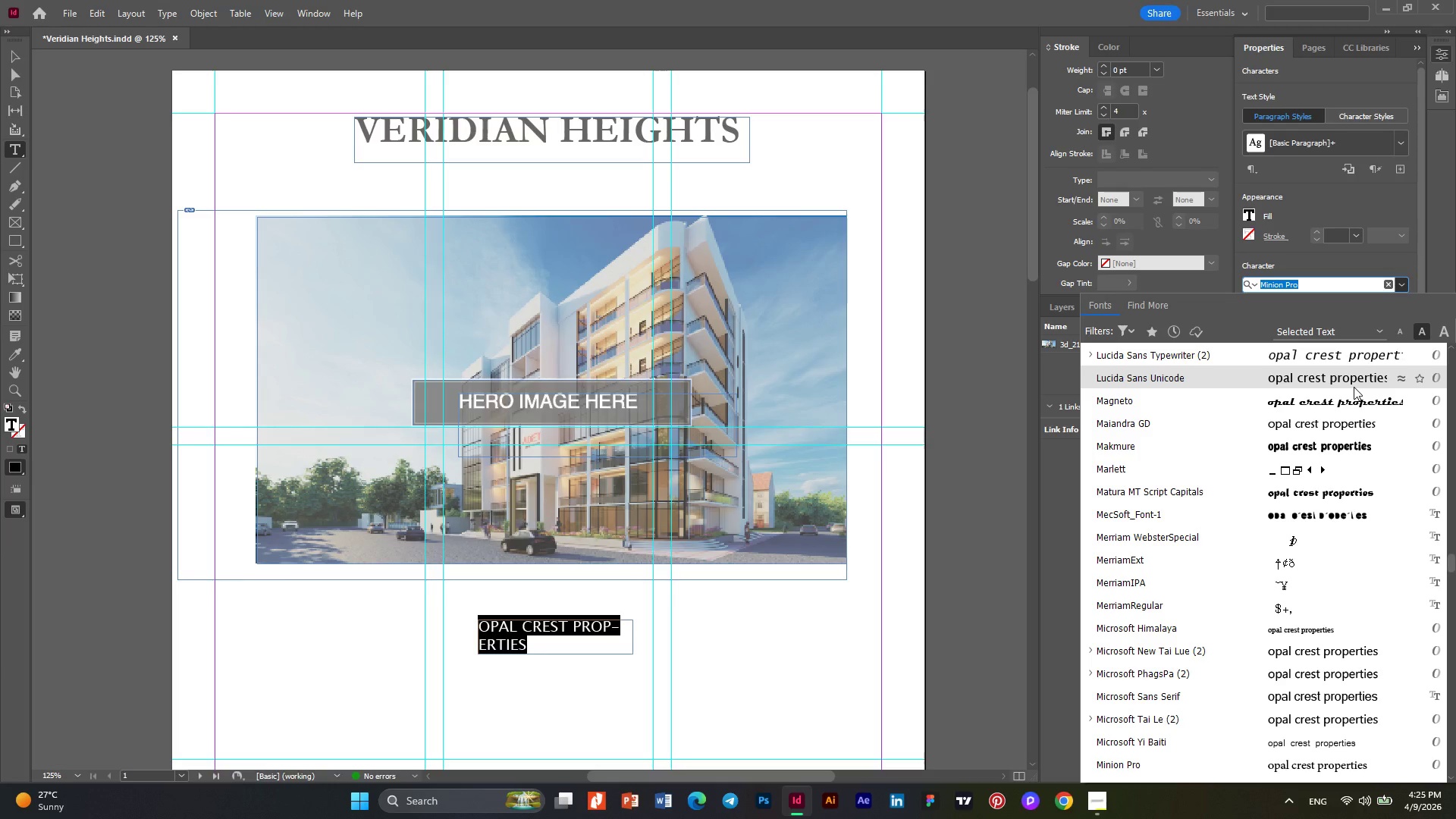 
scroll: coordinate [1348, 389], scroll_direction: up, amount: 39.0
 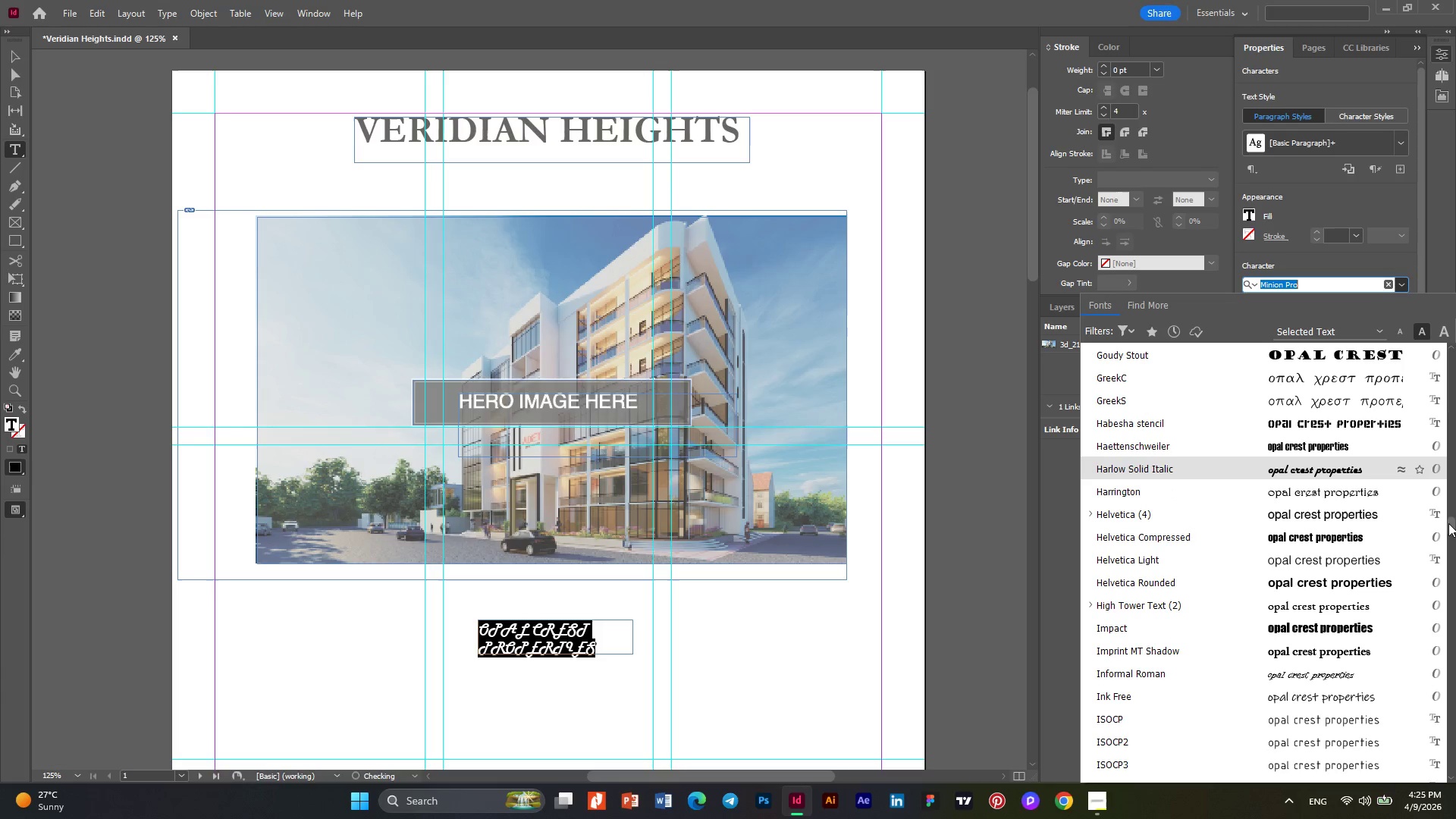 
left_click_drag(start_coordinate=[1449, 518], to_coordinate=[1434, 292])
 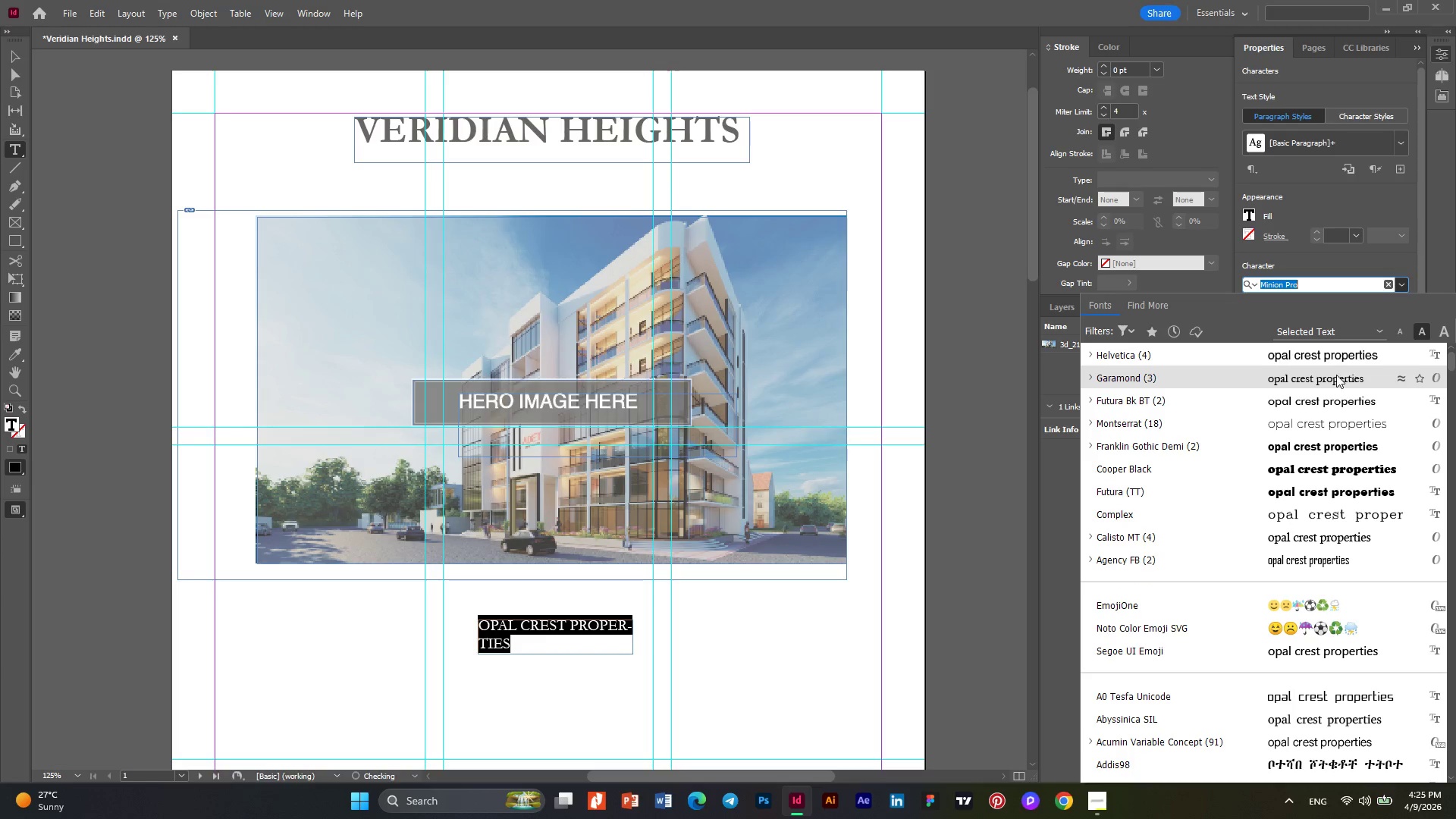 
scroll: coordinate [1336, 375], scroll_direction: up, amount: 1.0
 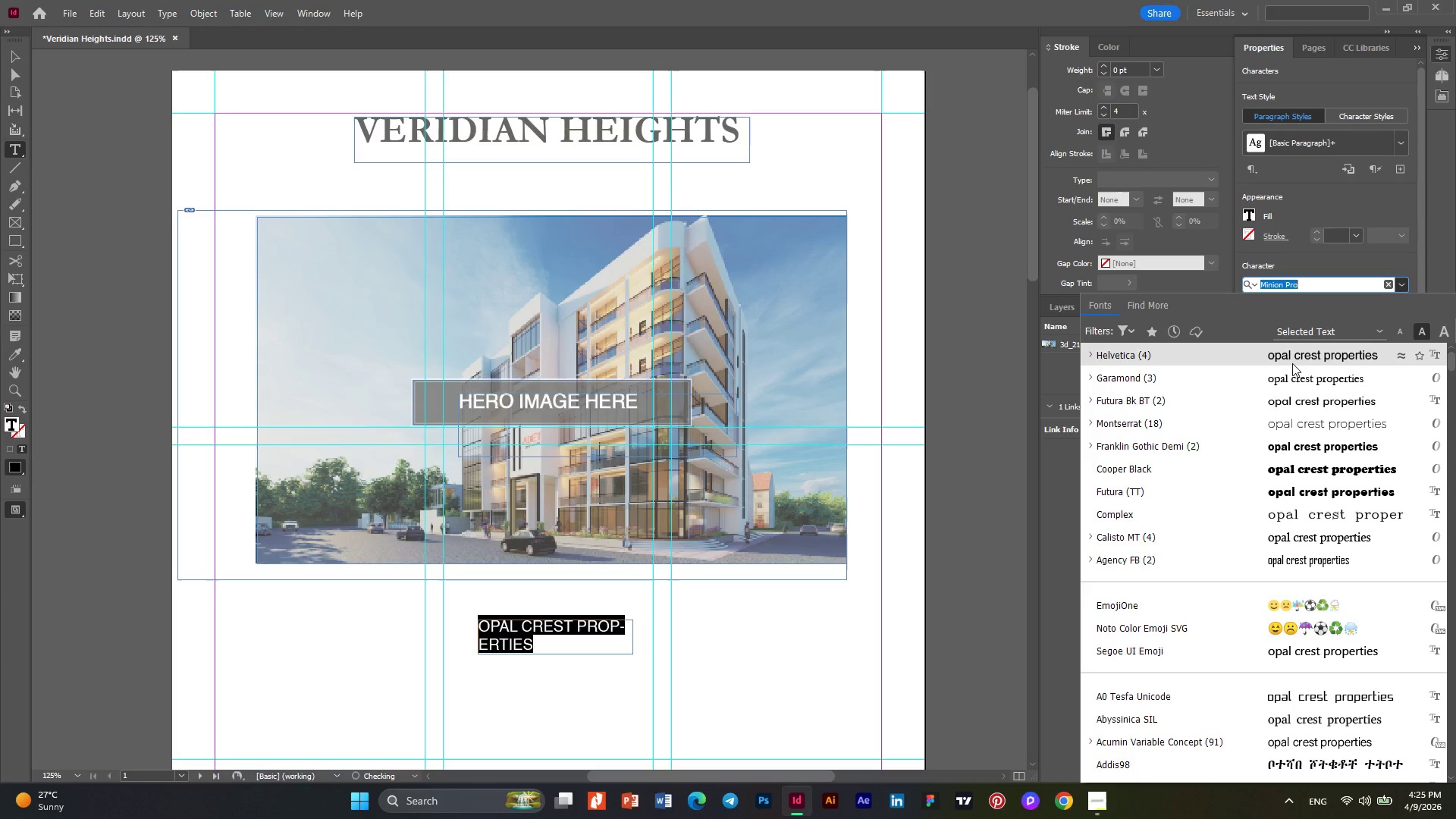 
left_click([1292, 363])
 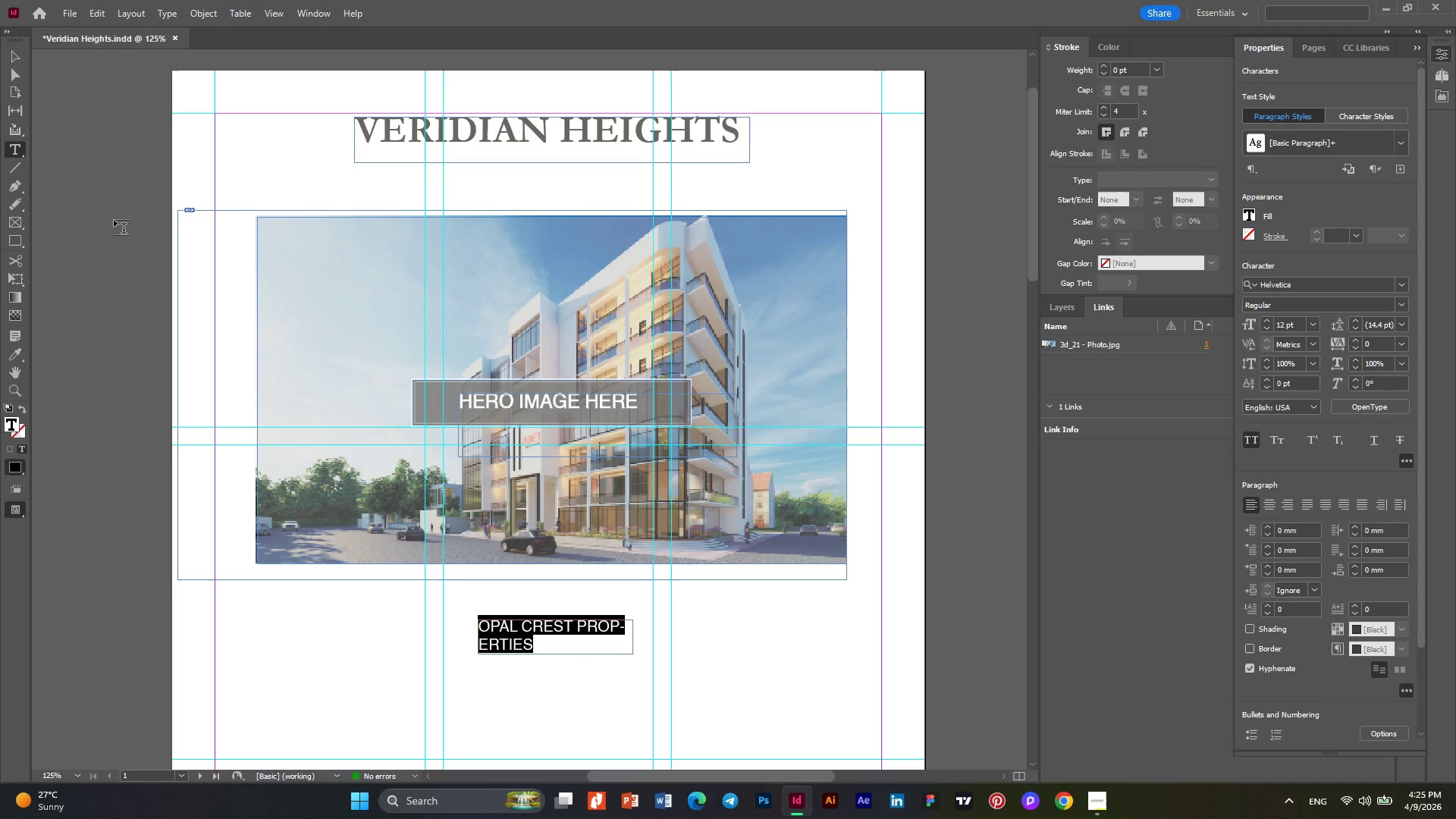 
left_click([9, 58])
 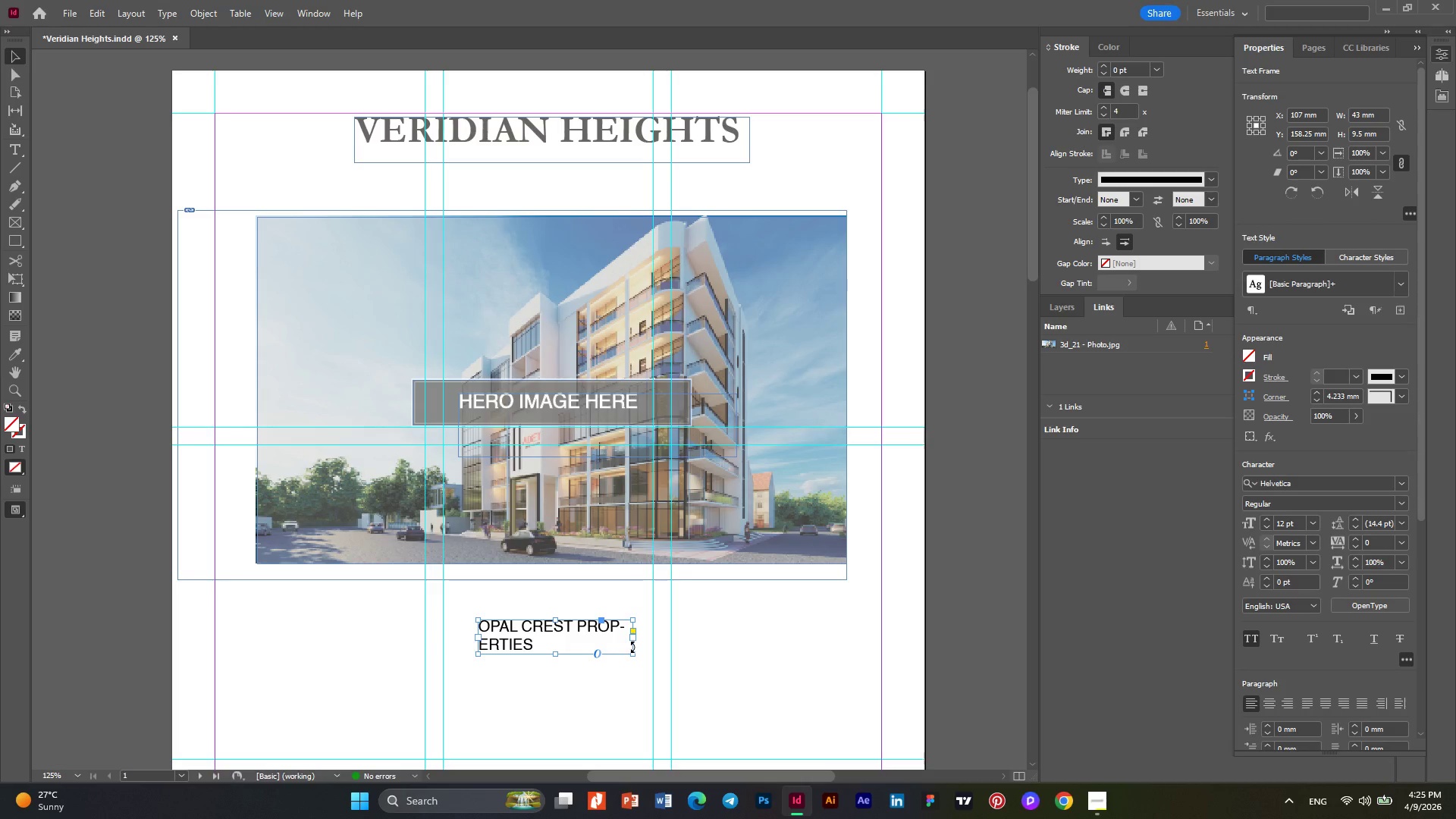 
left_click_drag(start_coordinate=[632, 657], to_coordinate=[777, 653])
 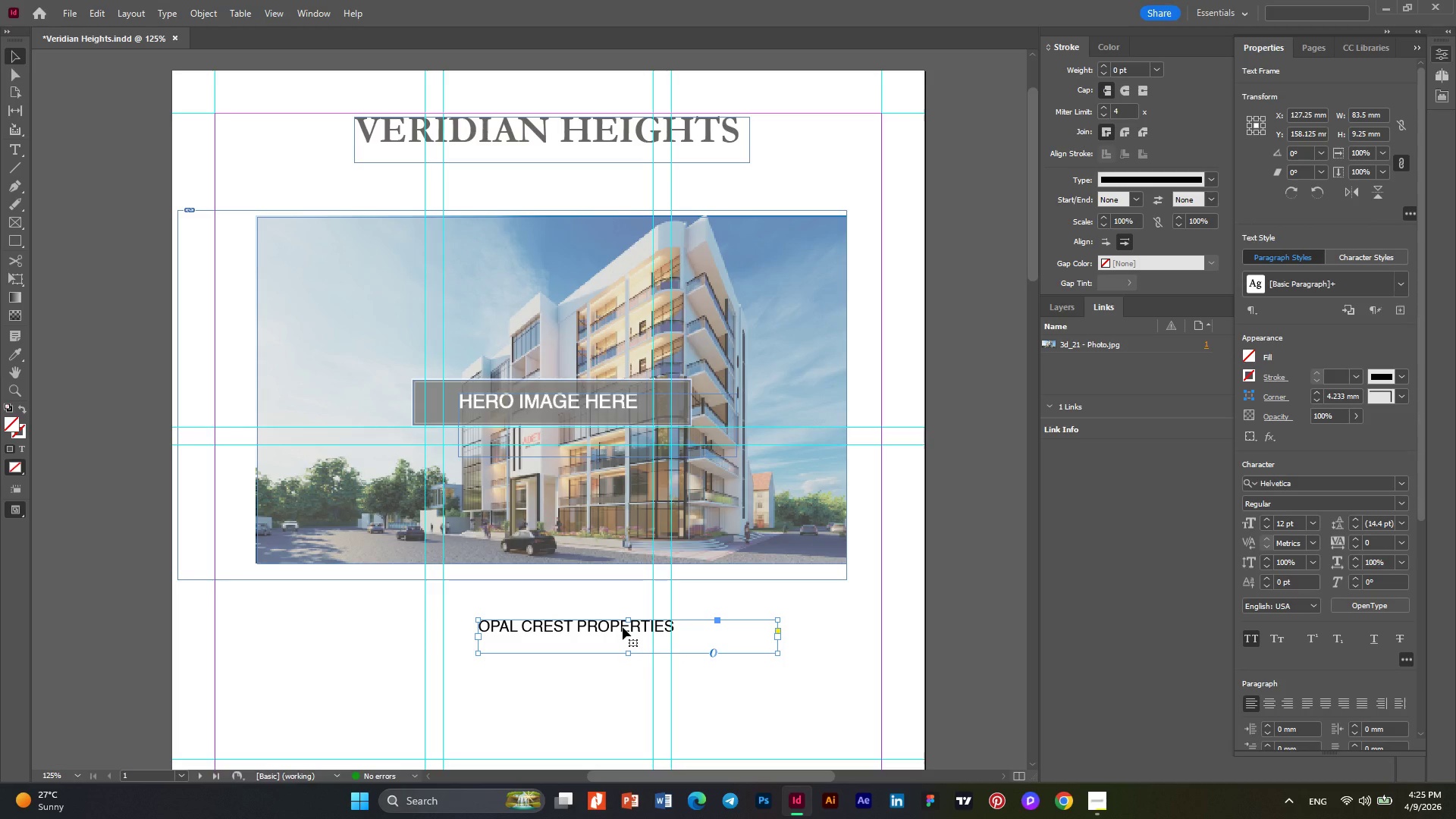 
wait(6.86)
 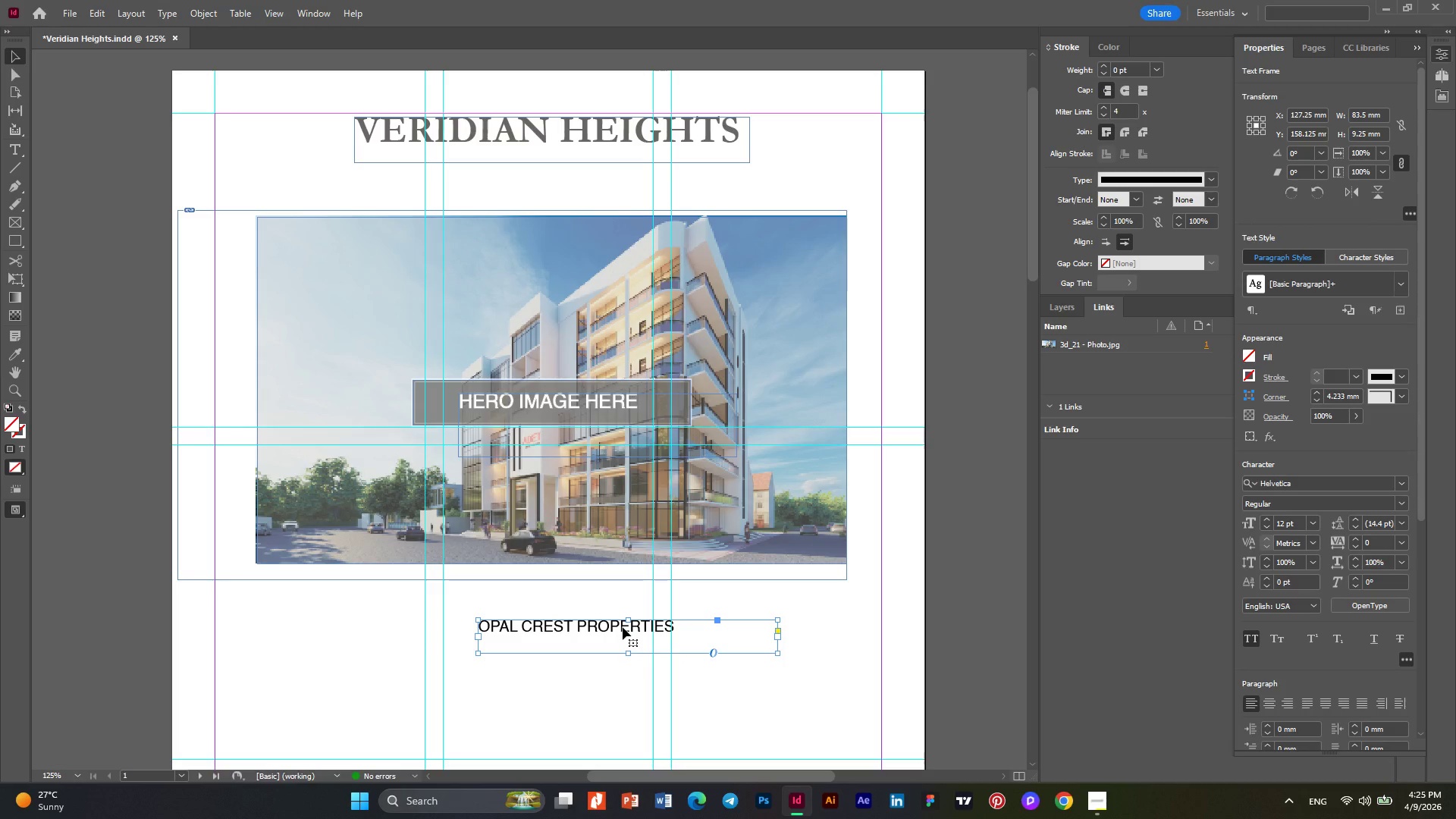 
double_click([623, 627])
 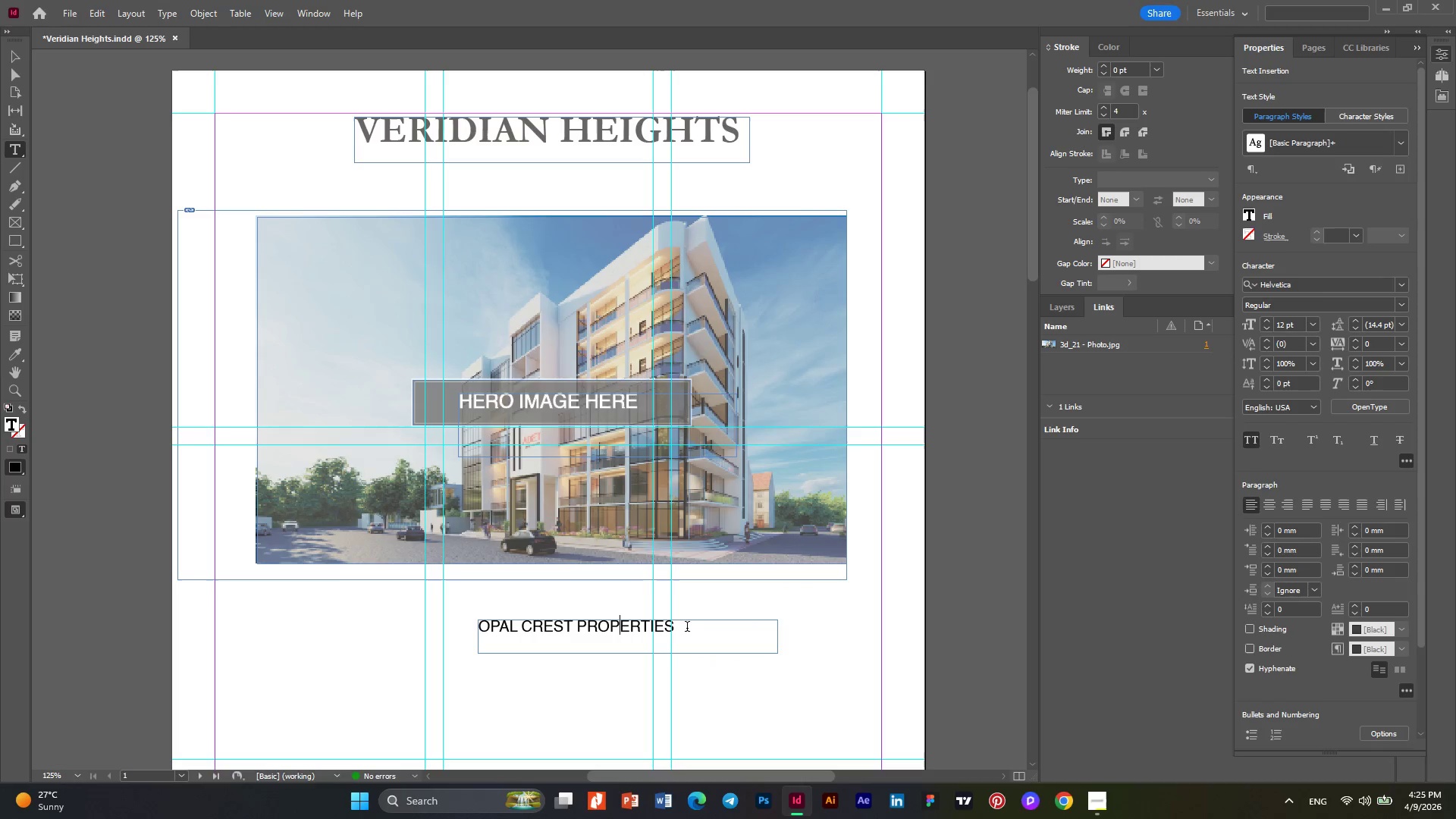 
left_click_drag(start_coordinate=[687, 628], to_coordinate=[466, 611])
 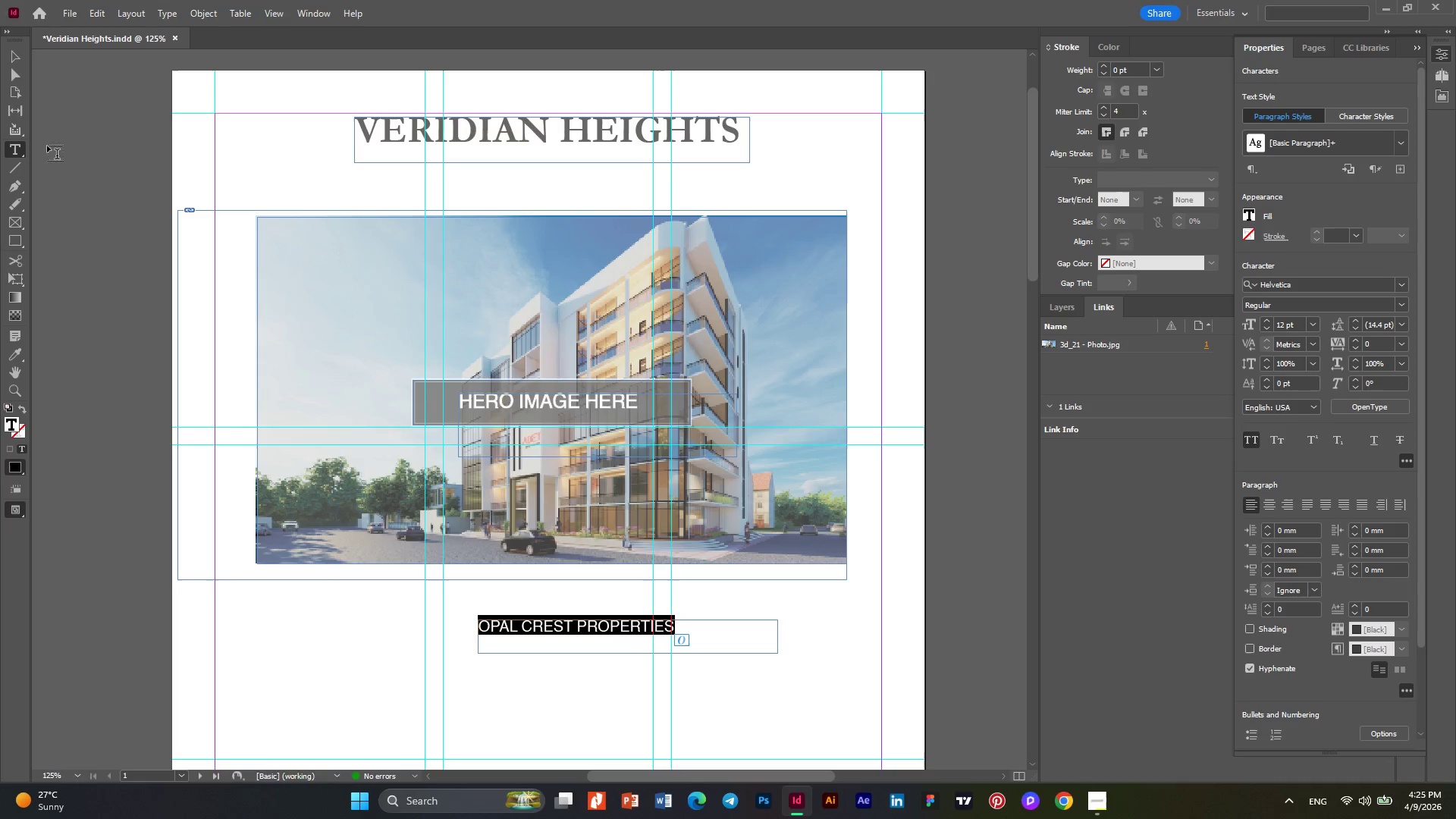 
left_click([11, 49])
 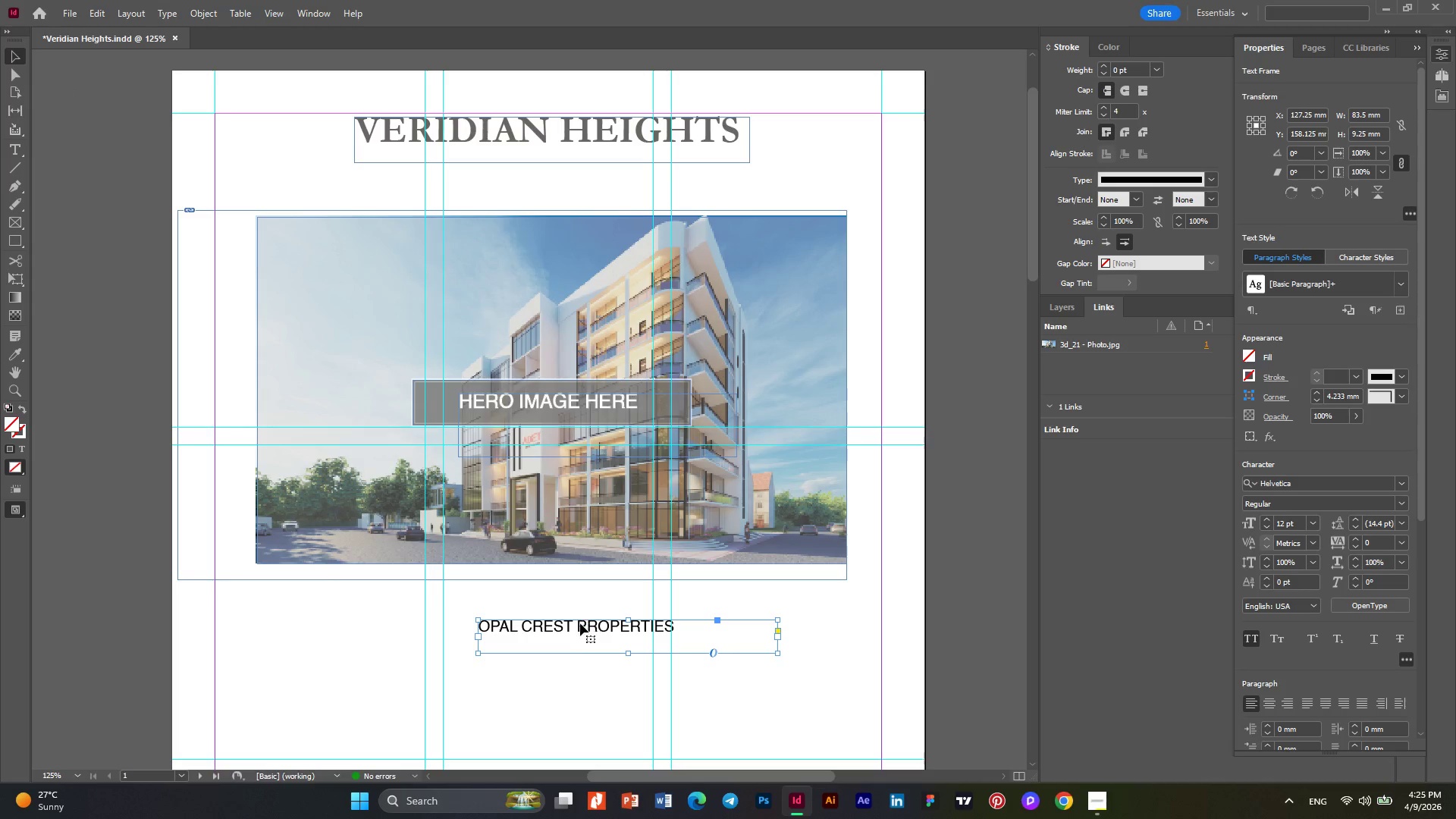 
left_click_drag(start_coordinate=[580, 625], to_coordinate=[529, 169])
 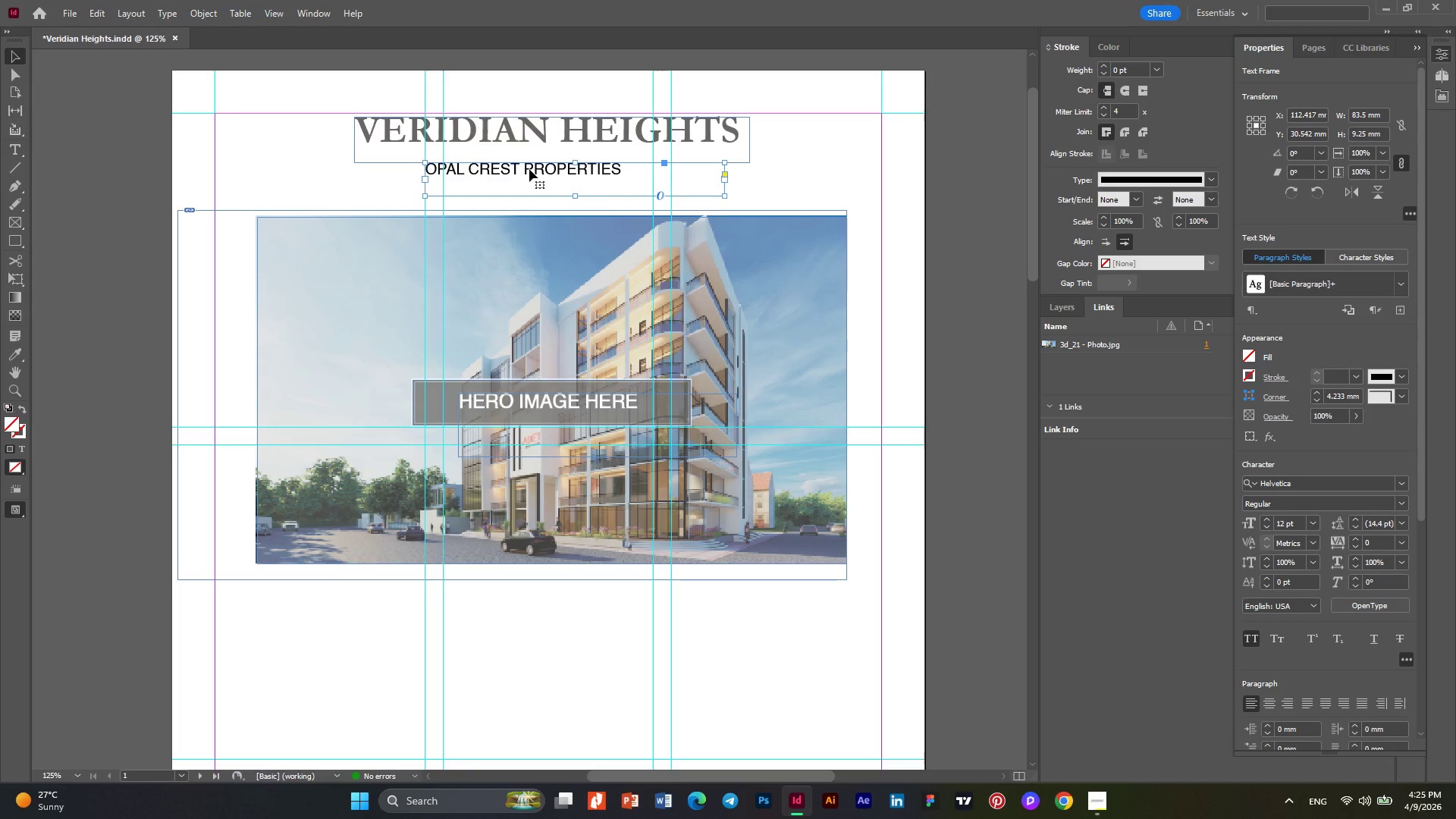 
left_click_drag(start_coordinate=[529, 169], to_coordinate=[533, 169])
 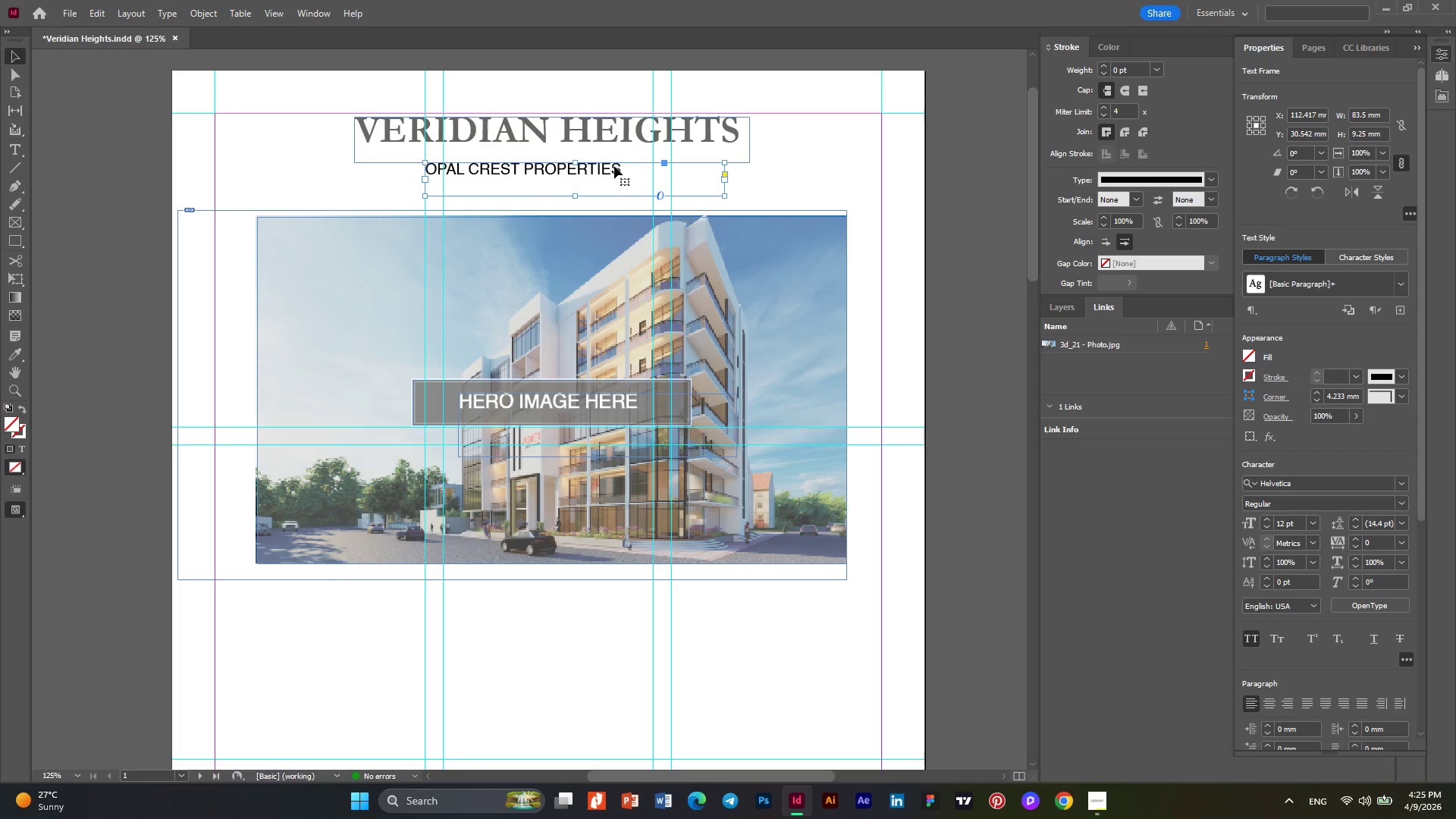 
double_click([614, 166])
 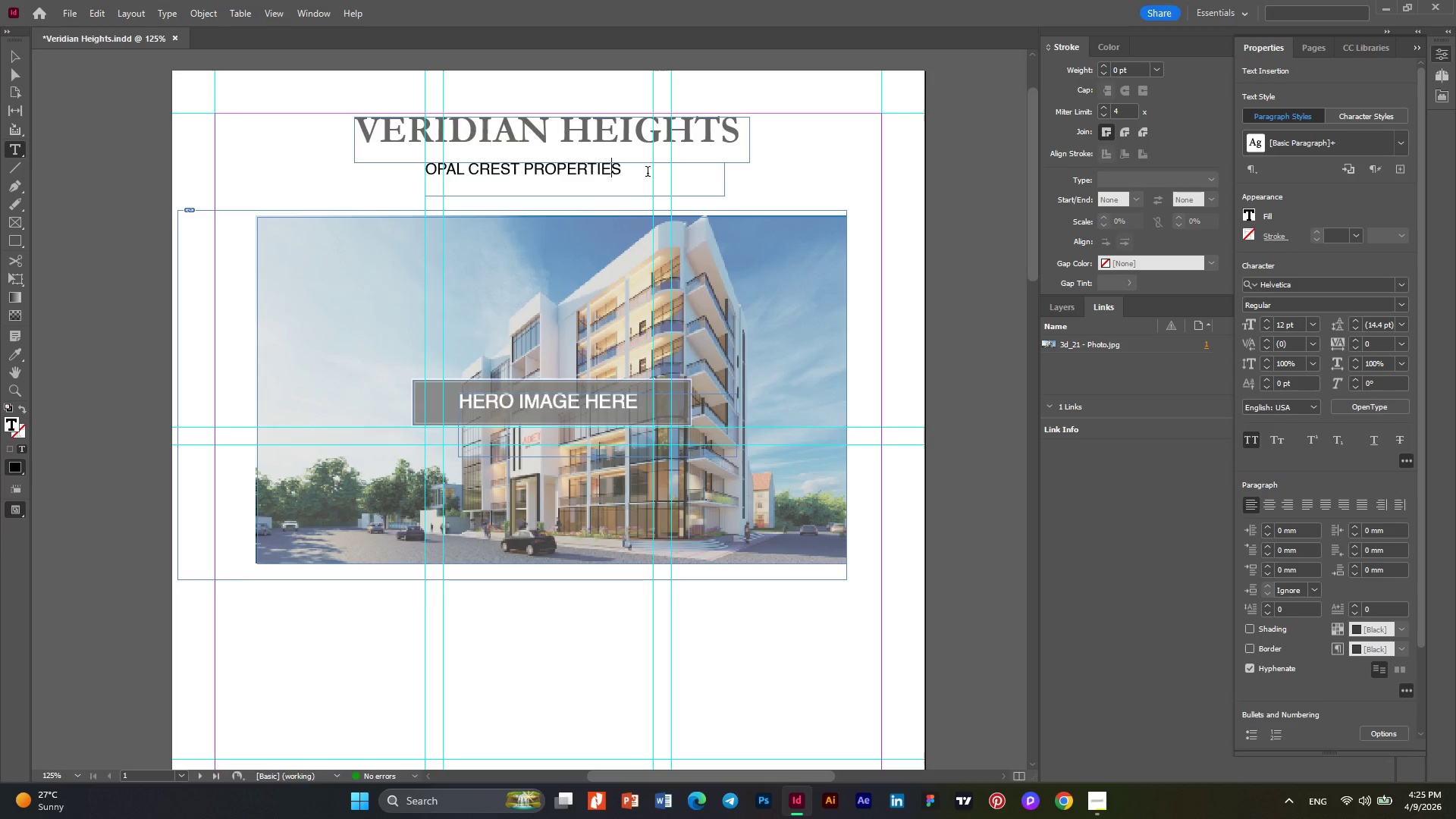 
left_click_drag(start_coordinate=[648, 173], to_coordinate=[413, 166])
 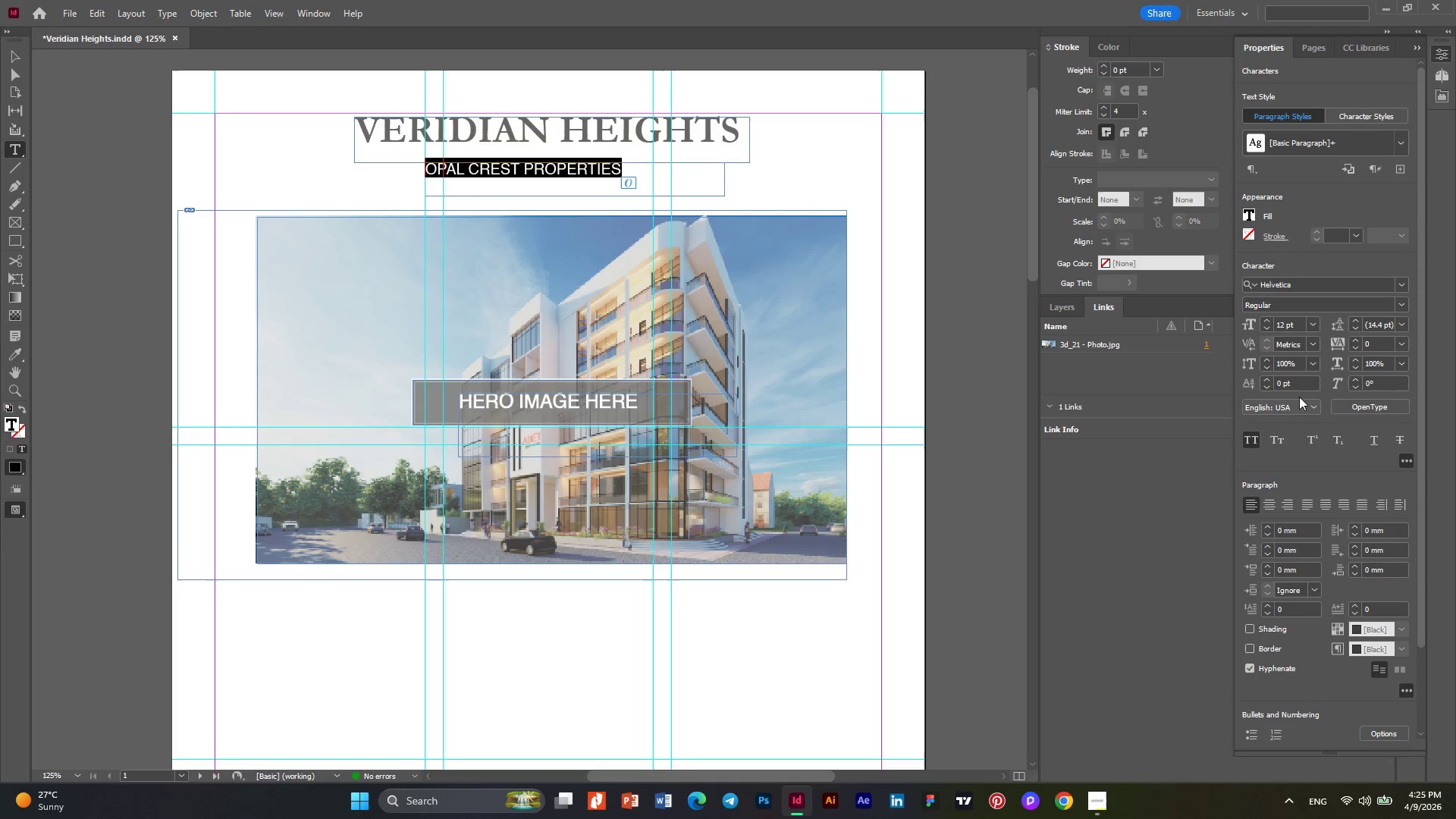 
double_click([1266, 365])
 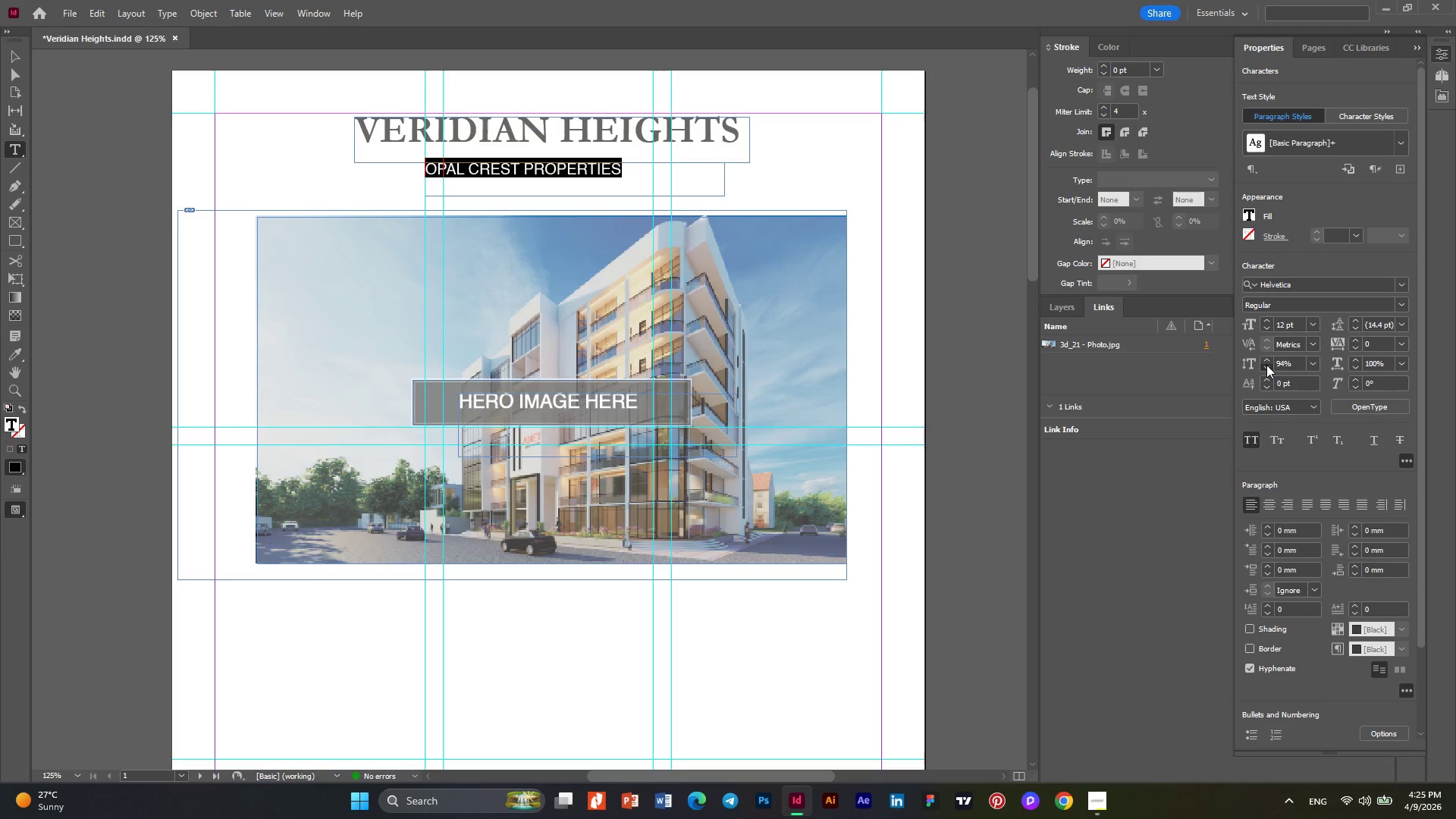 
triple_click([1266, 365])
 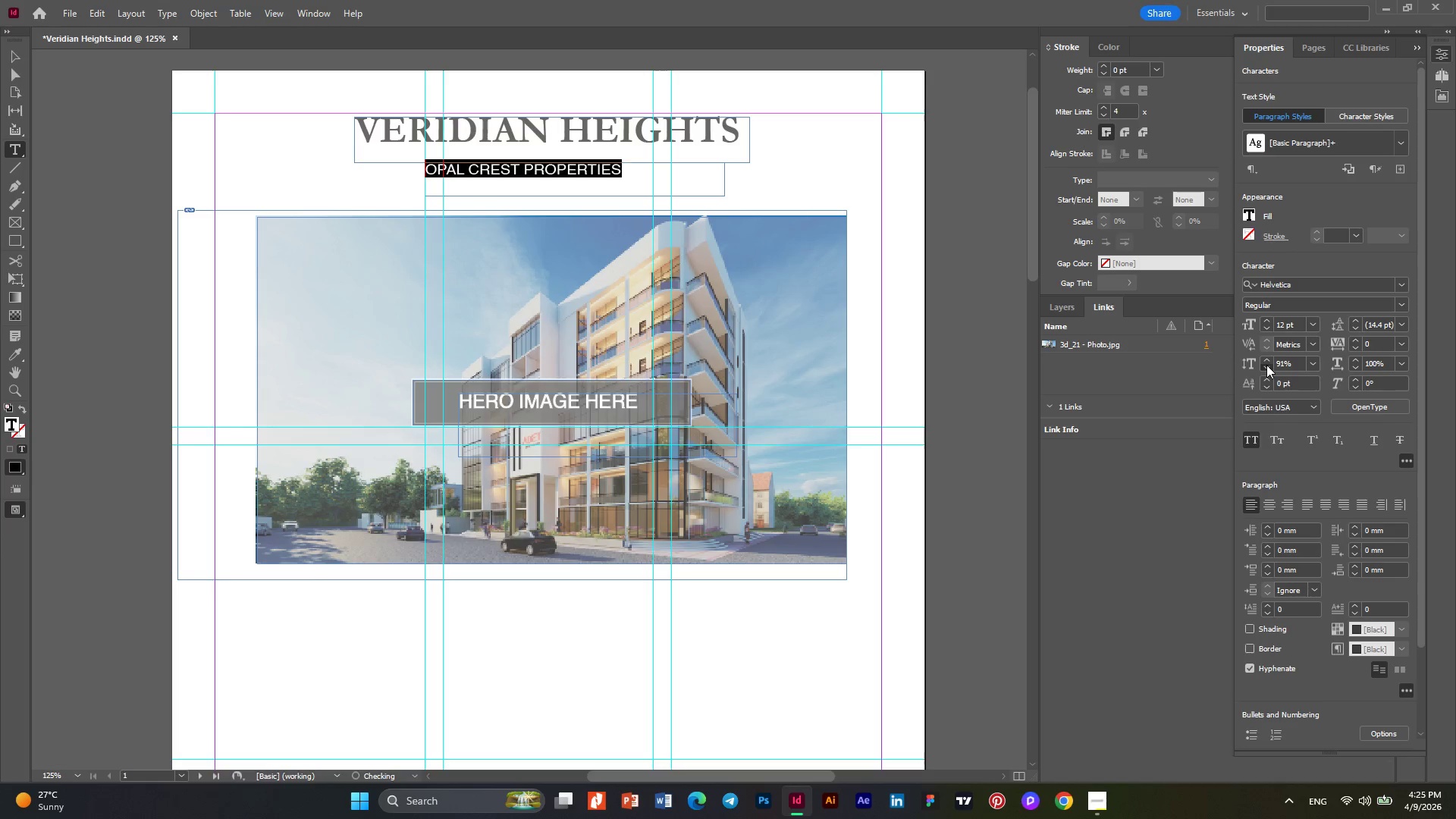 
double_click([1266, 365])
 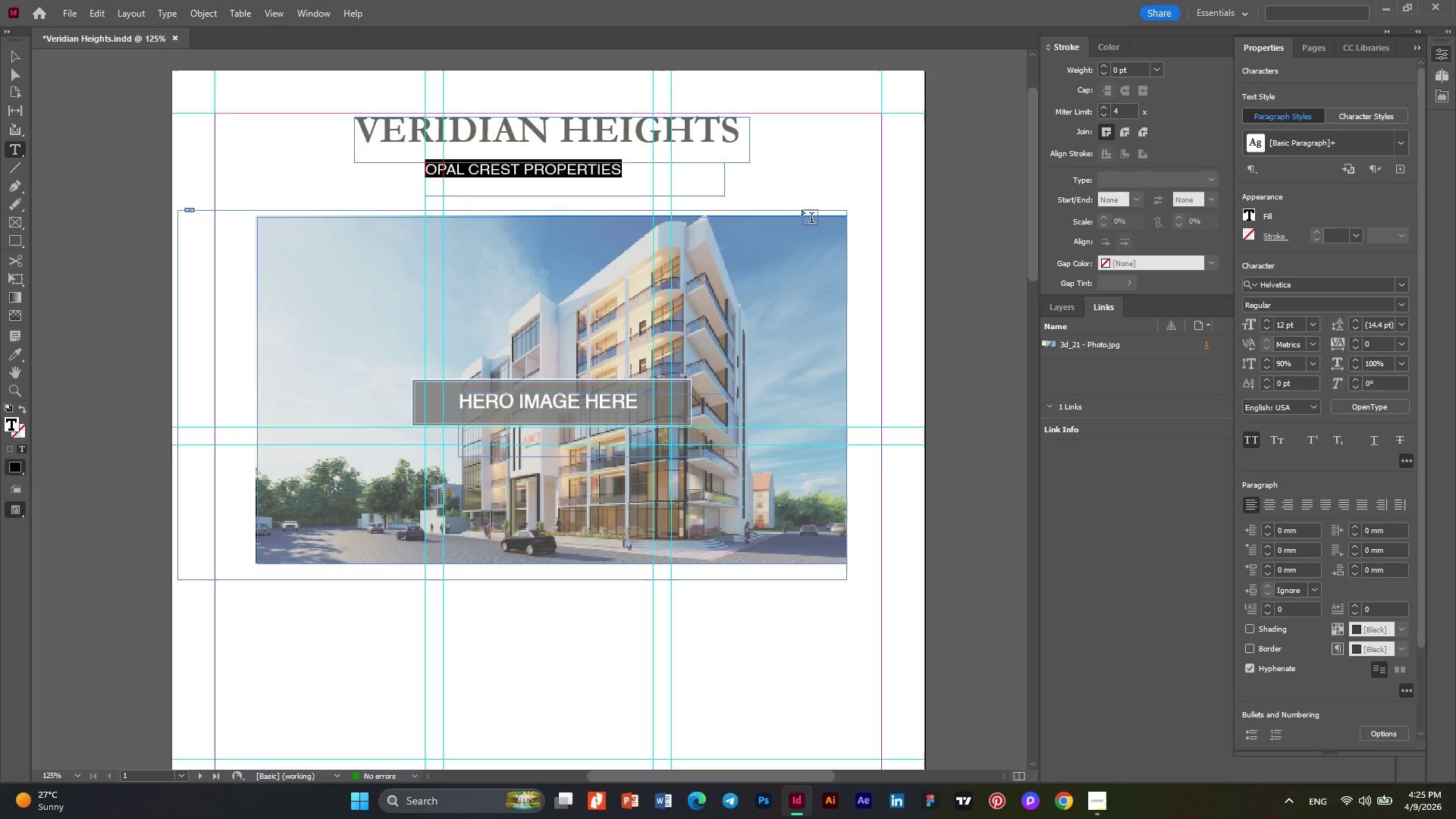 
wait(20.24)
 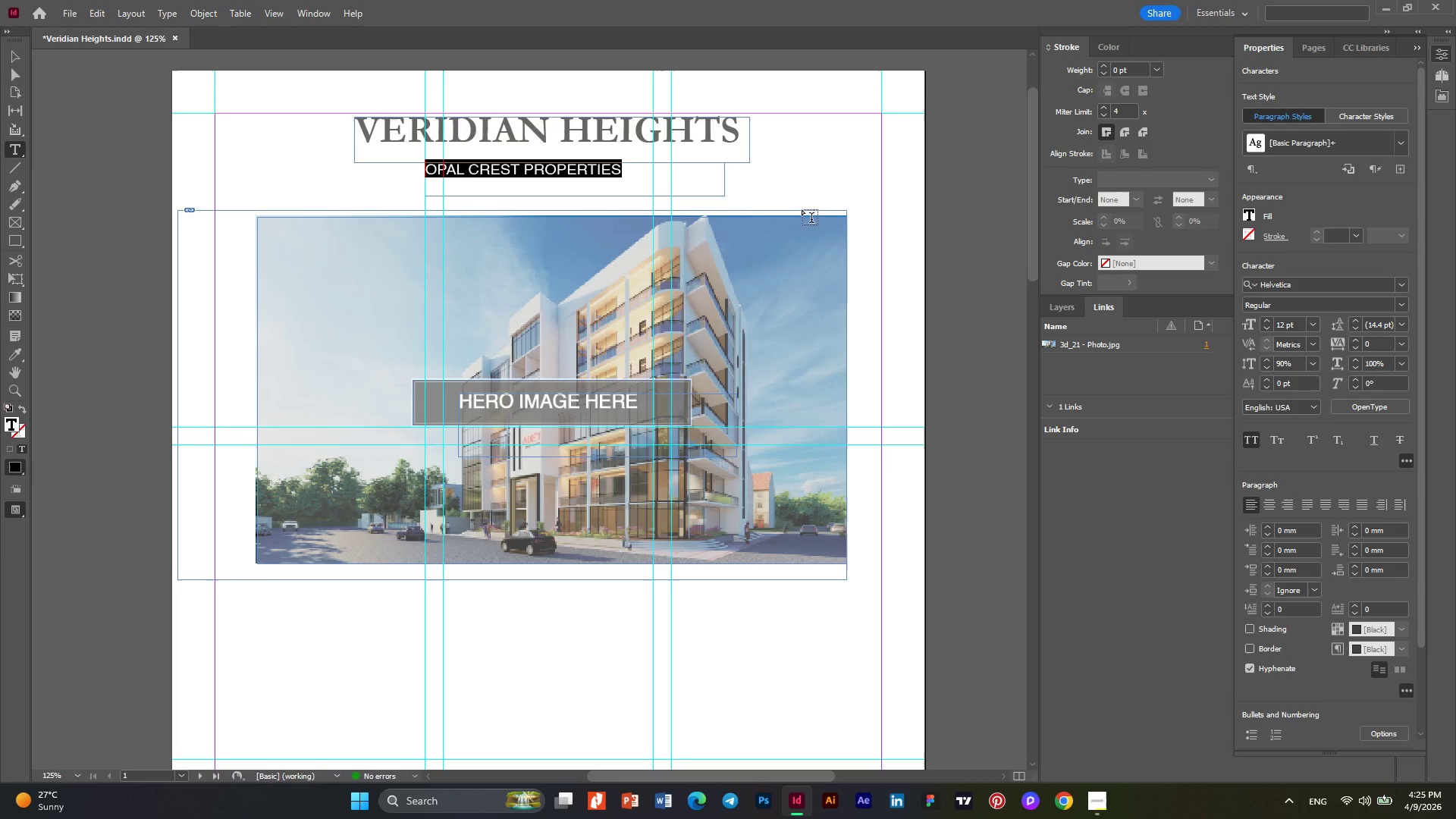 
left_click([561, 132])
 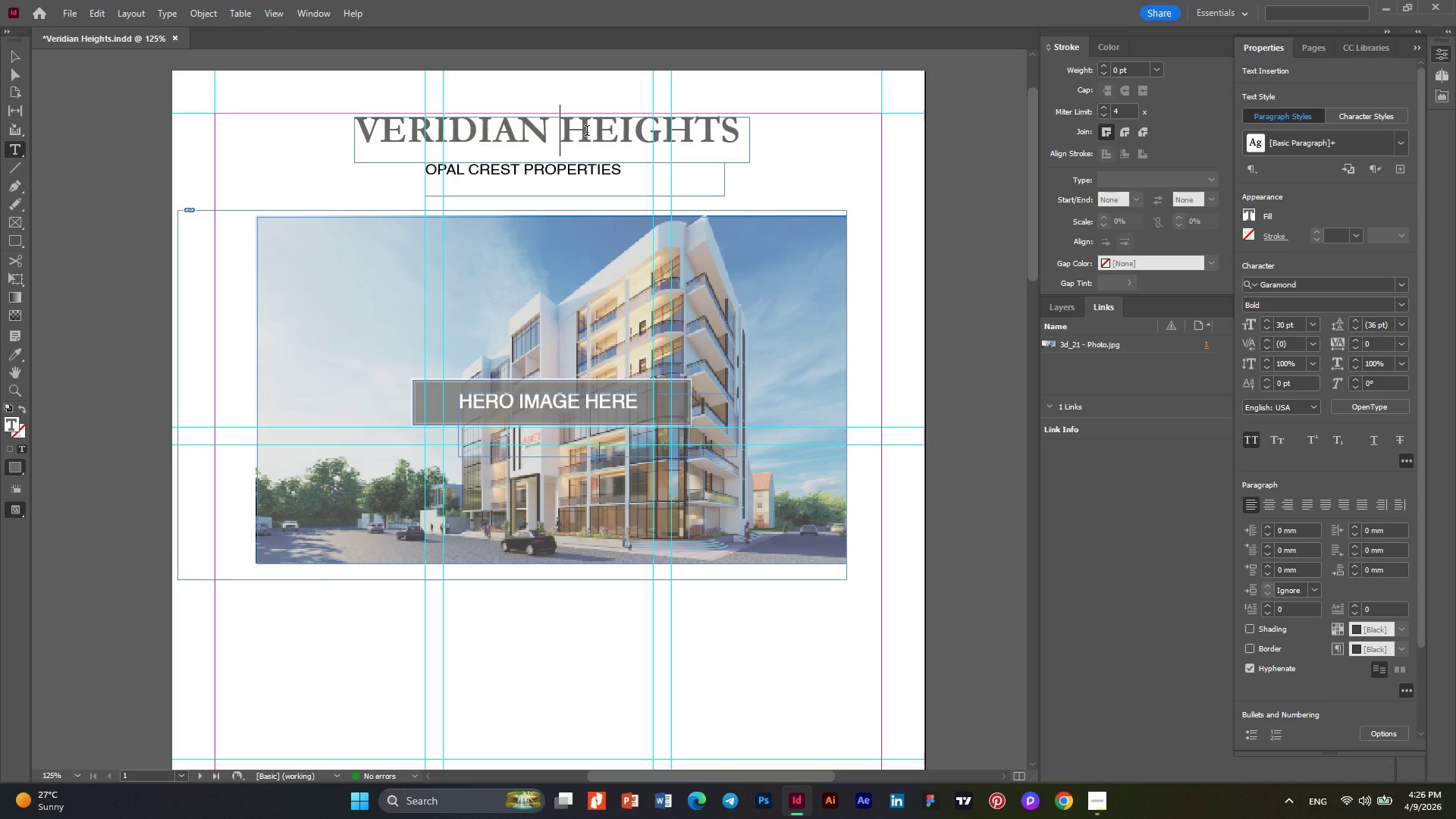 
key(Control+ControlLeft)
 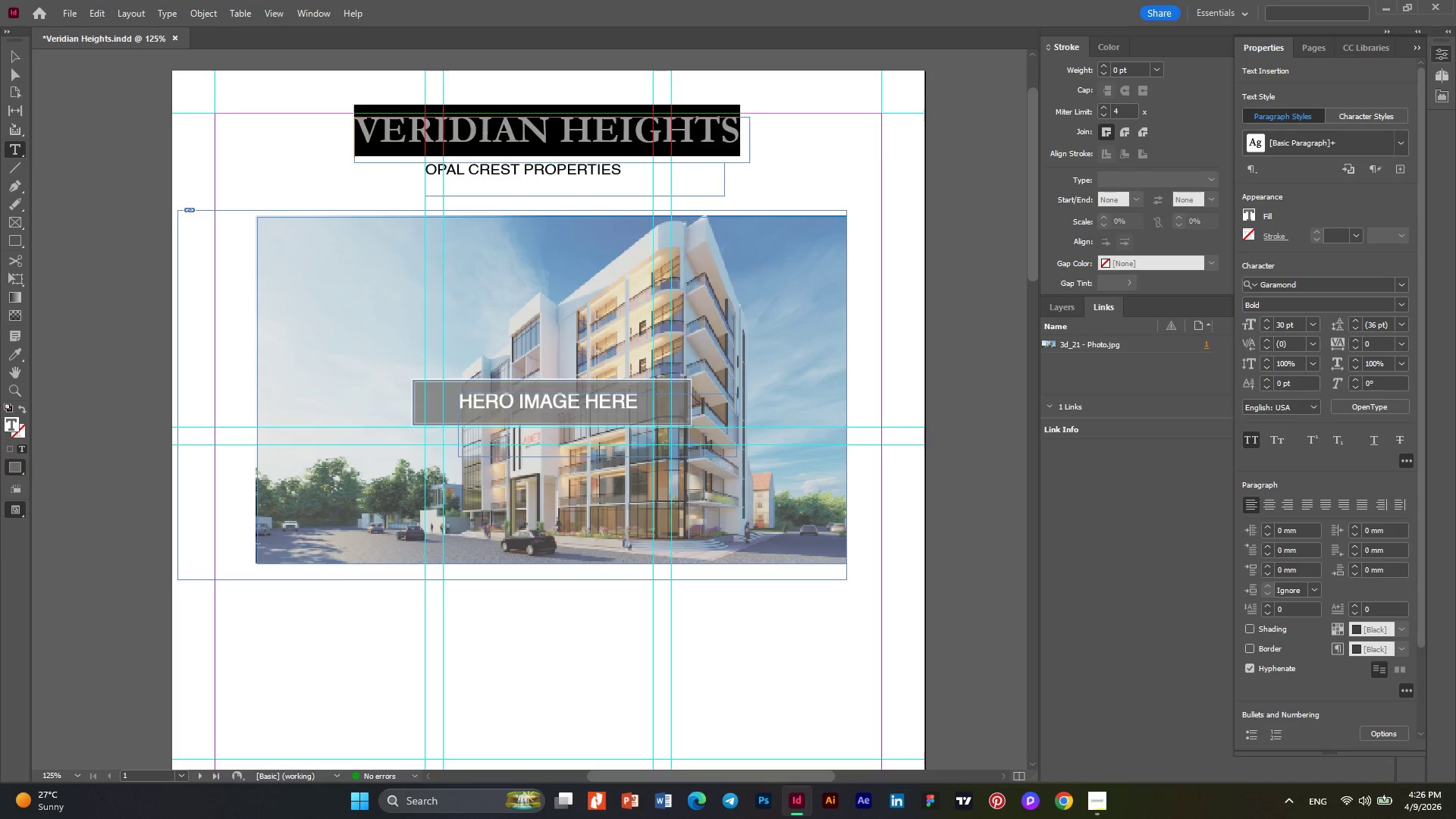 
key(Control+A)
 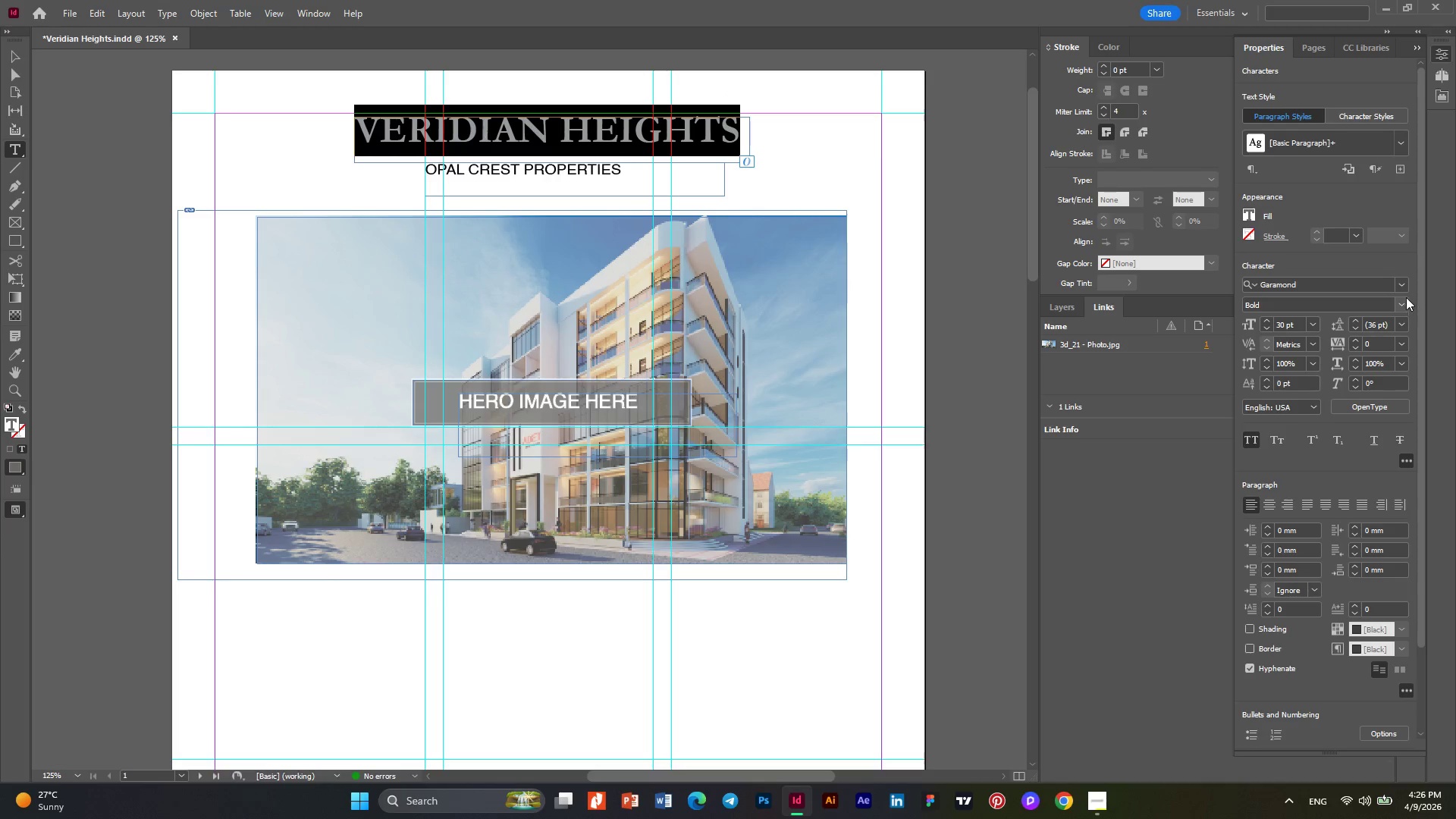 
left_click([1359, 284])
 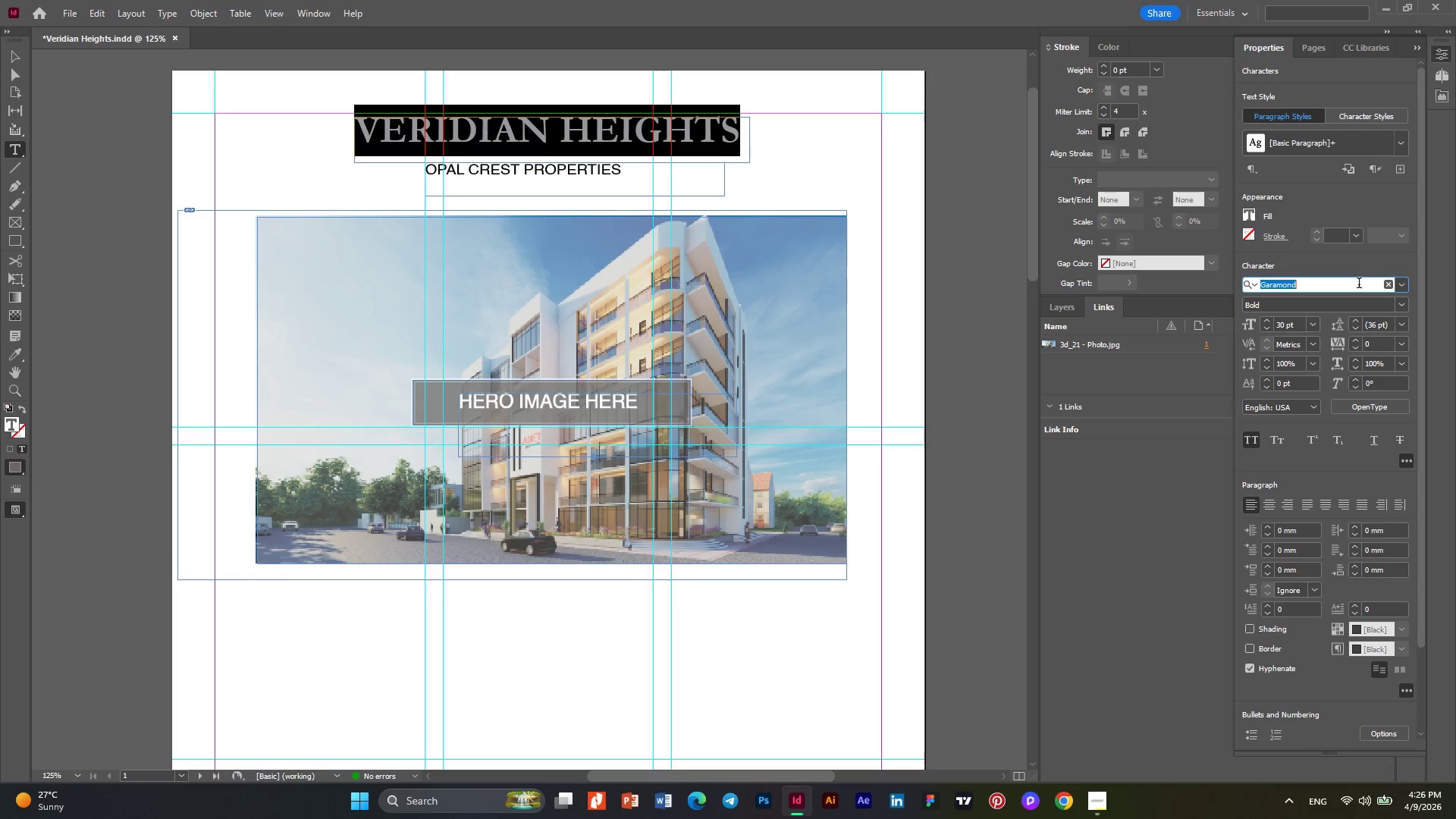 
type(fair)
 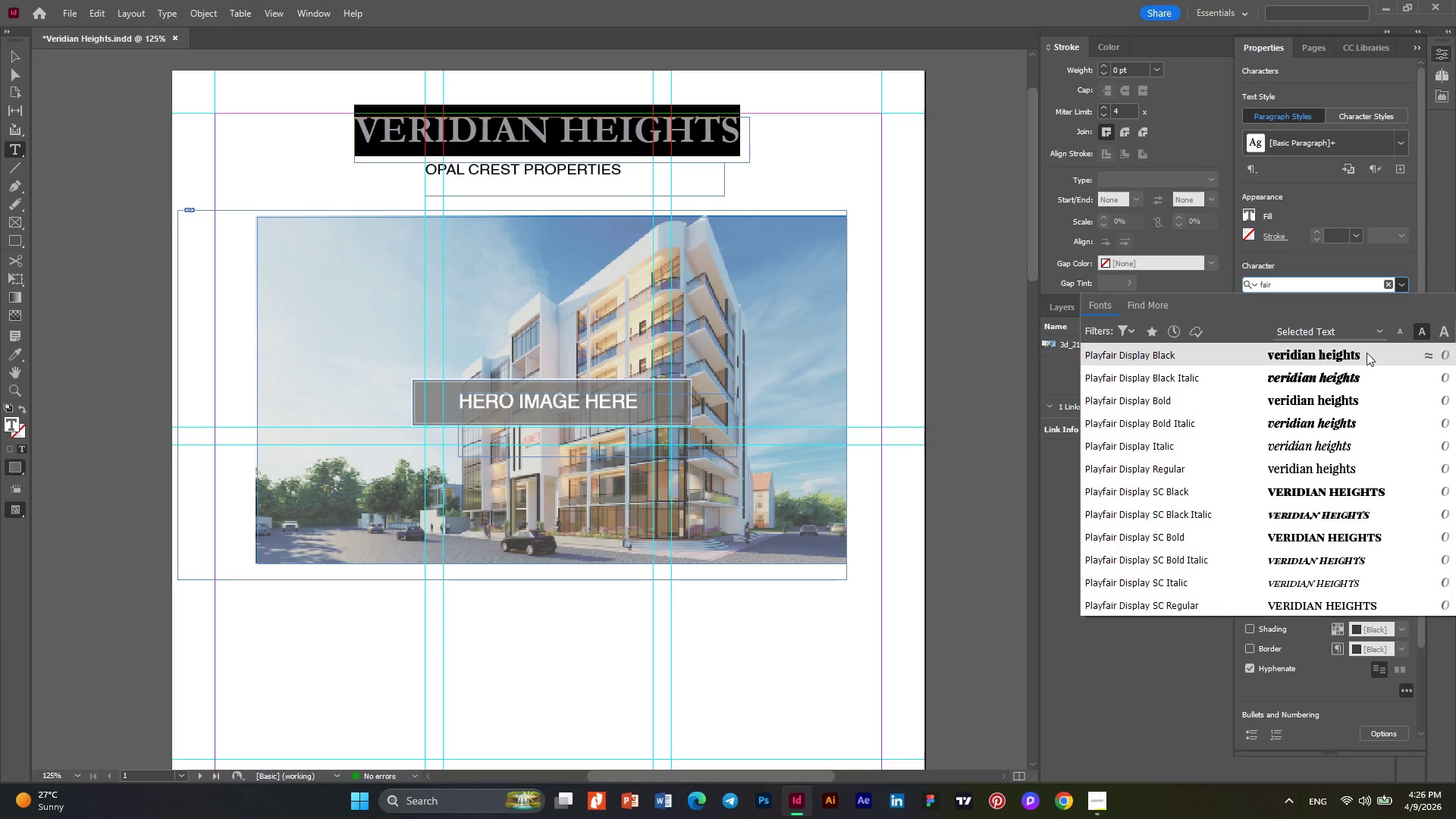 
wait(8.8)
 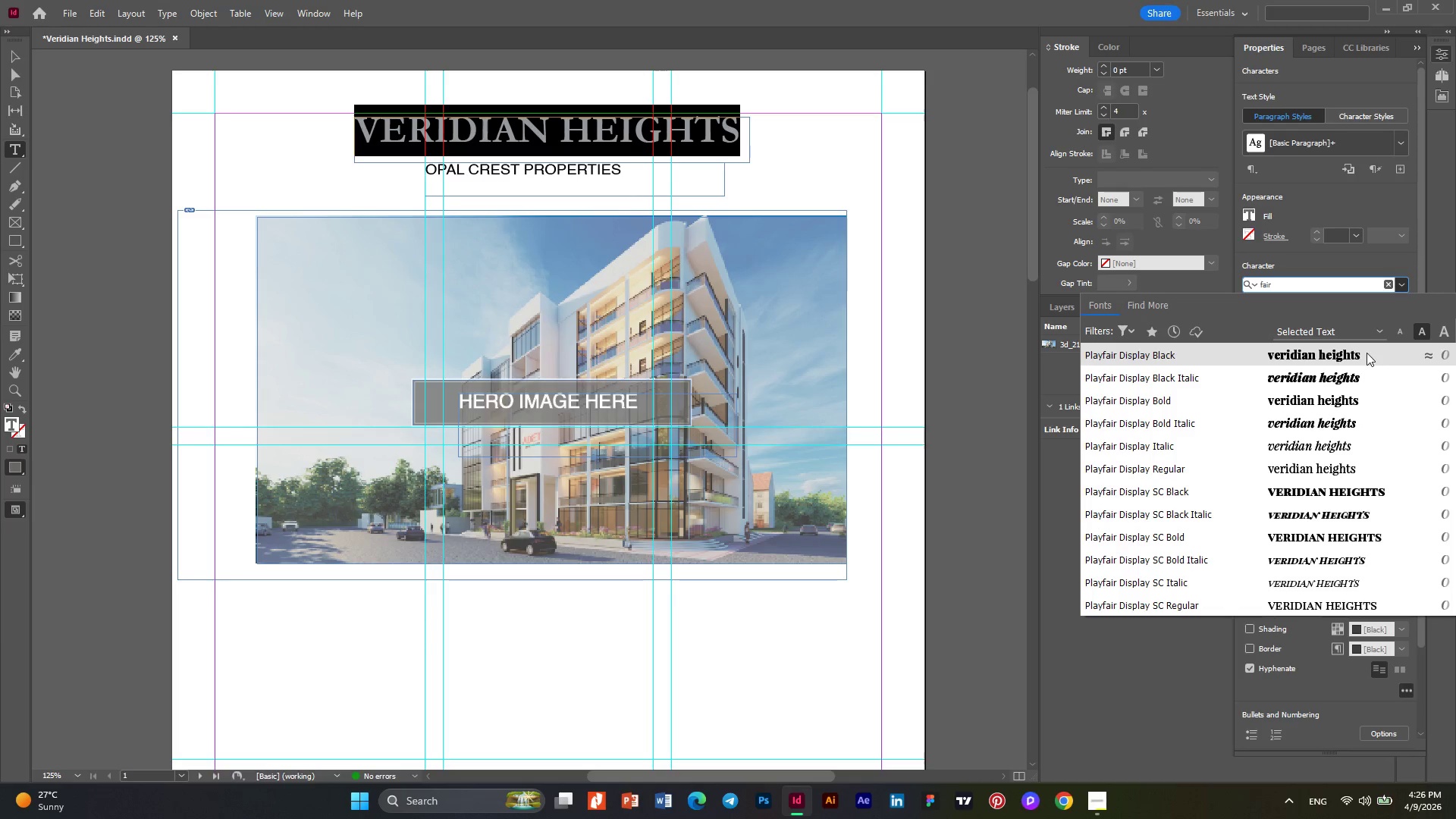 
scroll: coordinate [1389, 455], scroll_direction: down, amount: 1.0
 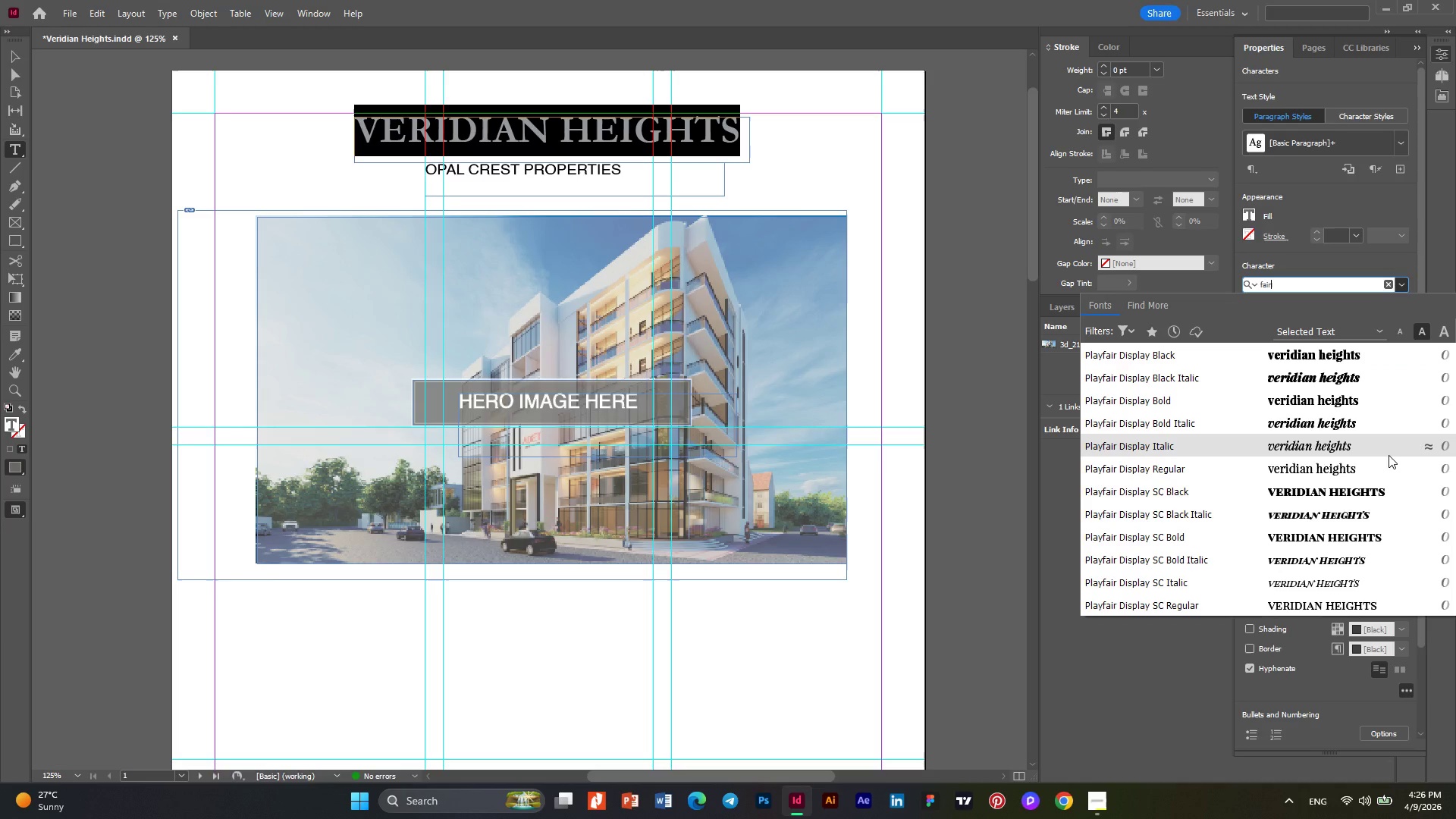 
wait(9.7)
 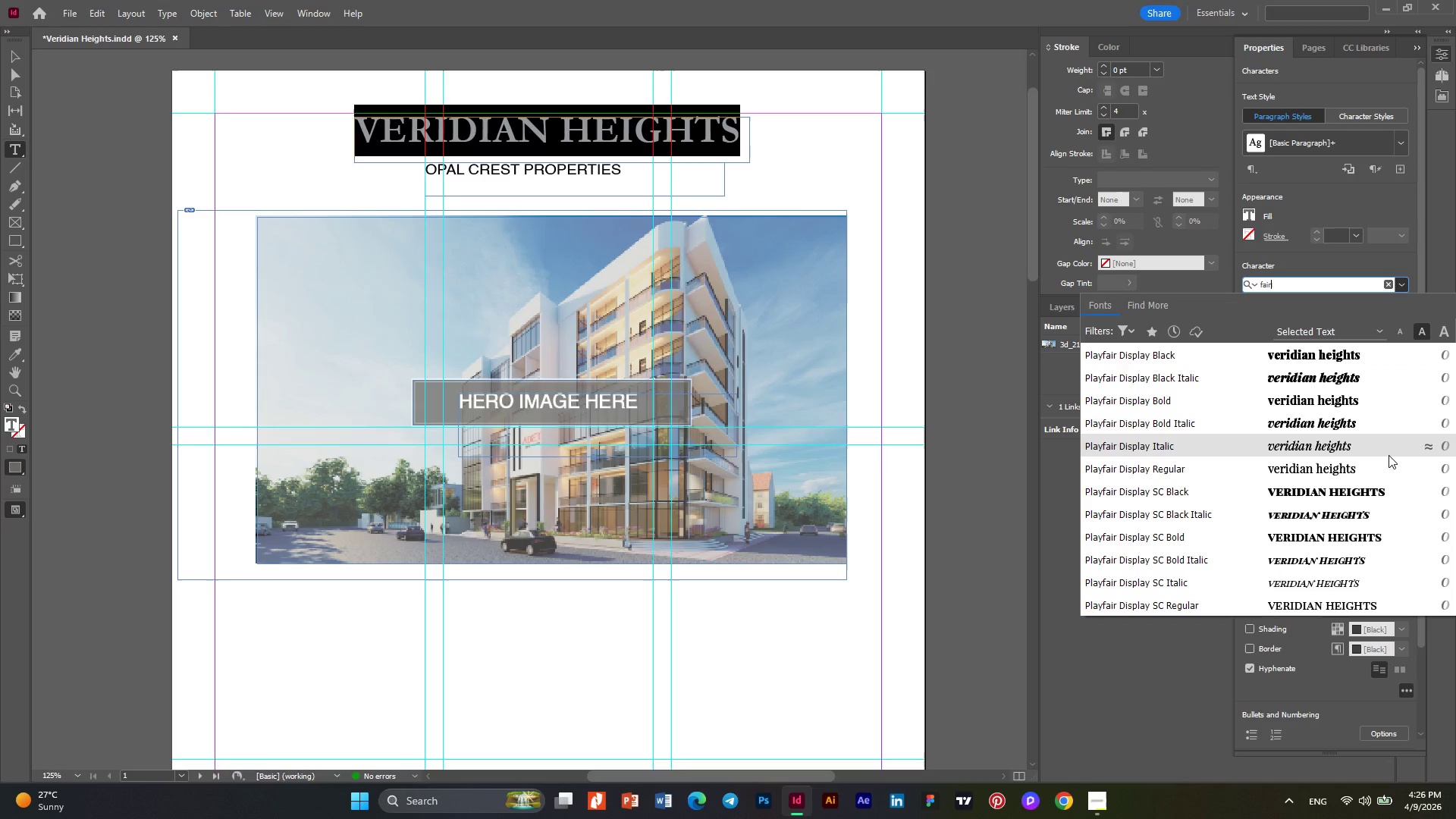 
left_click([1286, 398])
 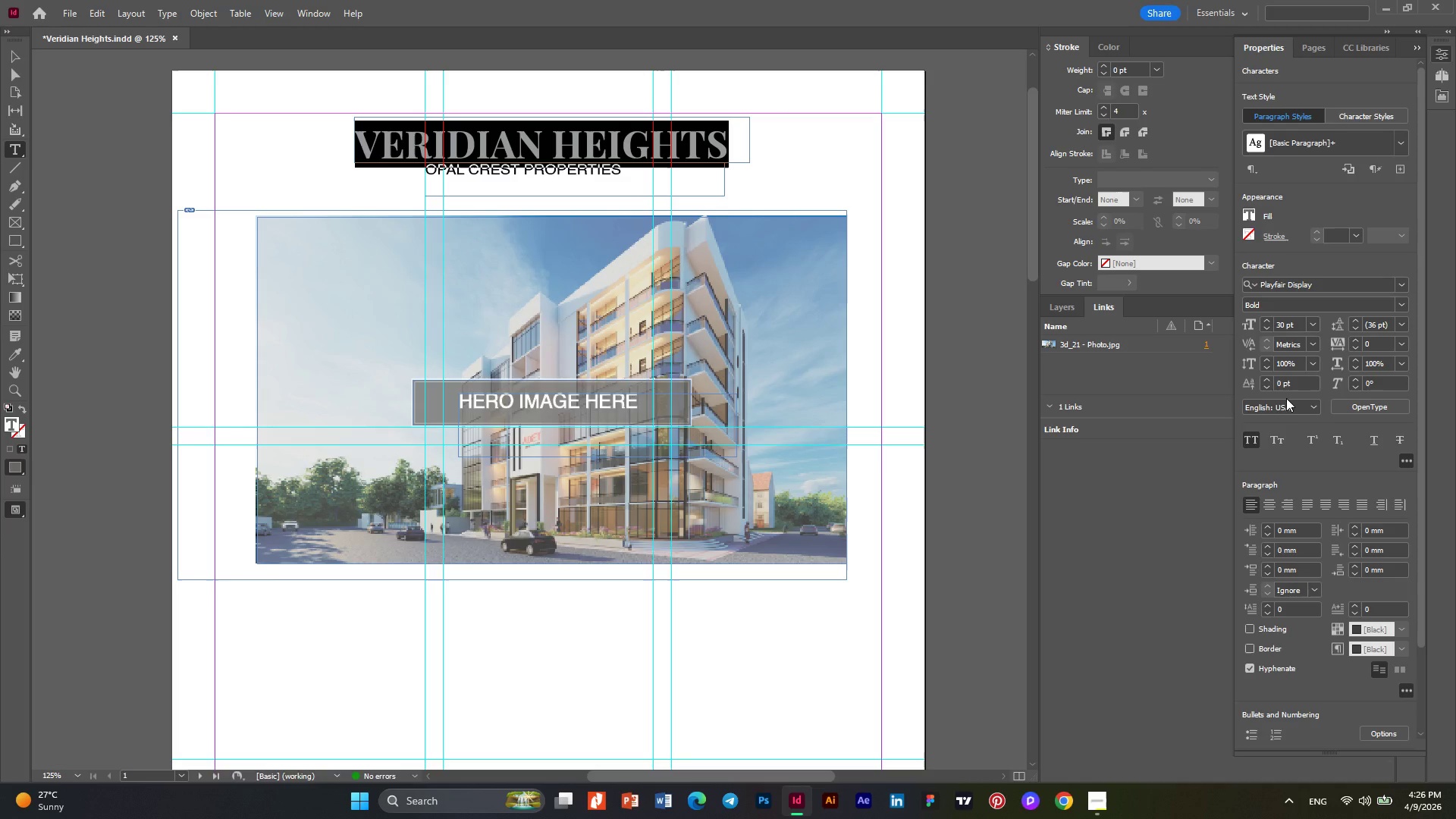 
wait(7.14)
 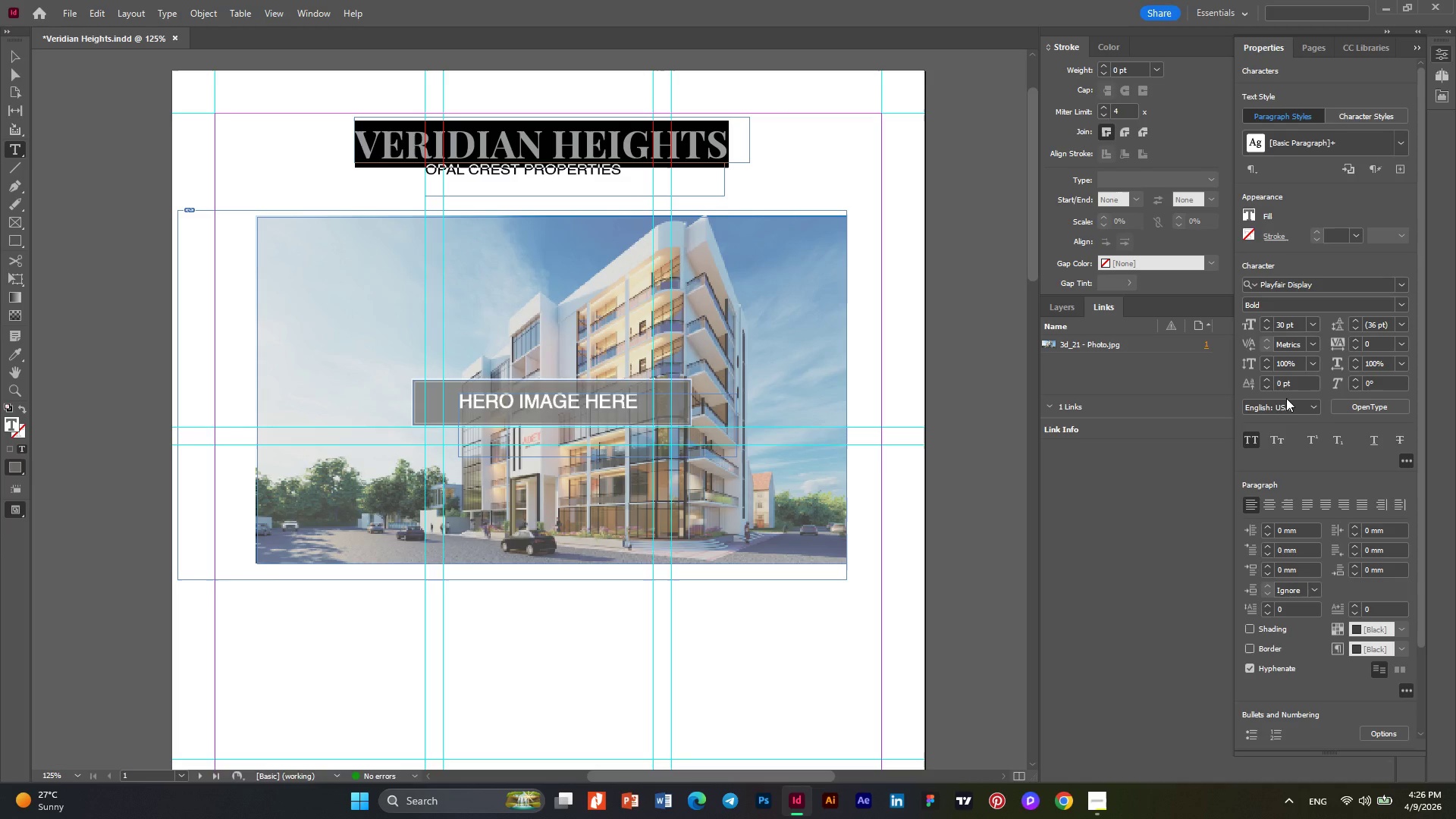 
key(Control+Z)
 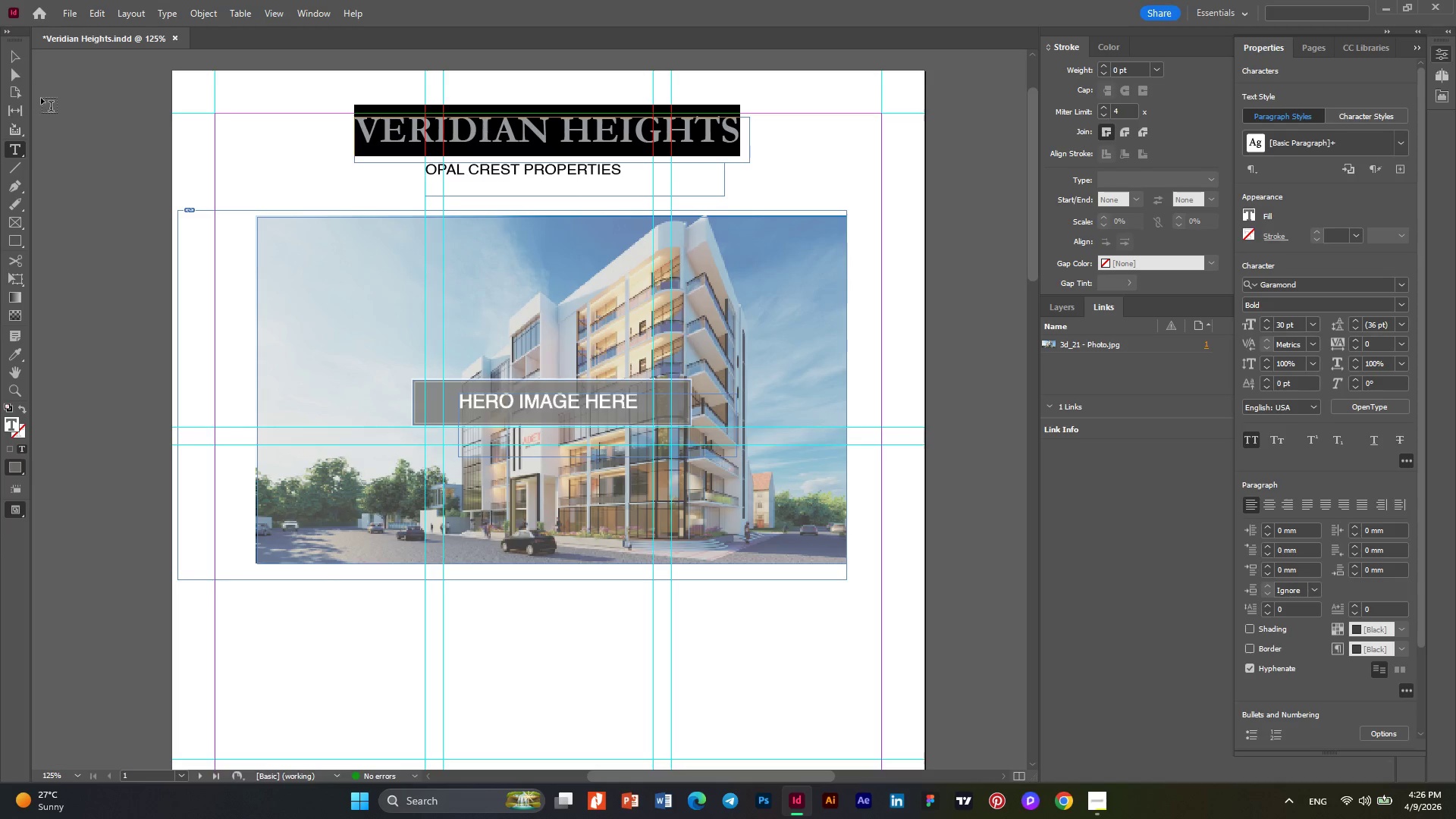 
wait(5.28)
 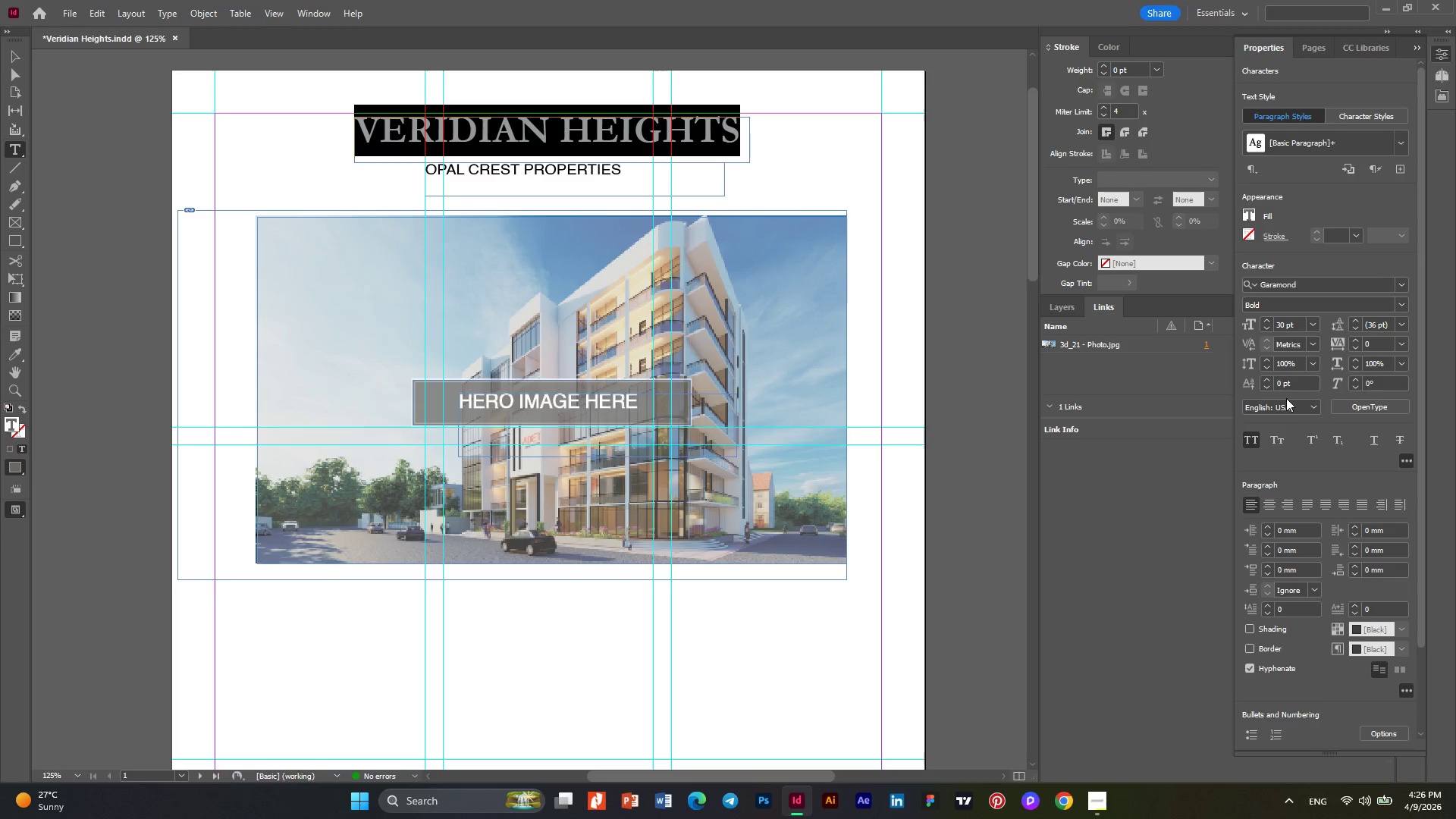 
key(W)
 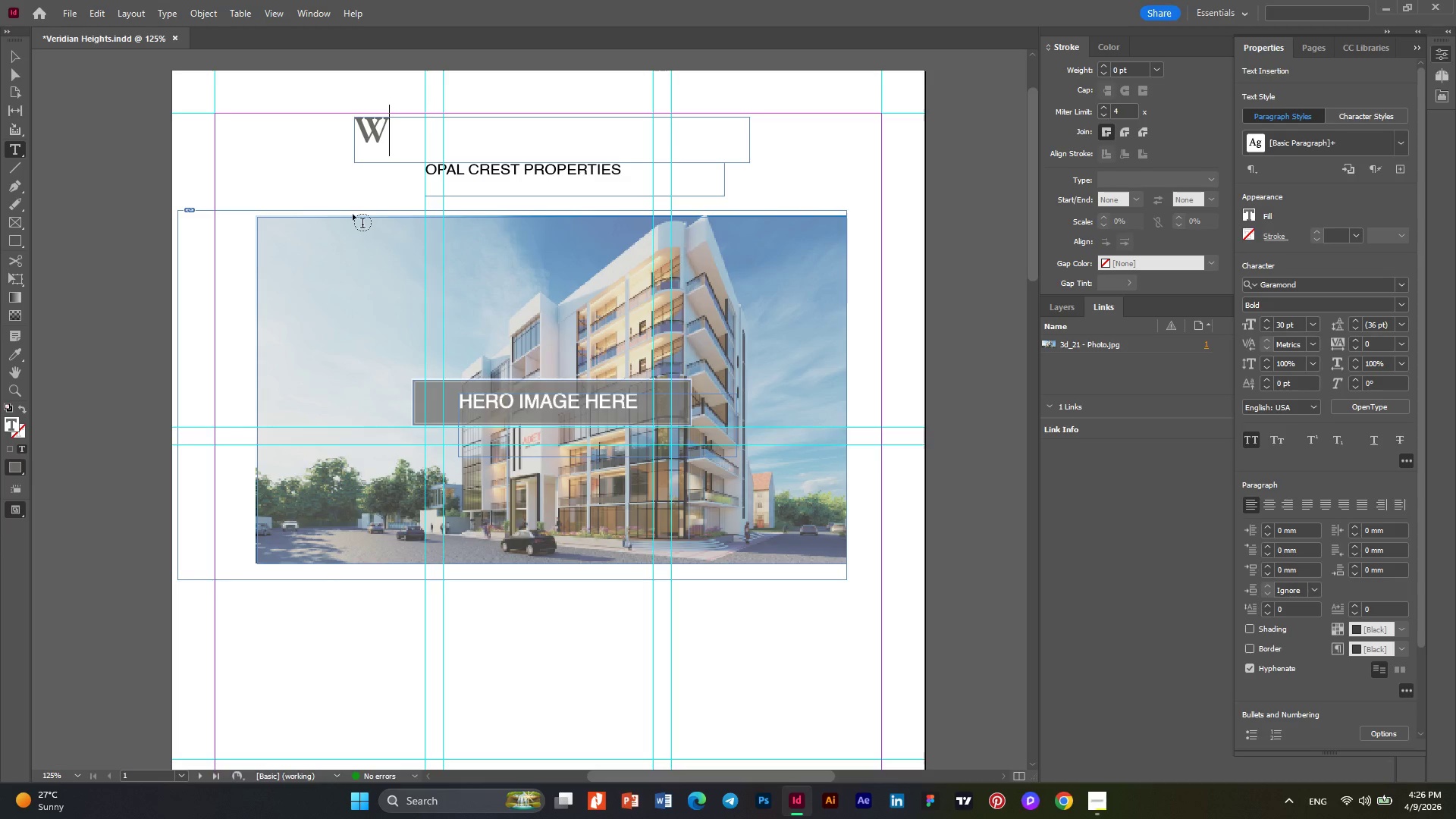 
key(Control+Z)
 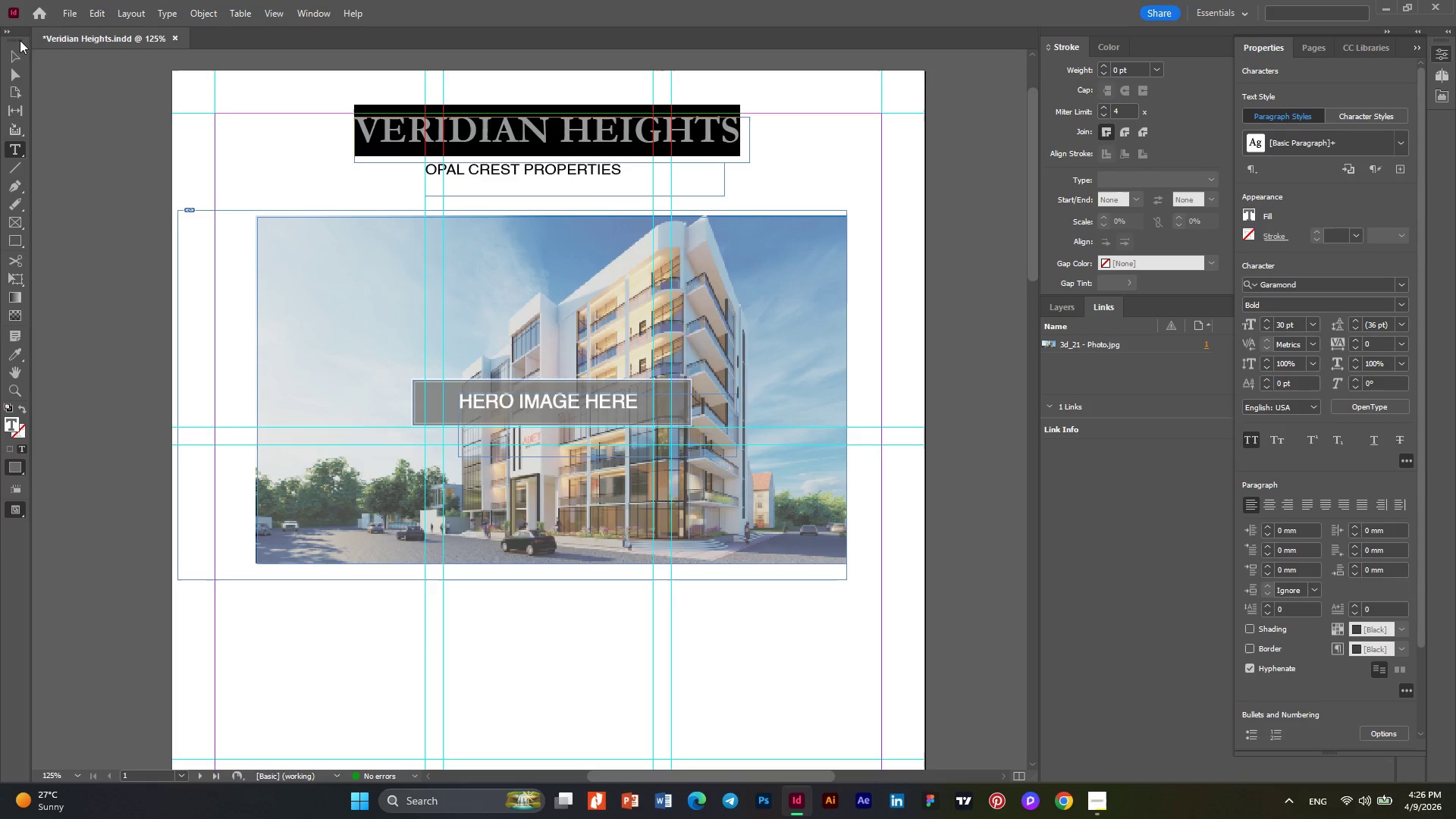 
left_click([16, 53])
 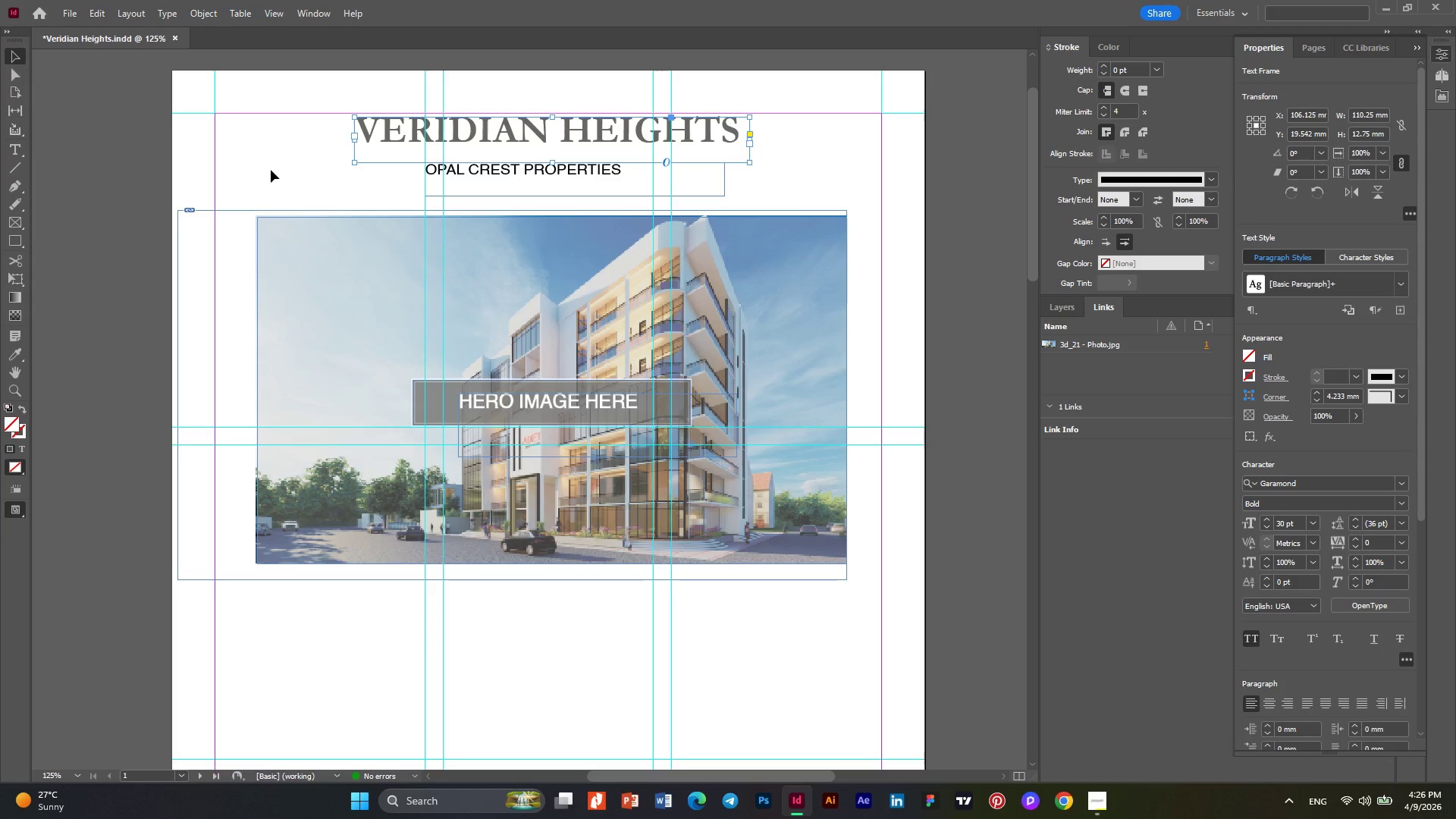 
key(W)
 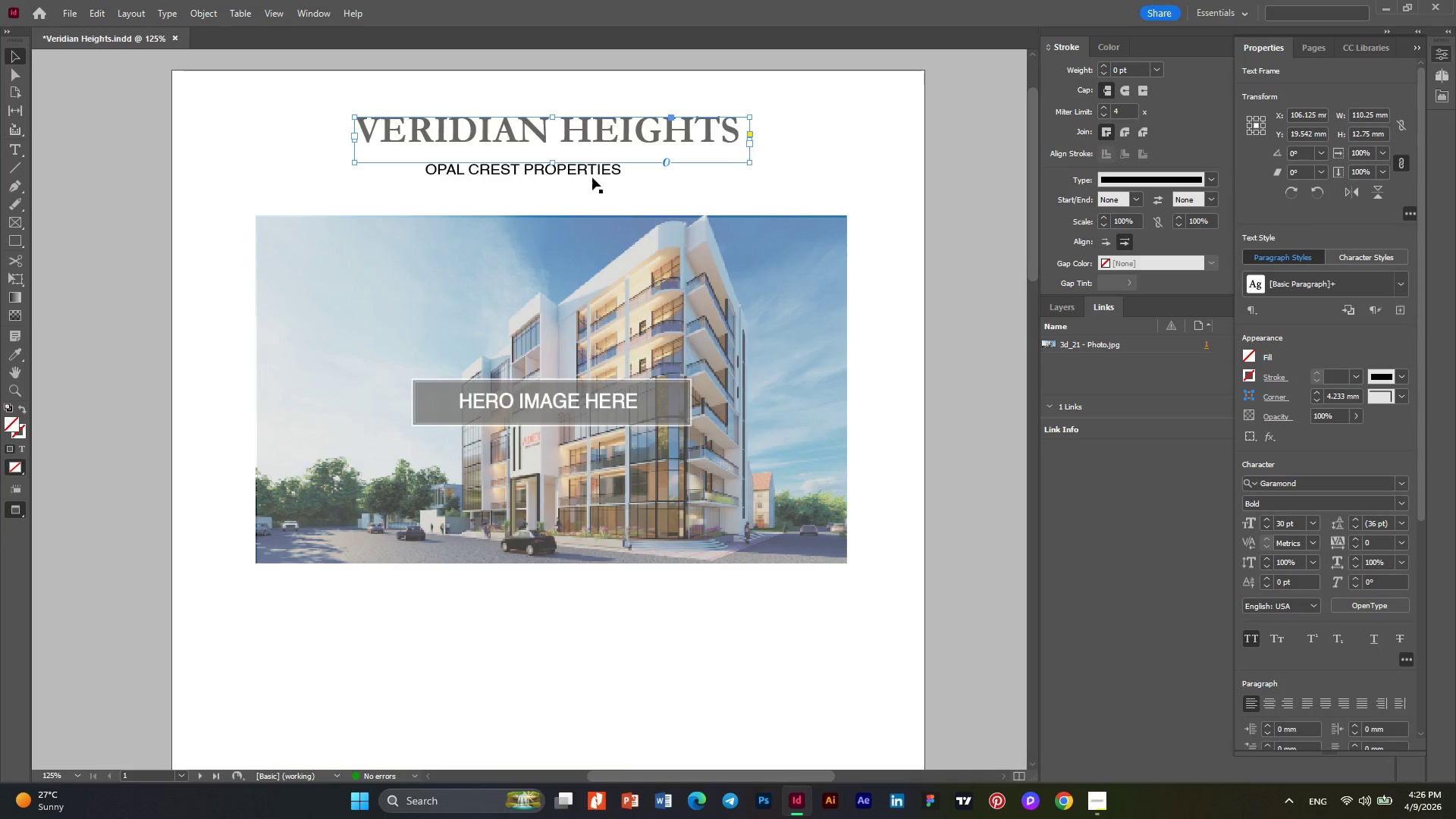 
left_click([503, 177])
 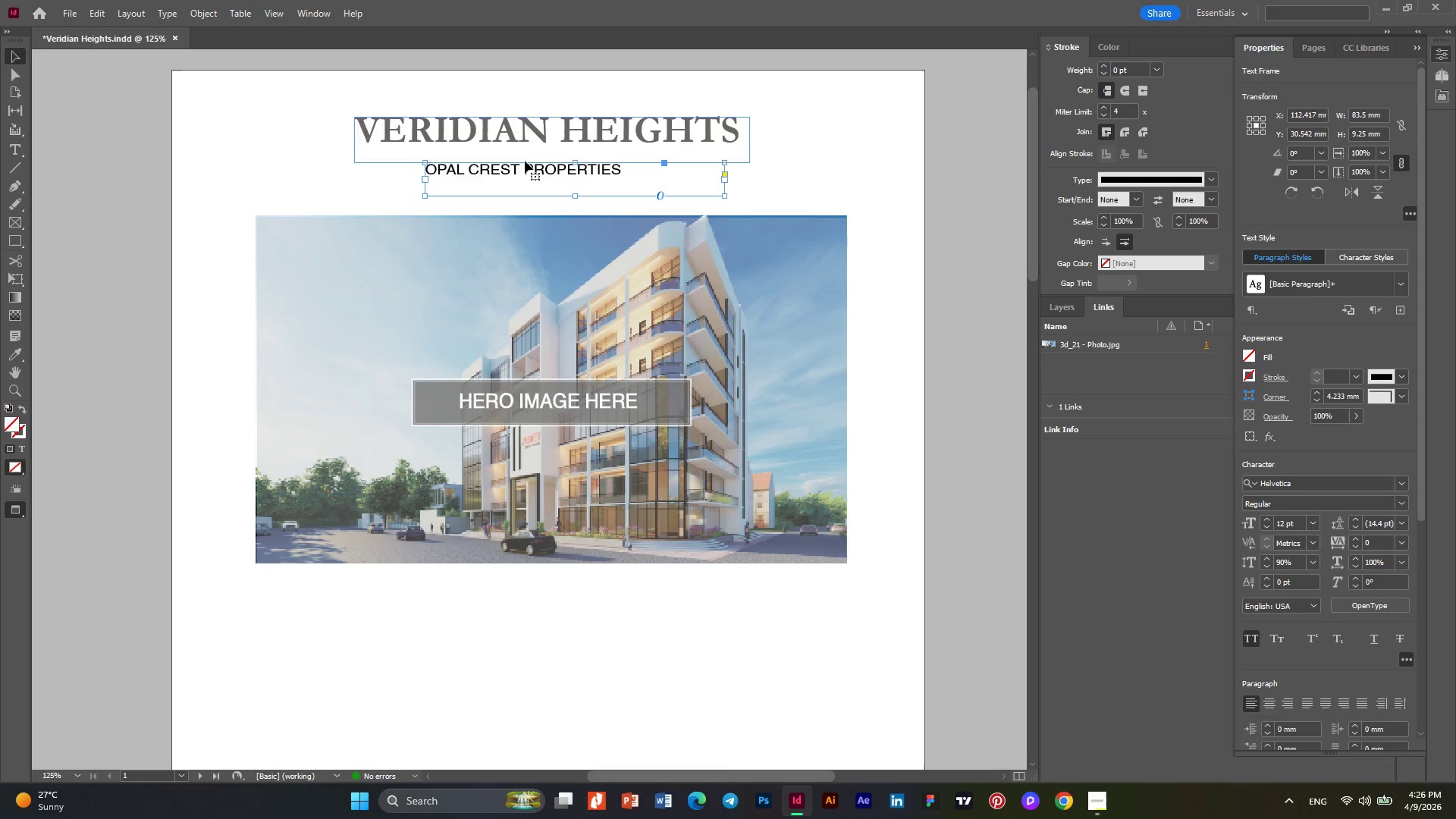 
double_click([519, 172])
 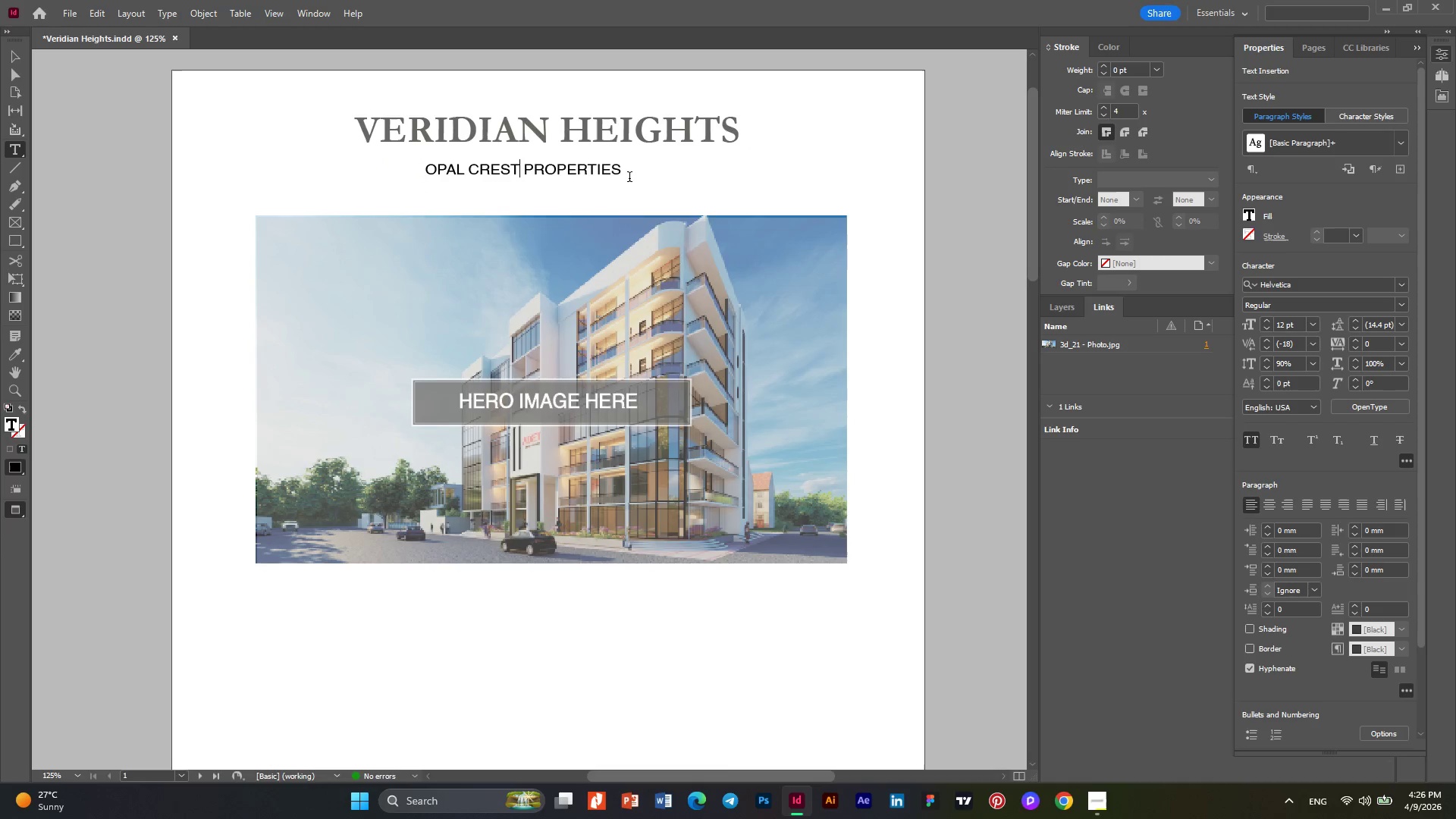 
left_click_drag(start_coordinate=[629, 178], to_coordinate=[391, 172])
 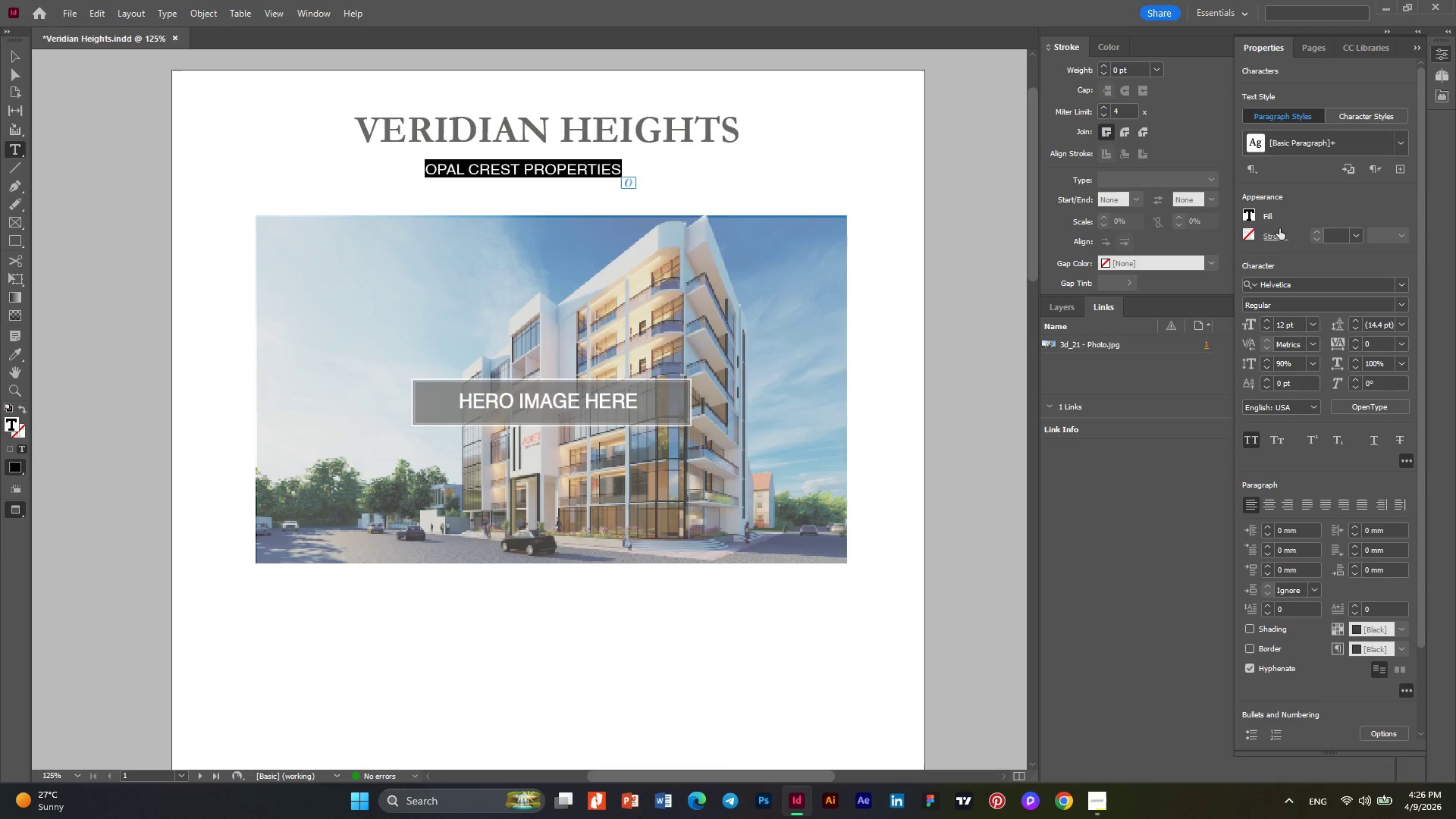 
left_click([1243, 215])
 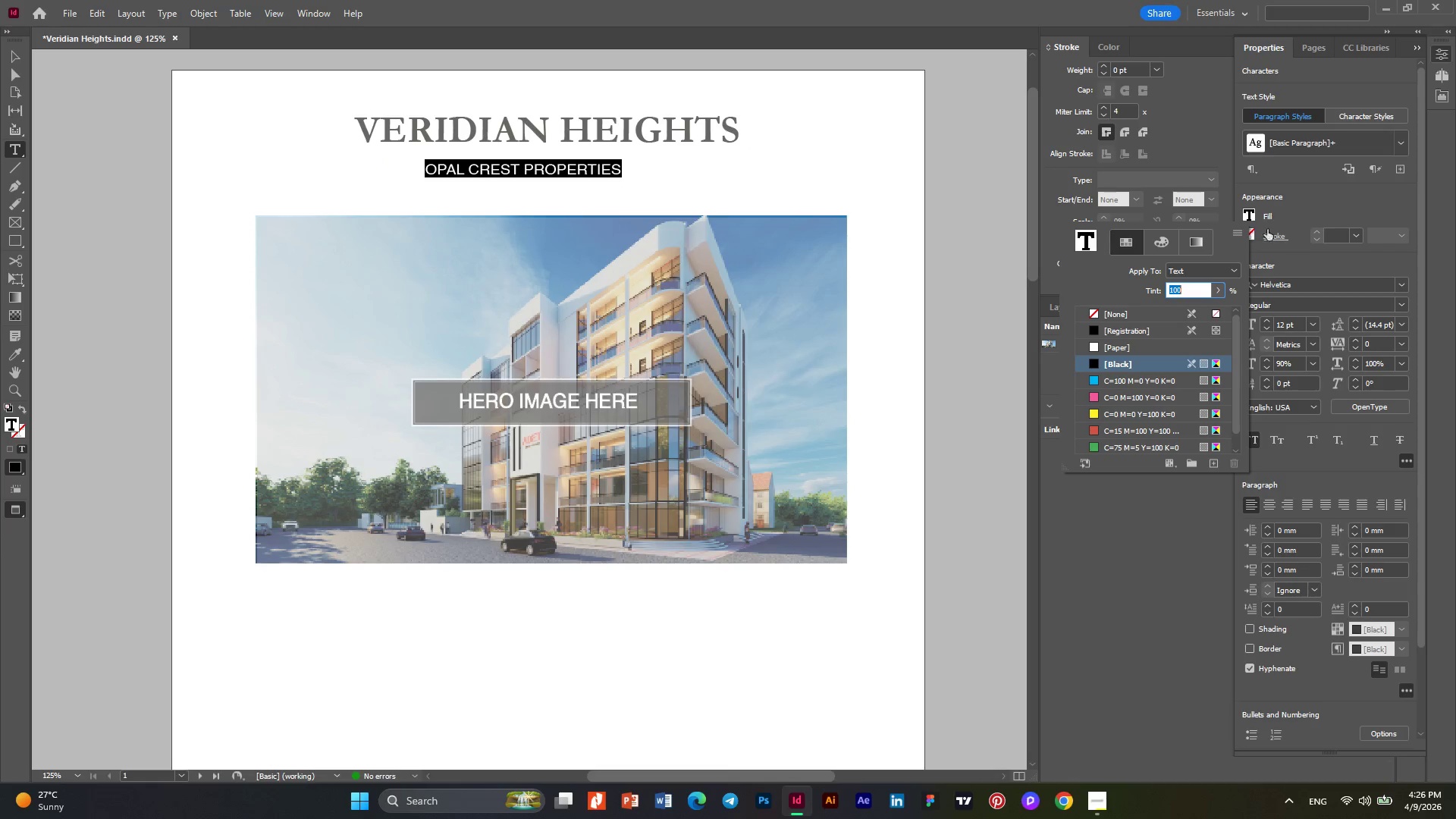 
left_click([1278, 225])
 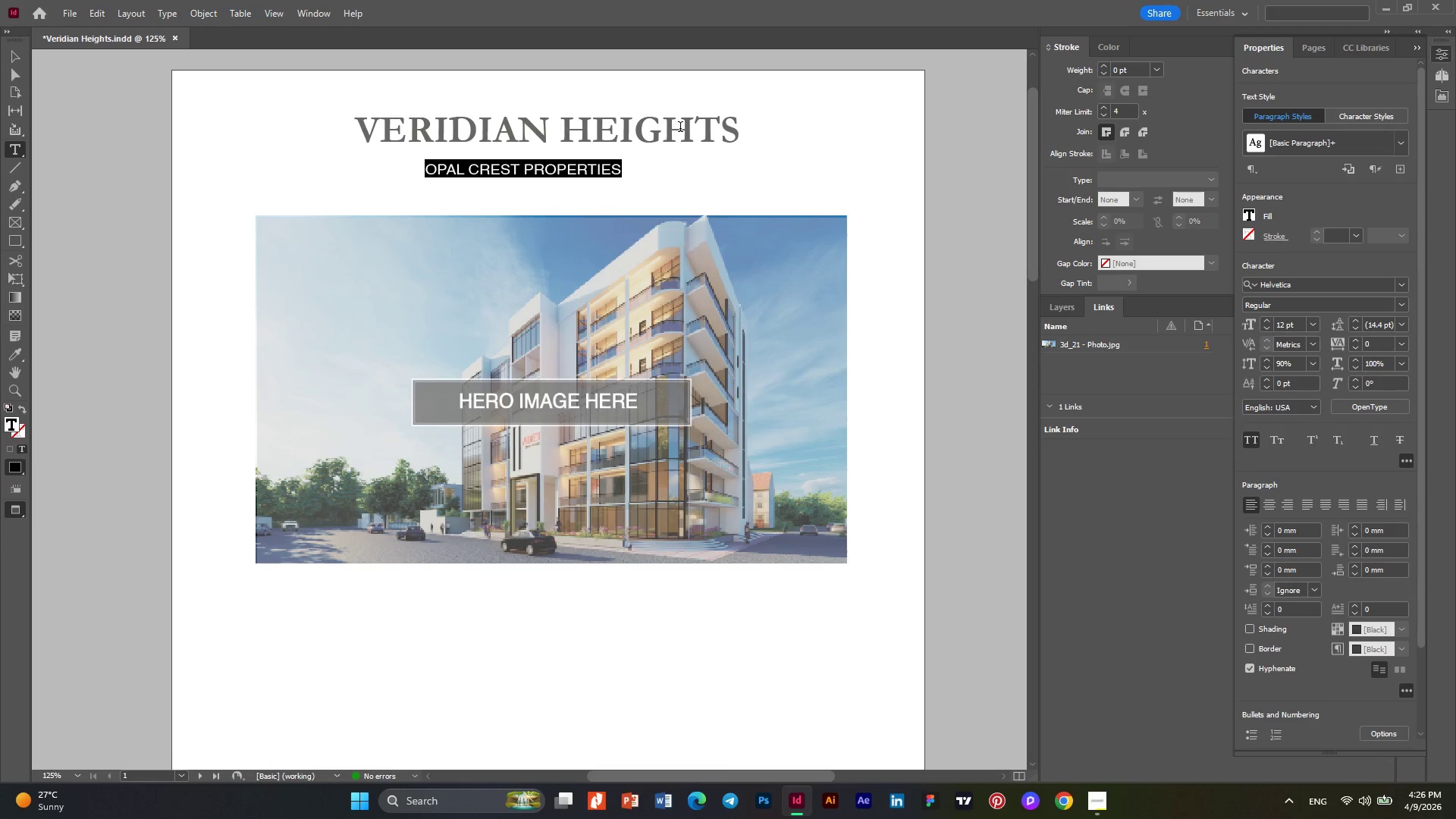 
left_click([682, 131])
 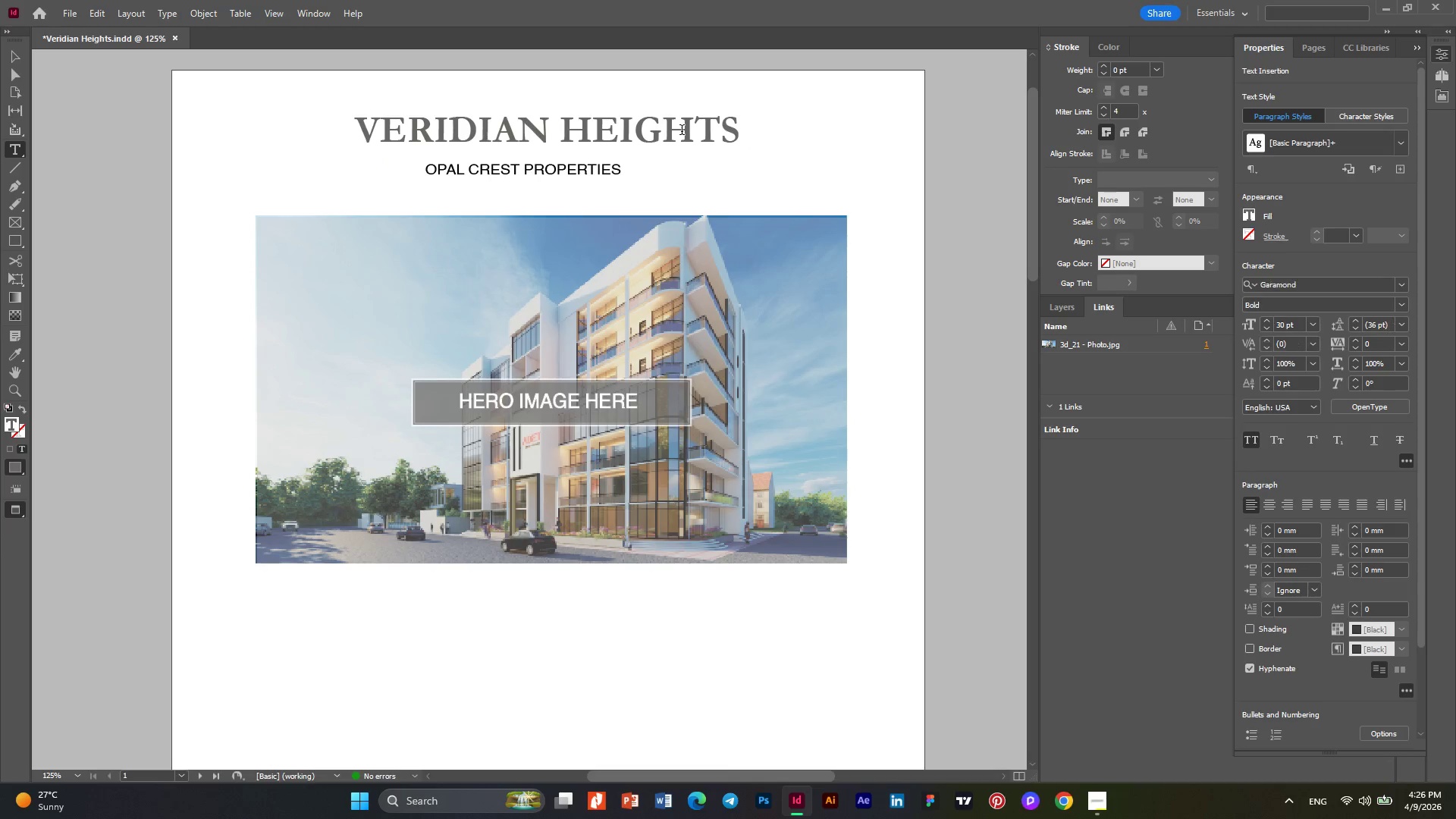 
left_click_drag(start_coordinate=[682, 131], to_coordinate=[675, 131])
 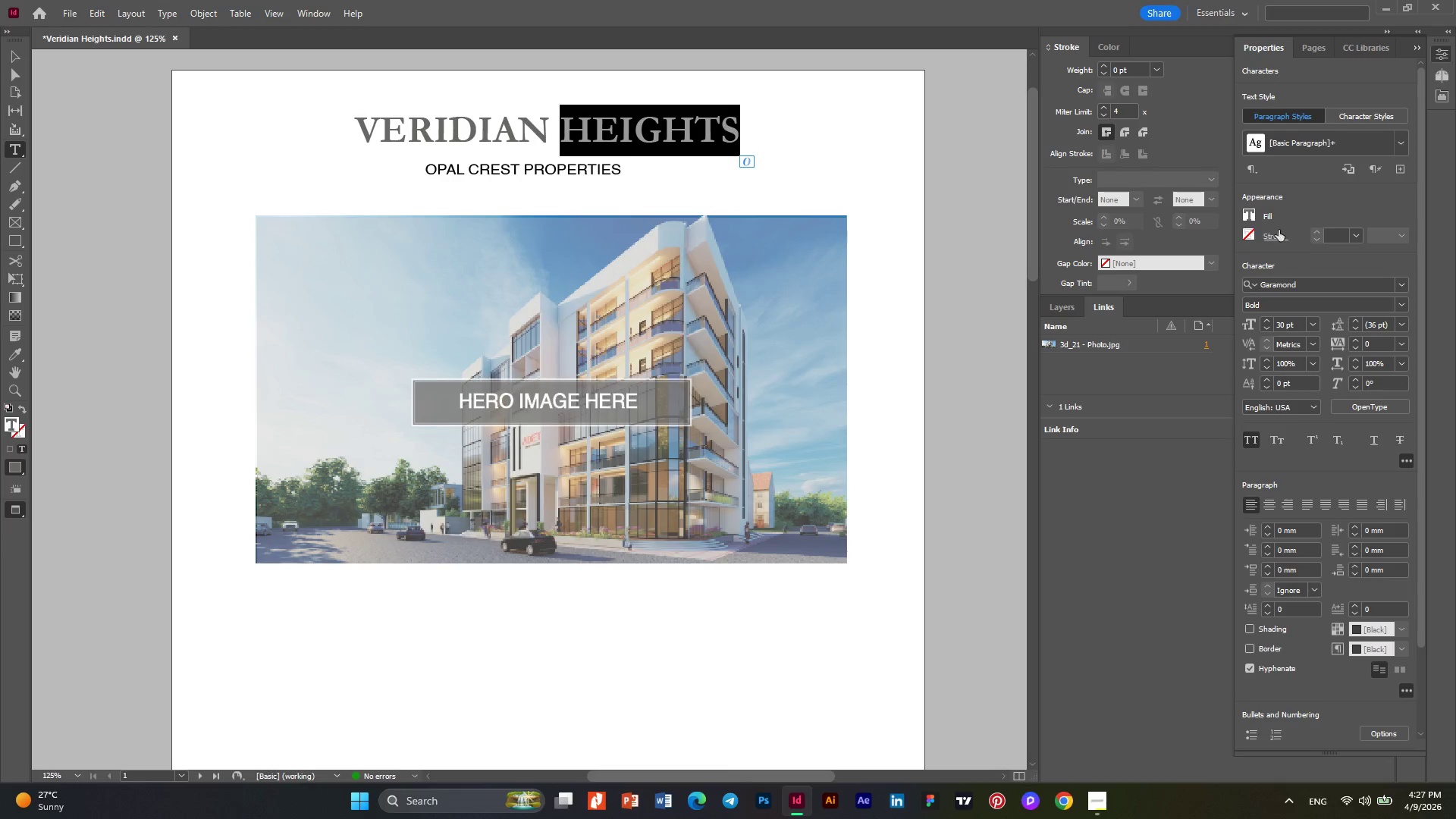 
left_click([1246, 212])
 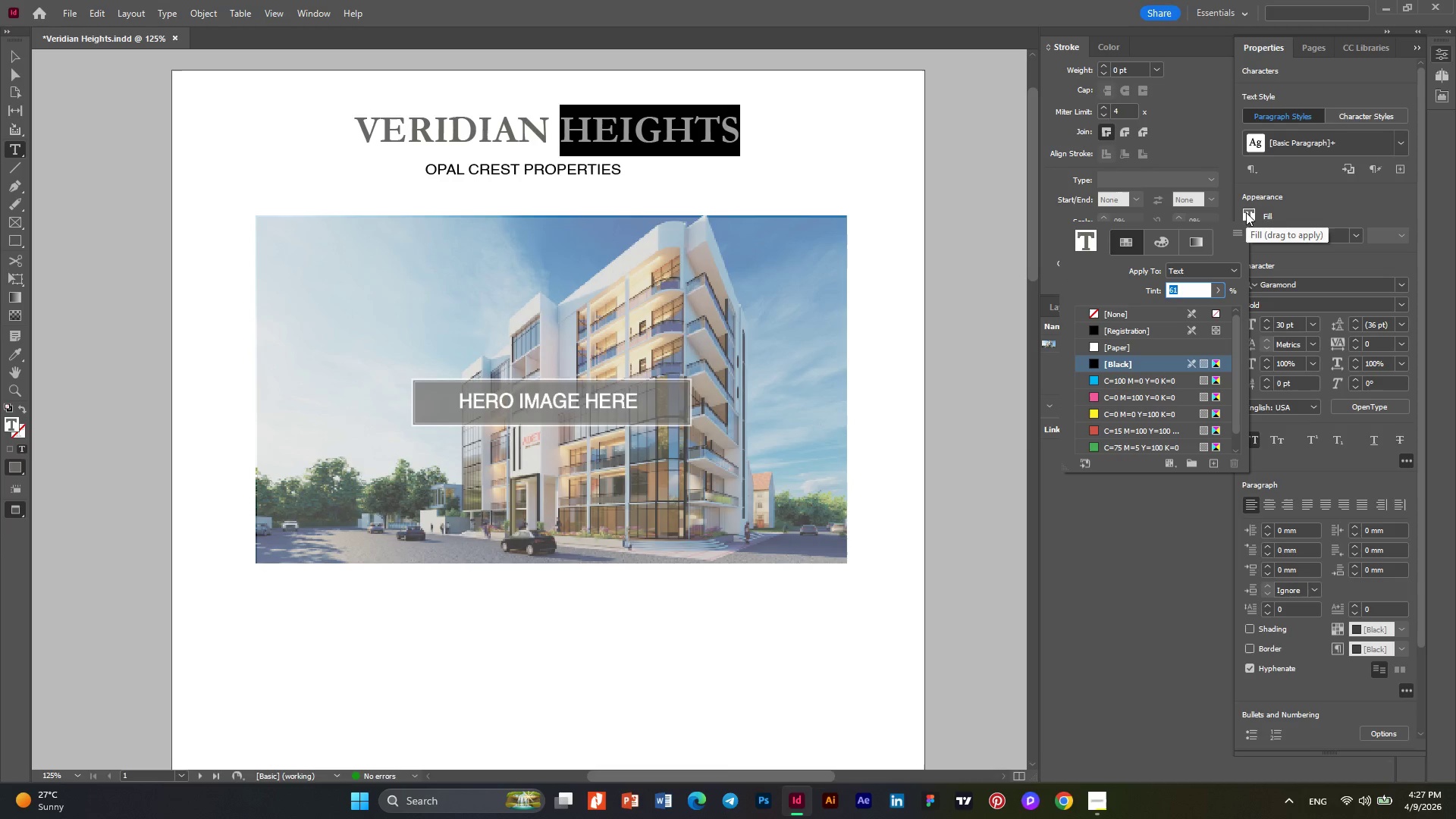 
left_click([1166, 235])
 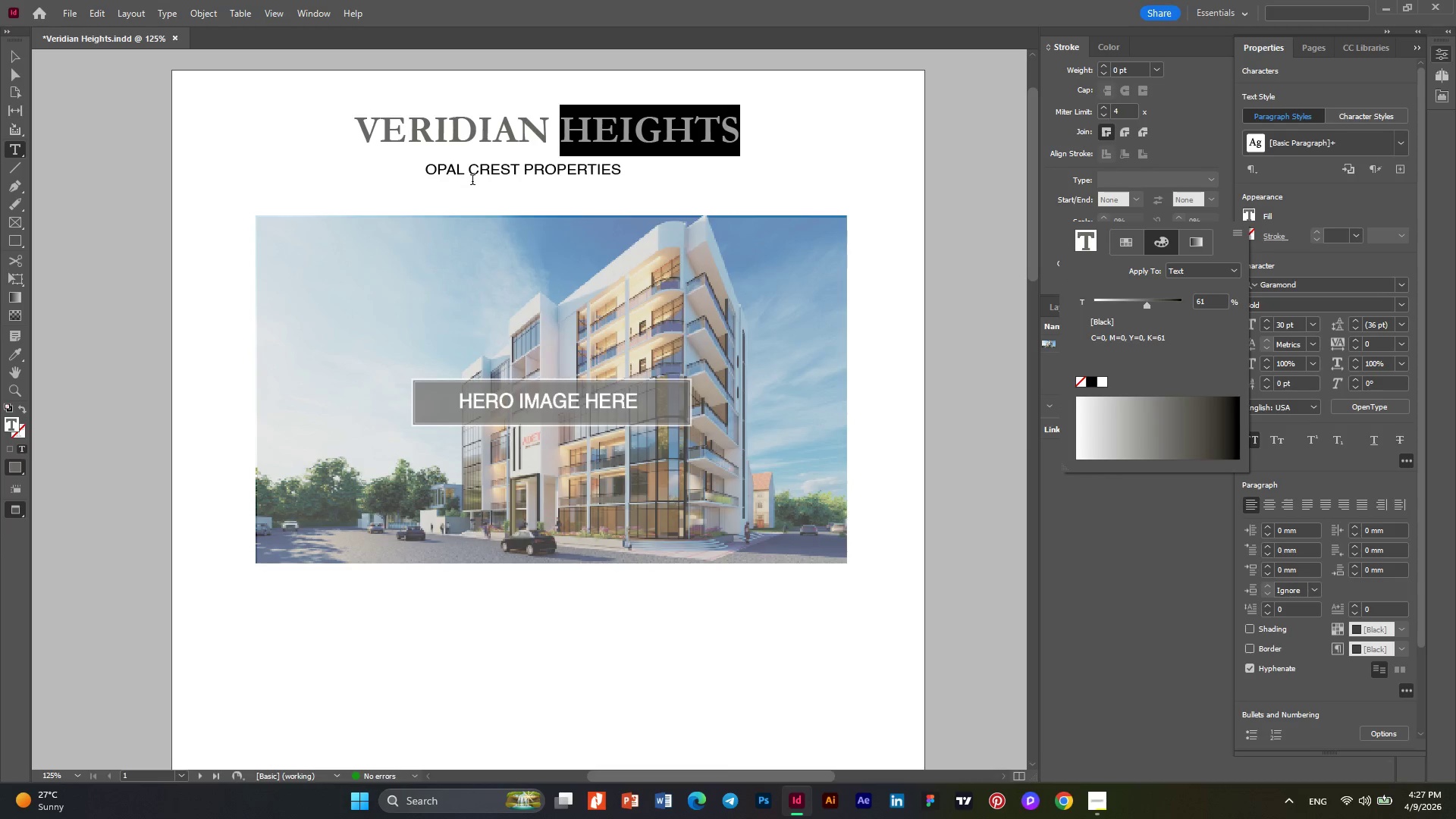 
double_click([488, 178])
 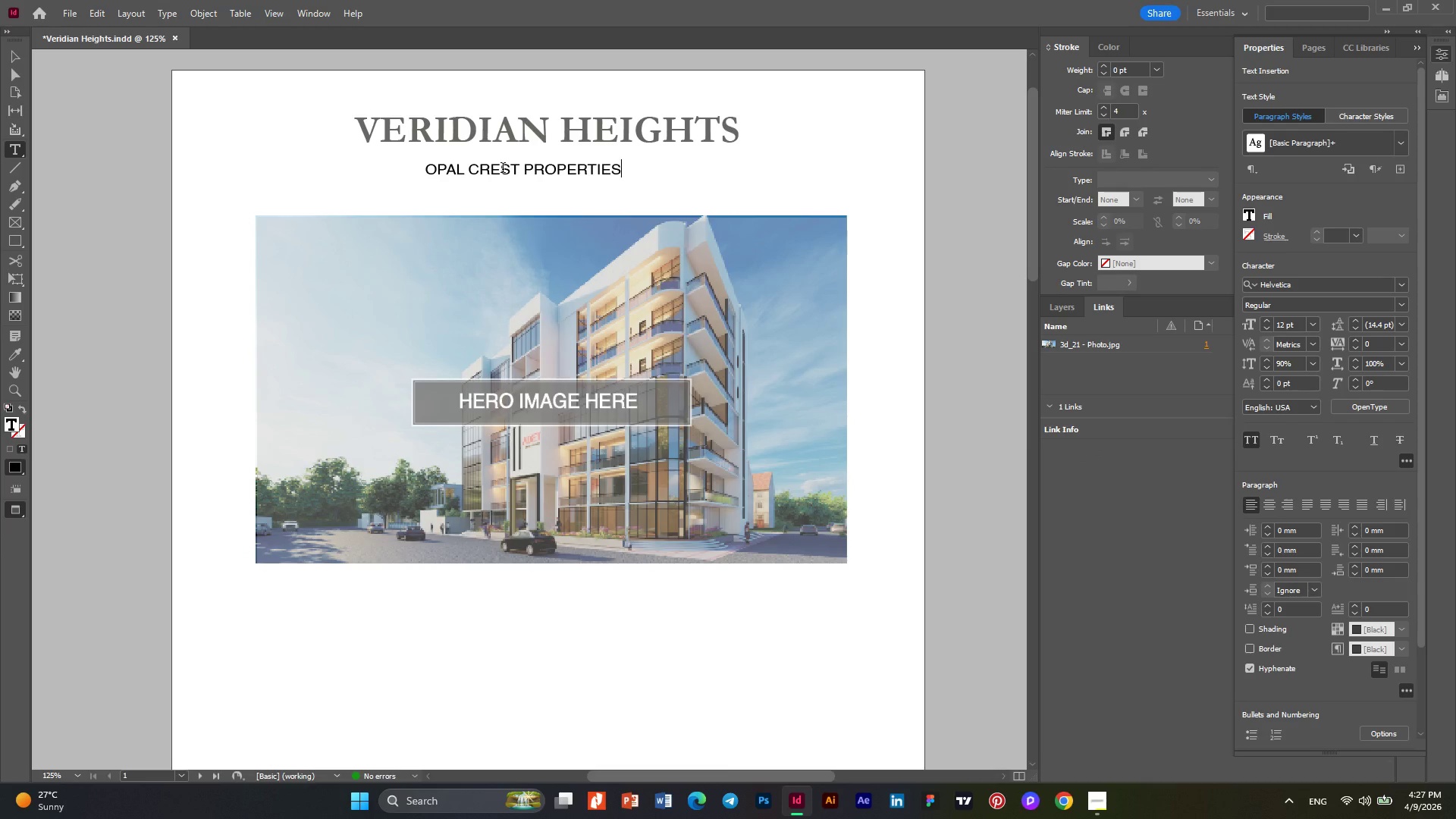 
key(Control+A)
 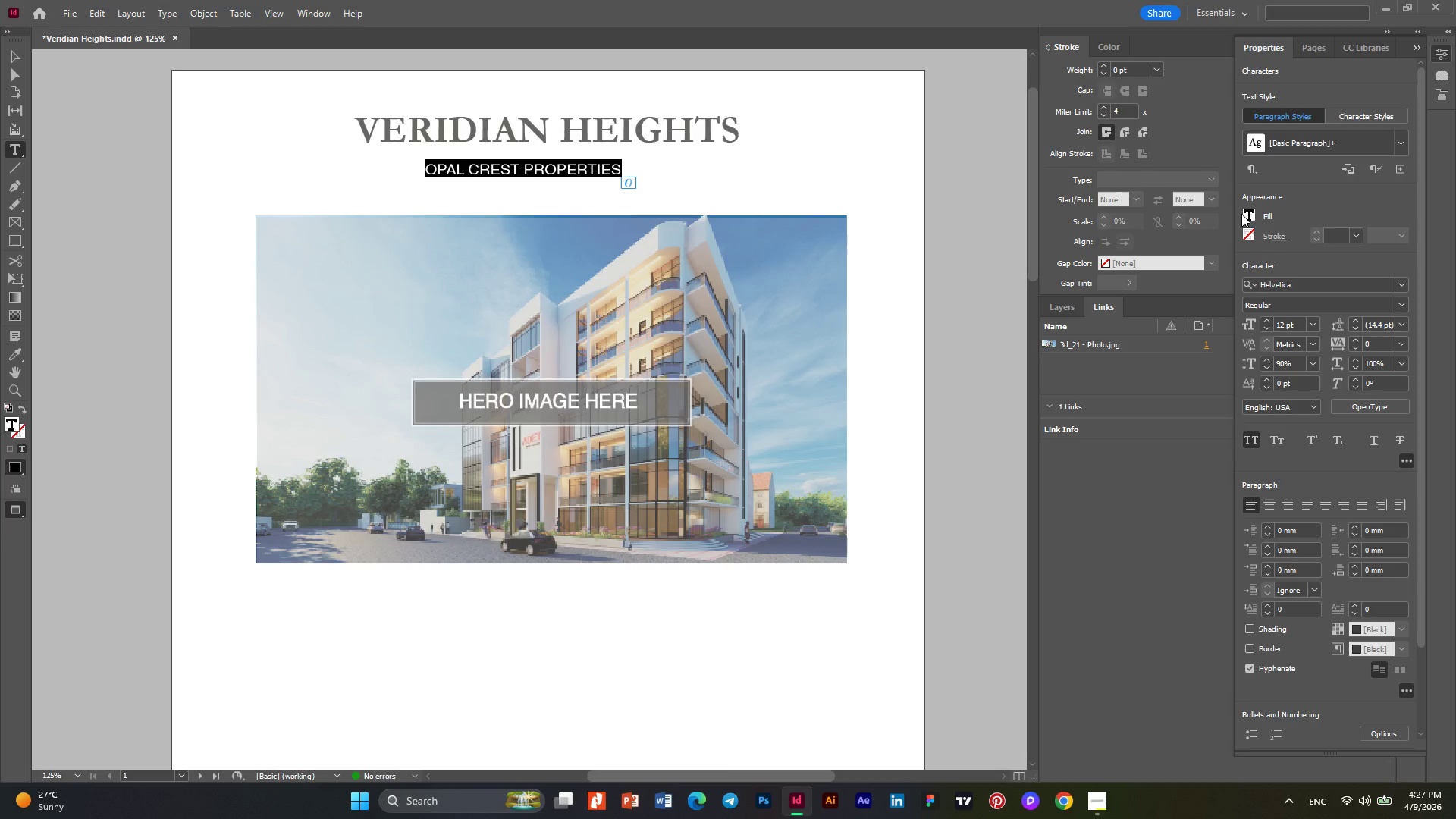 
left_click([1246, 214])
 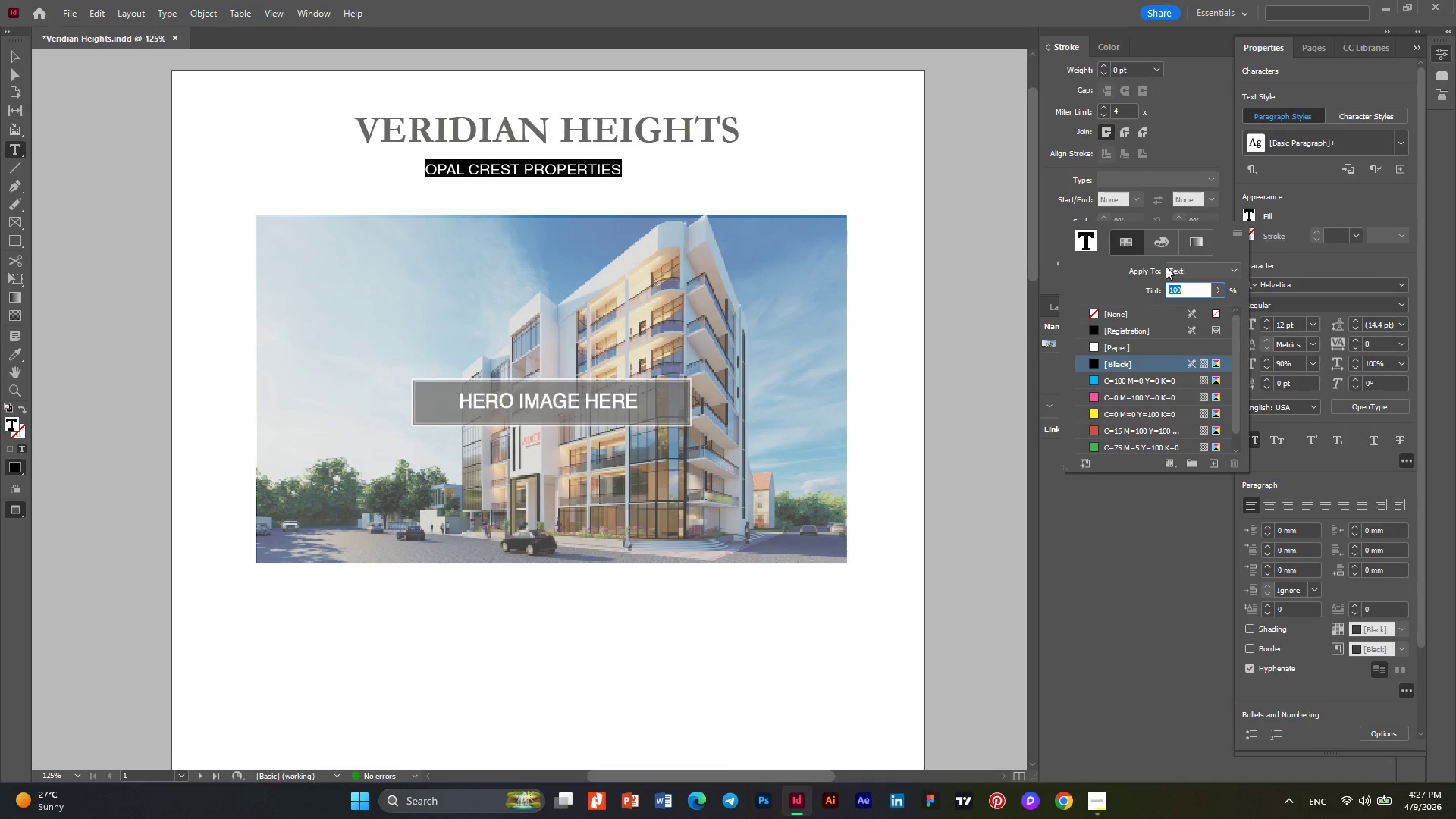 
left_click([1163, 243])
 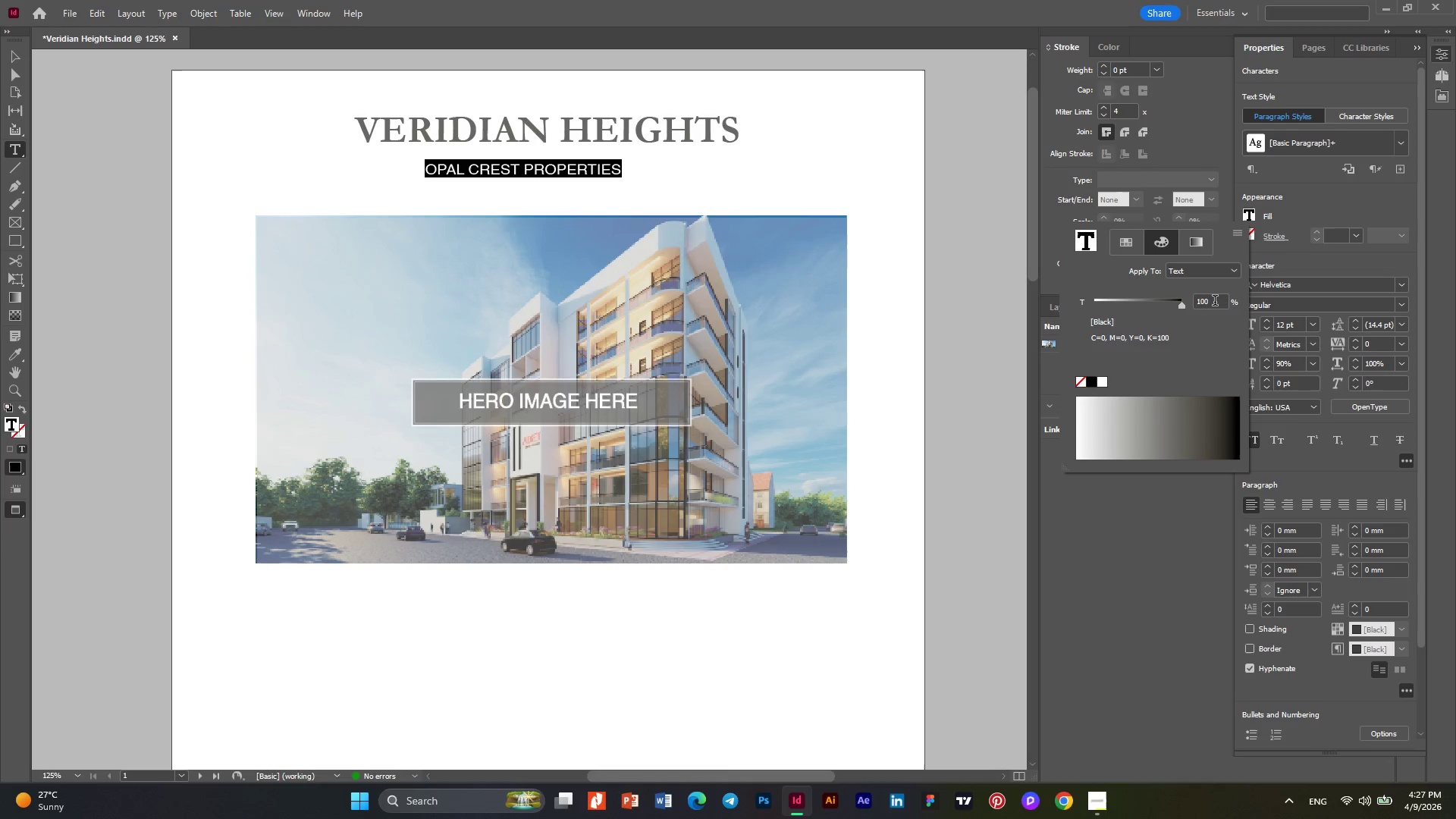 
left_click_drag(start_coordinate=[1215, 301], to_coordinate=[1162, 302])
 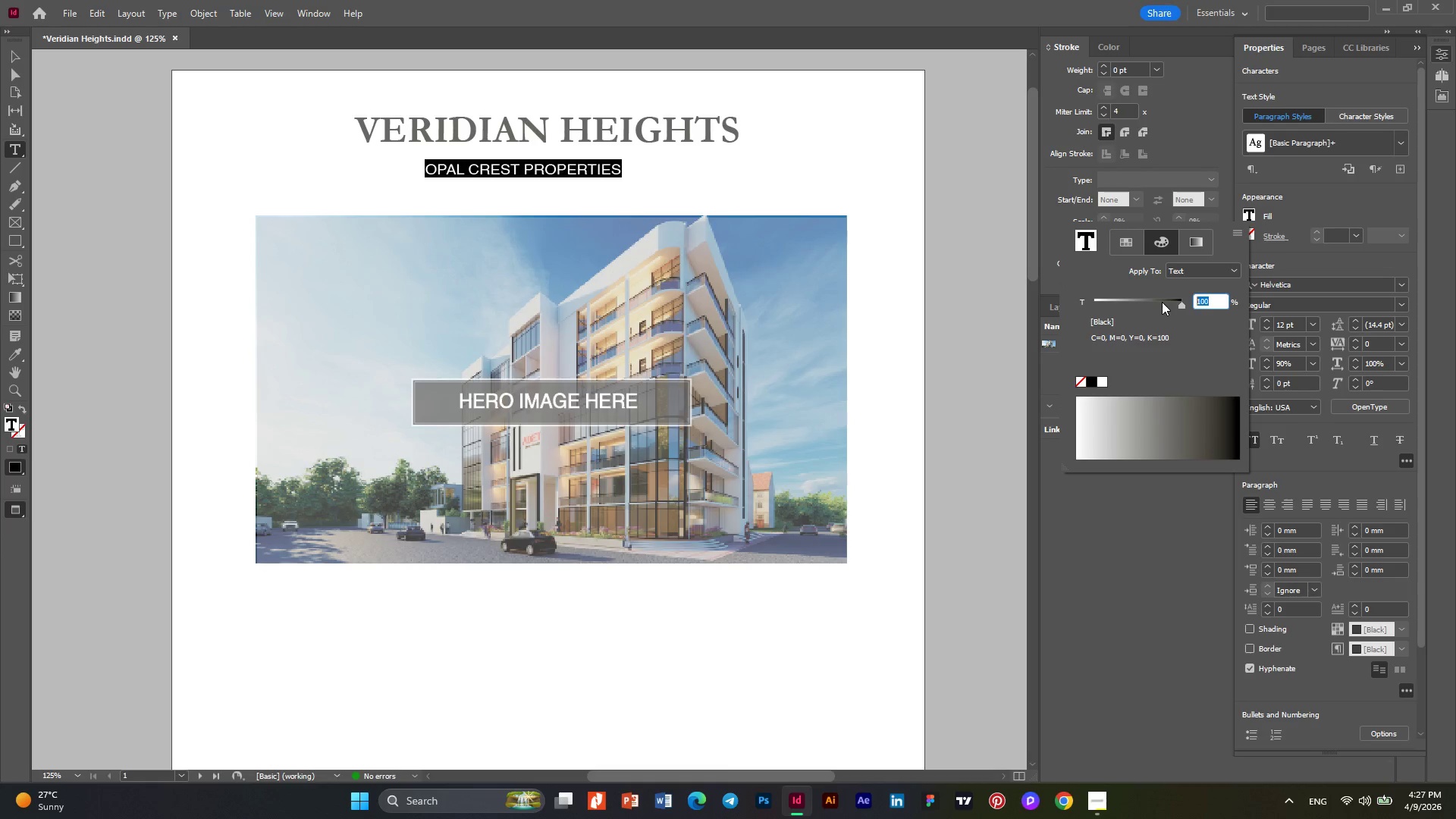 
key(Numpad6)
 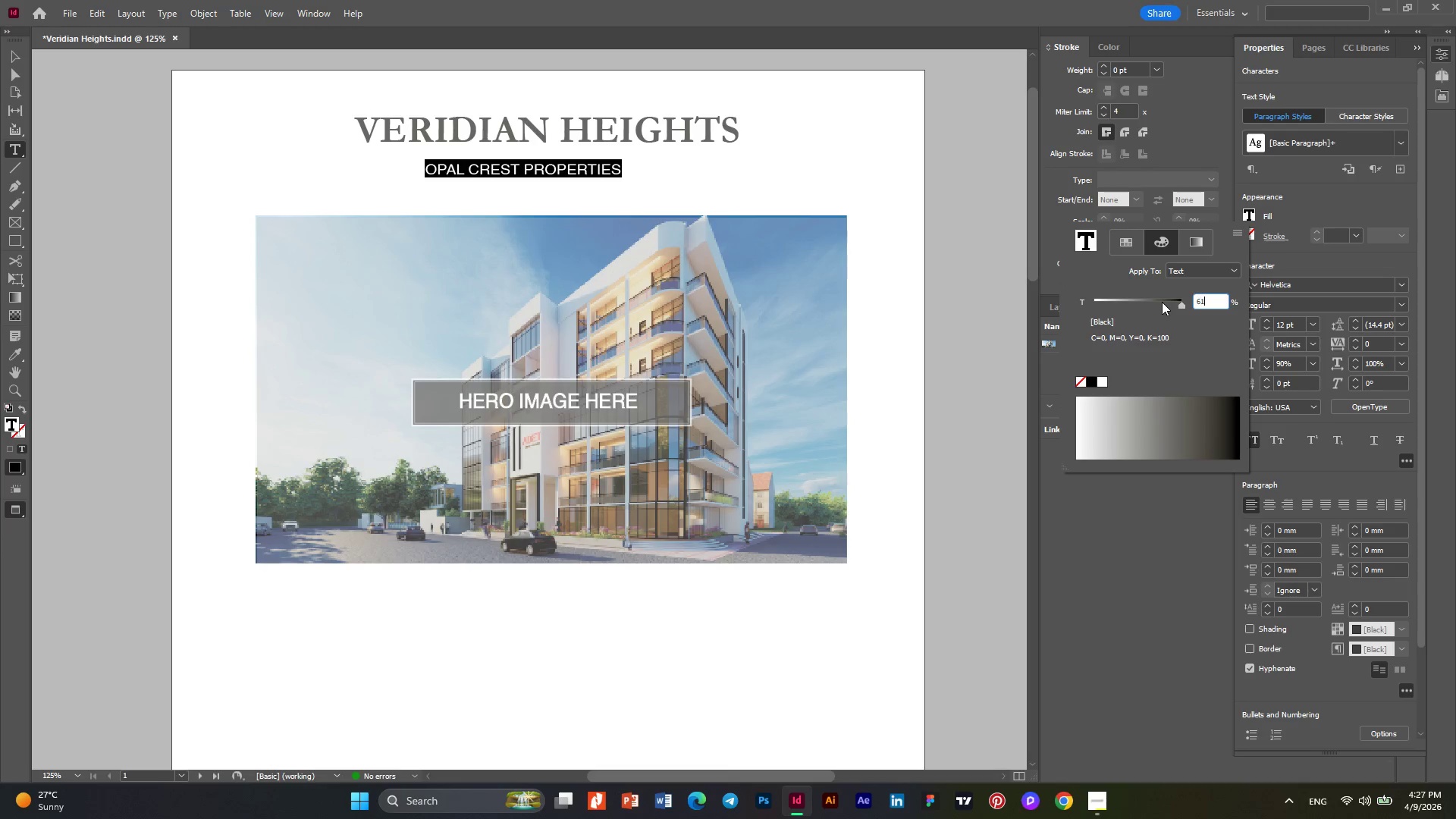 
key(Numpad1)
 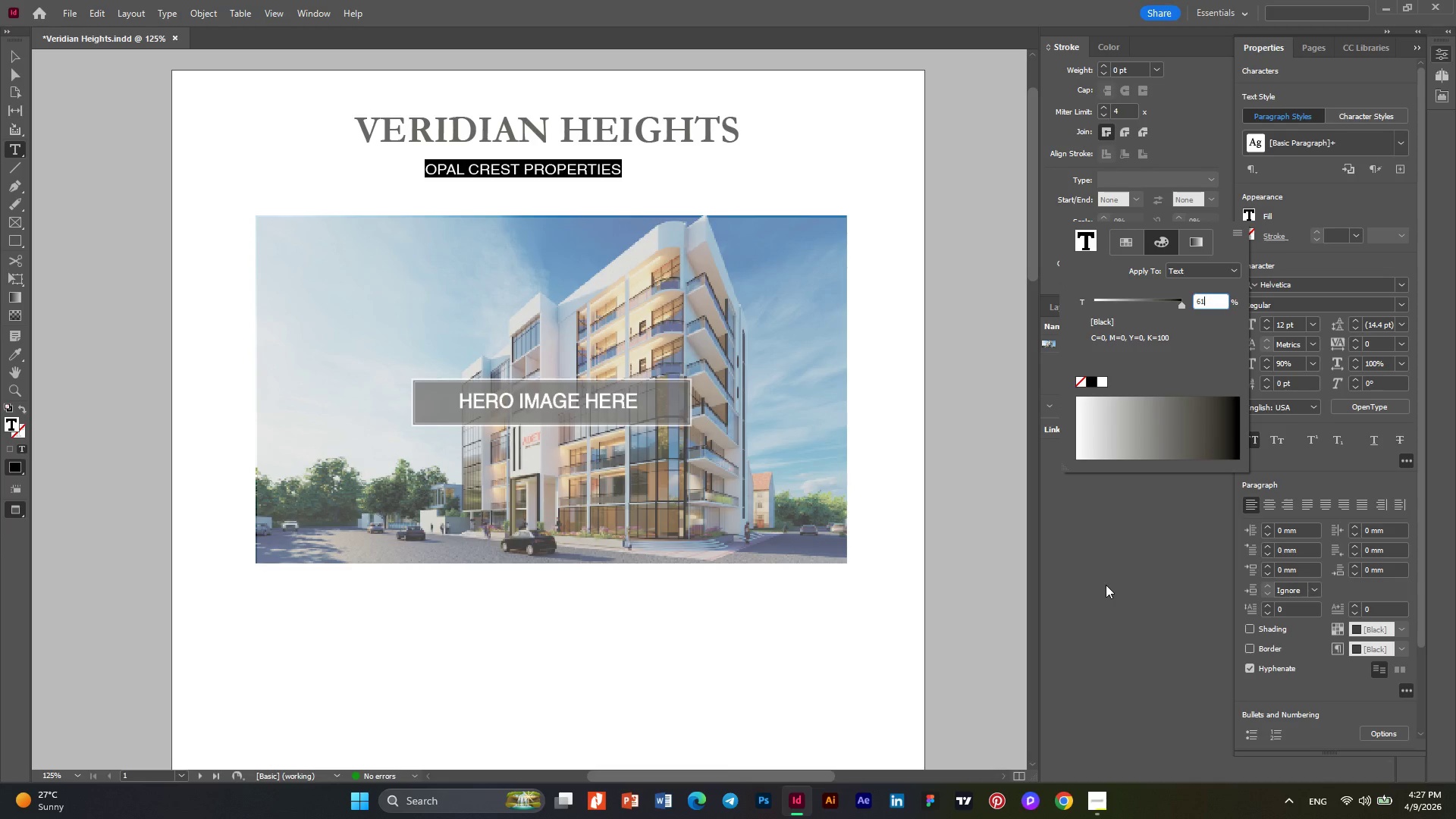 
key(NumpadEnter)
 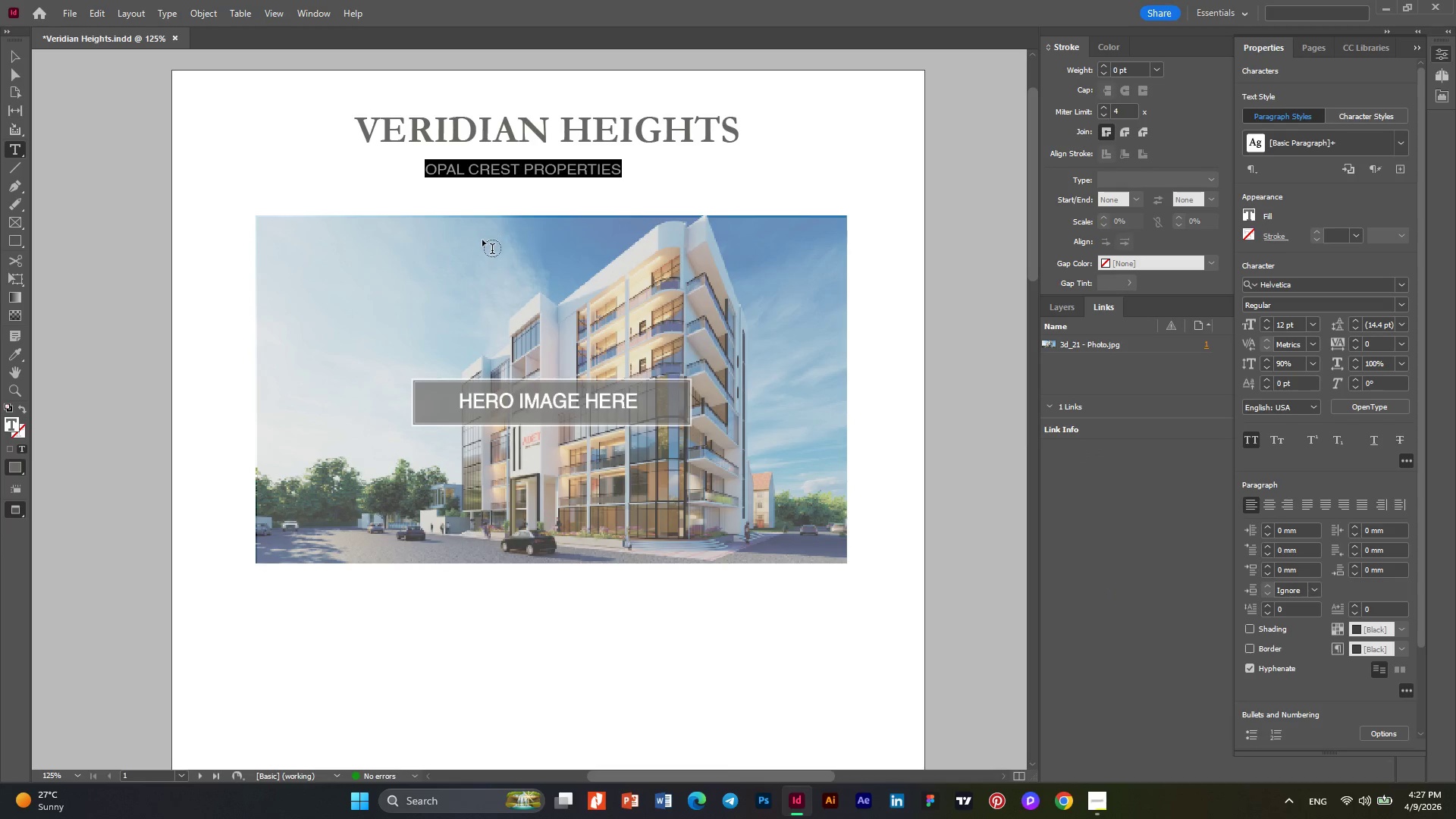 
scroll: coordinate [576, 391], scroll_direction: down, amount: 2.0
 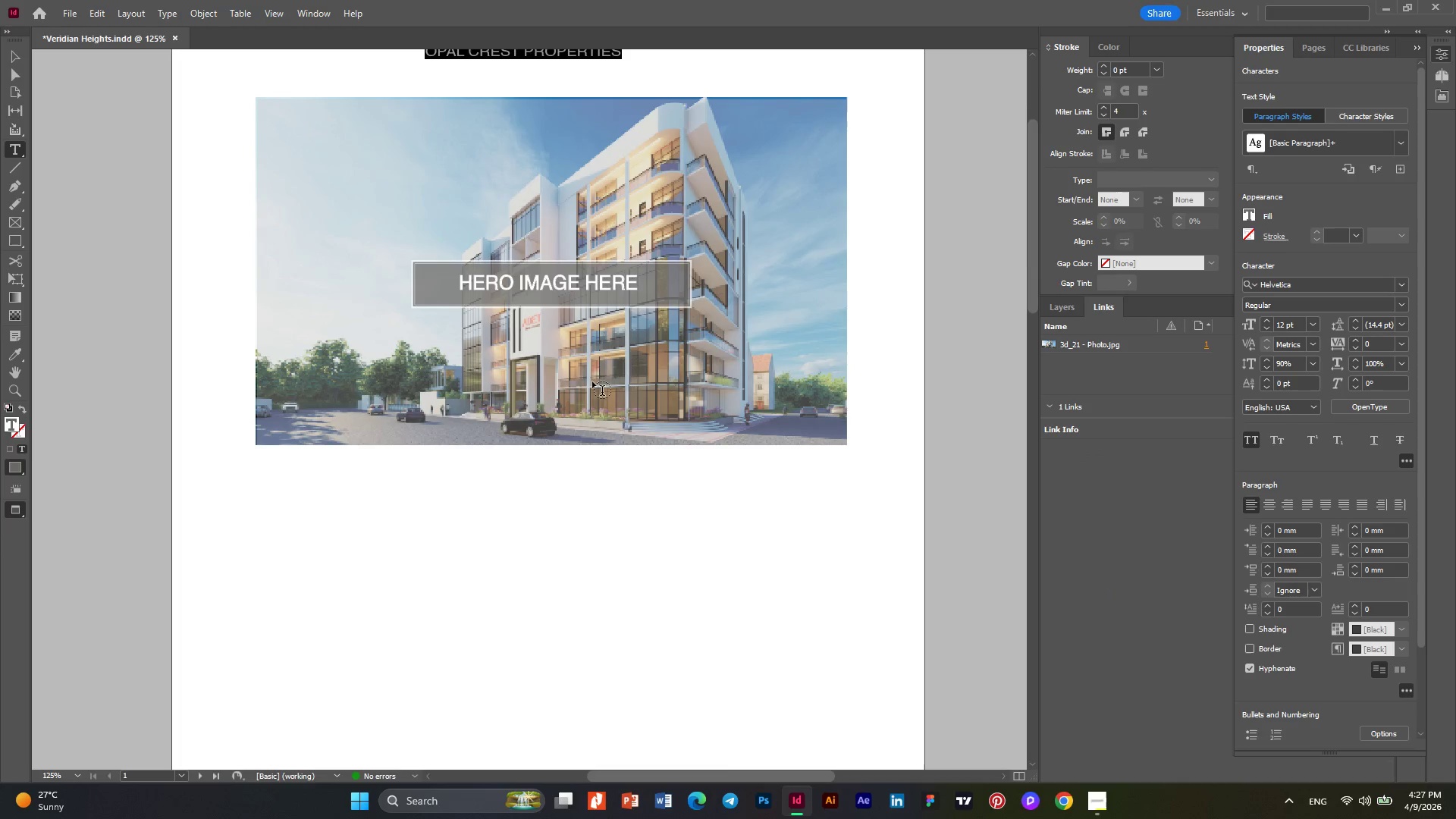 
scroll: coordinate [556, 351], scroll_direction: up, amount: 2.0
 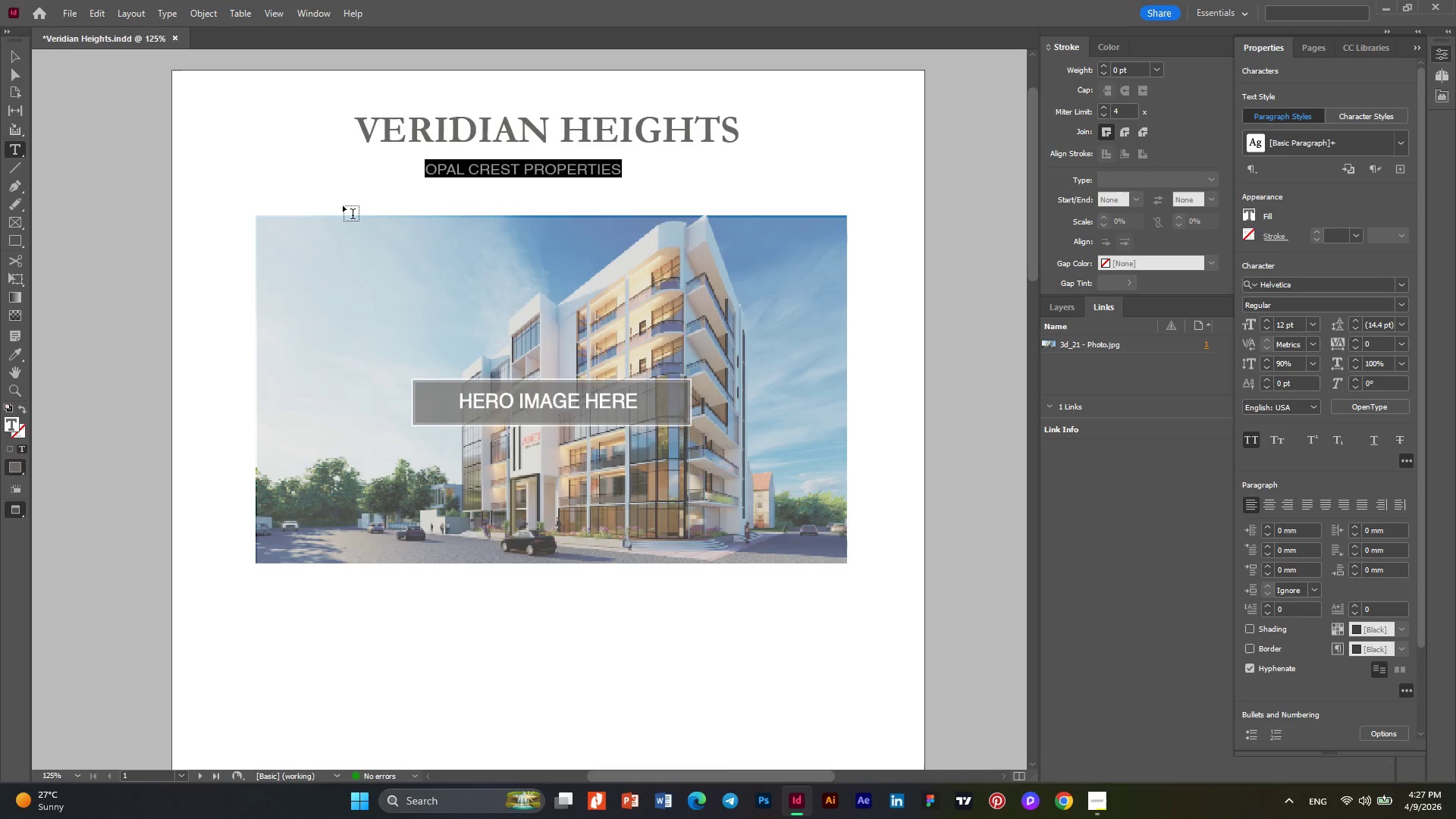 
wait(5.24)
 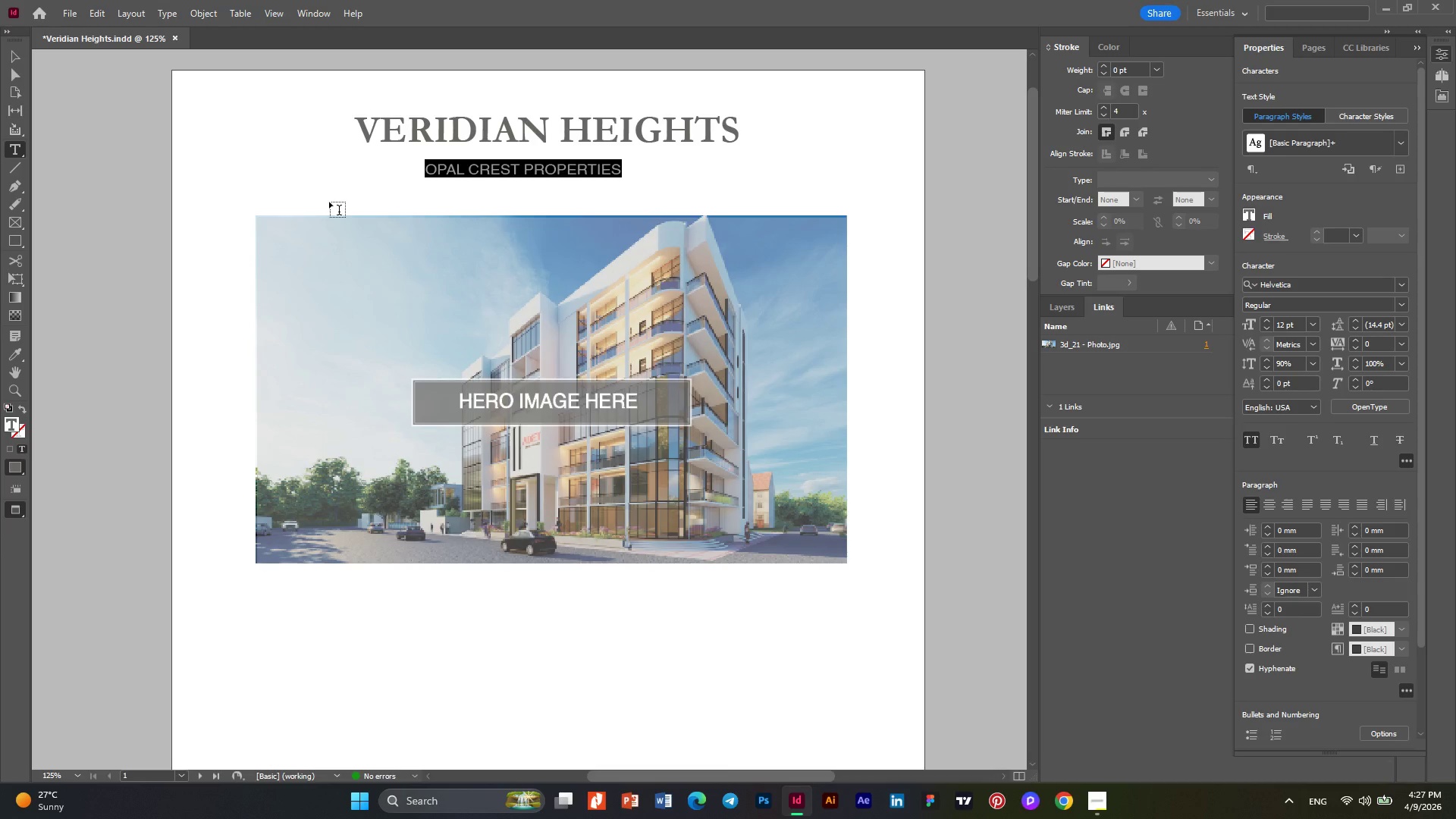 
left_click([20, 61])
 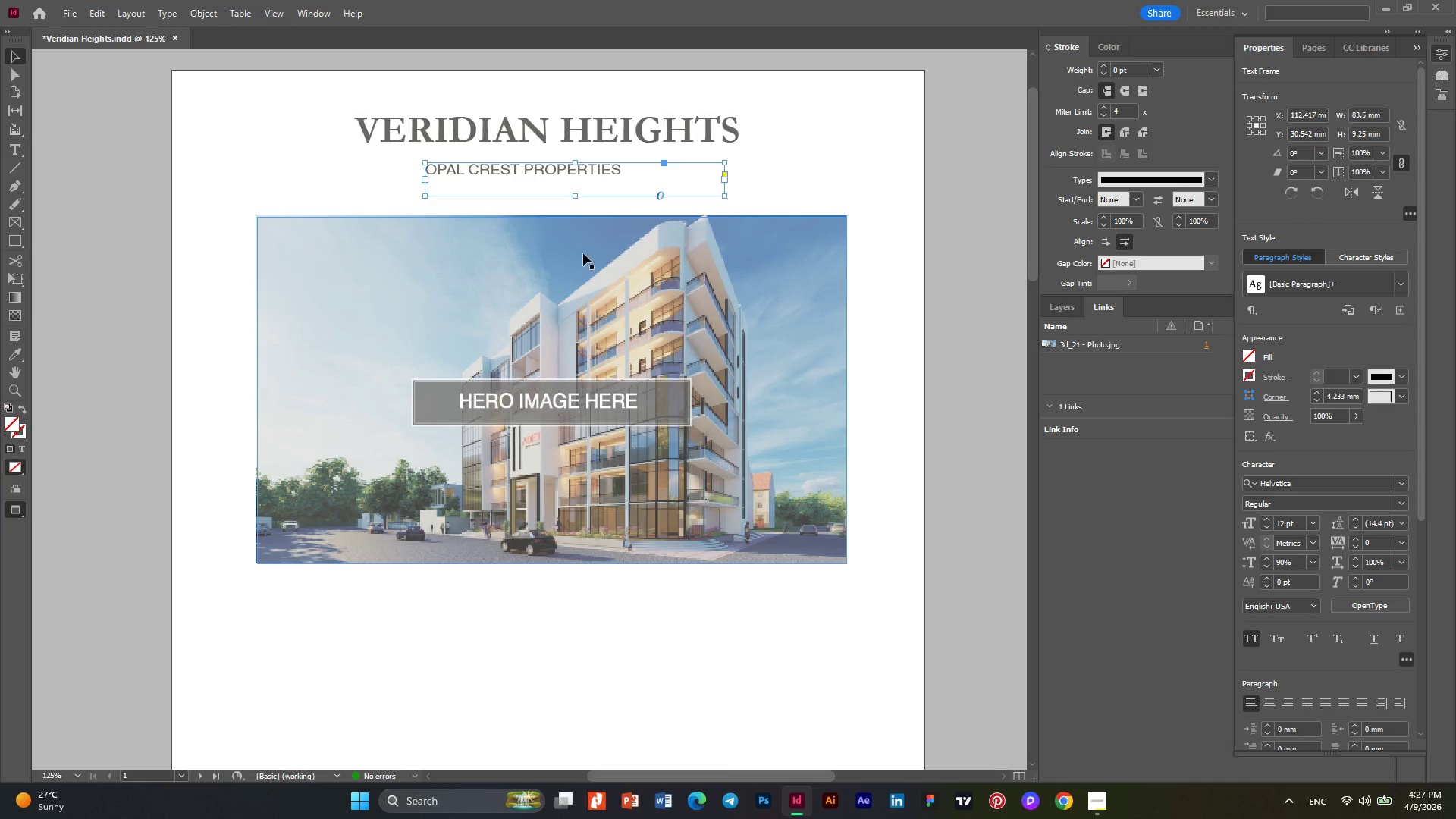 
scroll: coordinate [629, 251], scroll_direction: down, amount: 1.0
 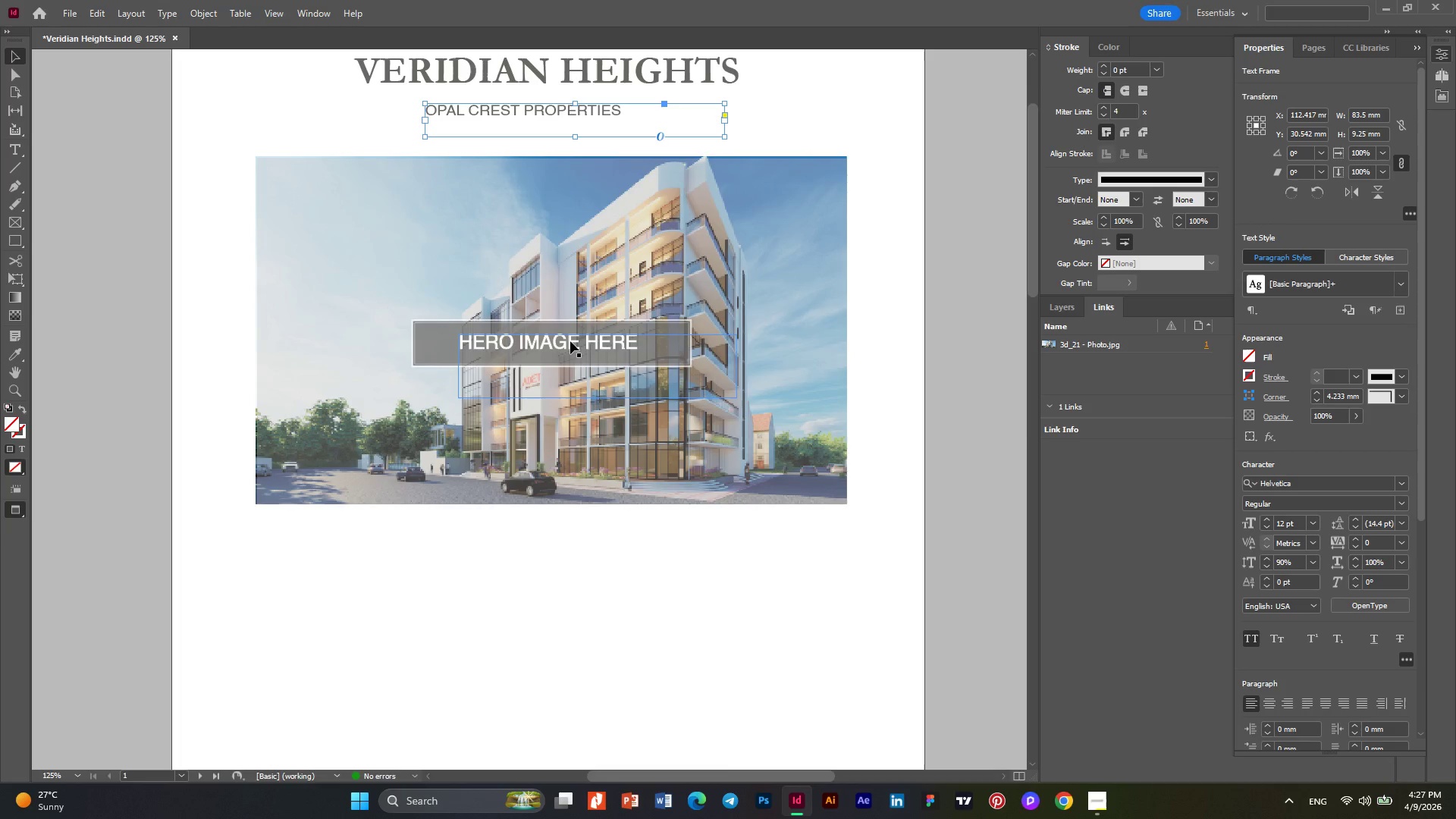 
left_click([570, 341])
 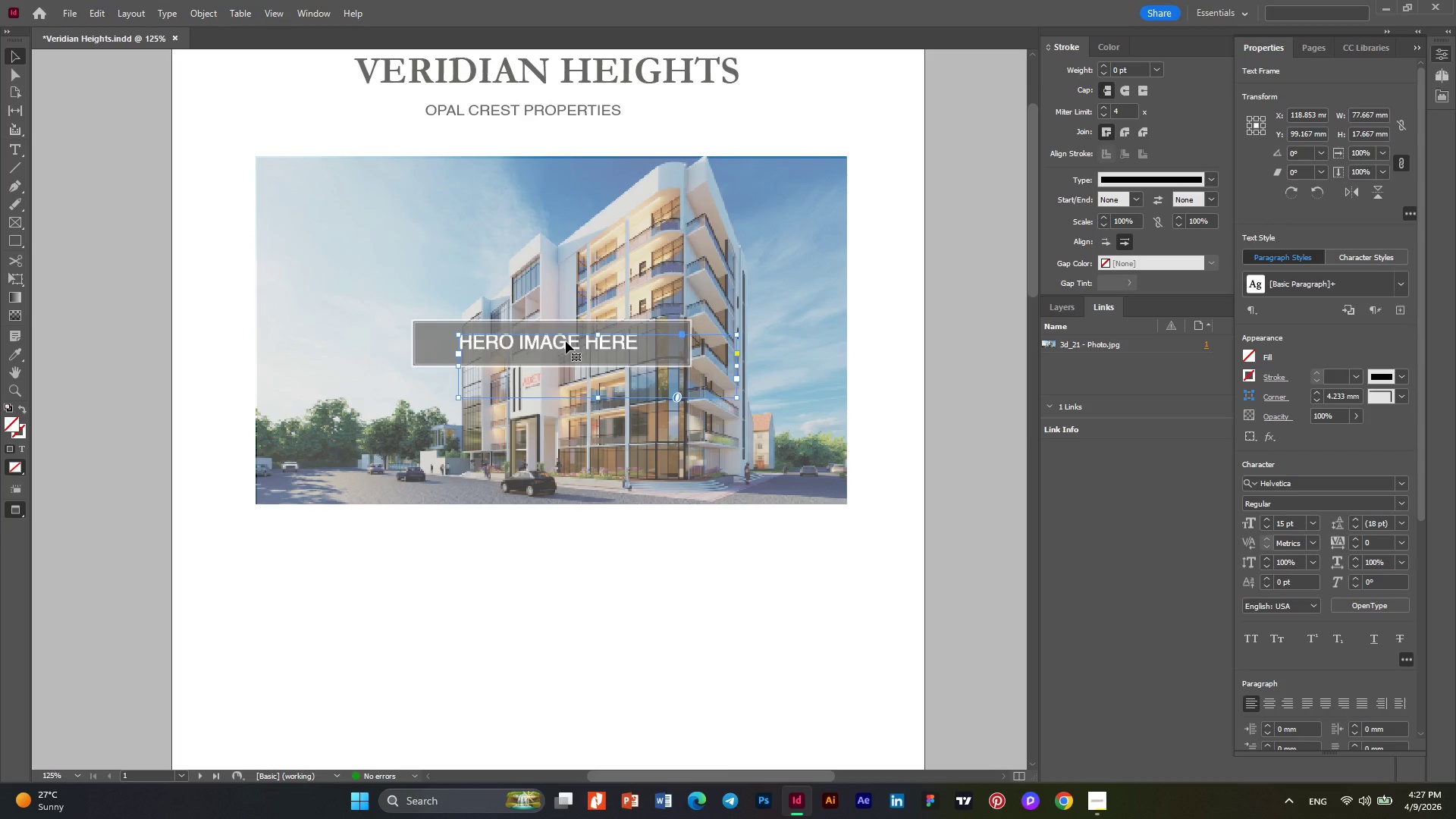 
hold_key(key=AltLeft, duration=1.31)
left_click_drag(start_coordinate=[566, 341], to_coordinate=[426, 568])
 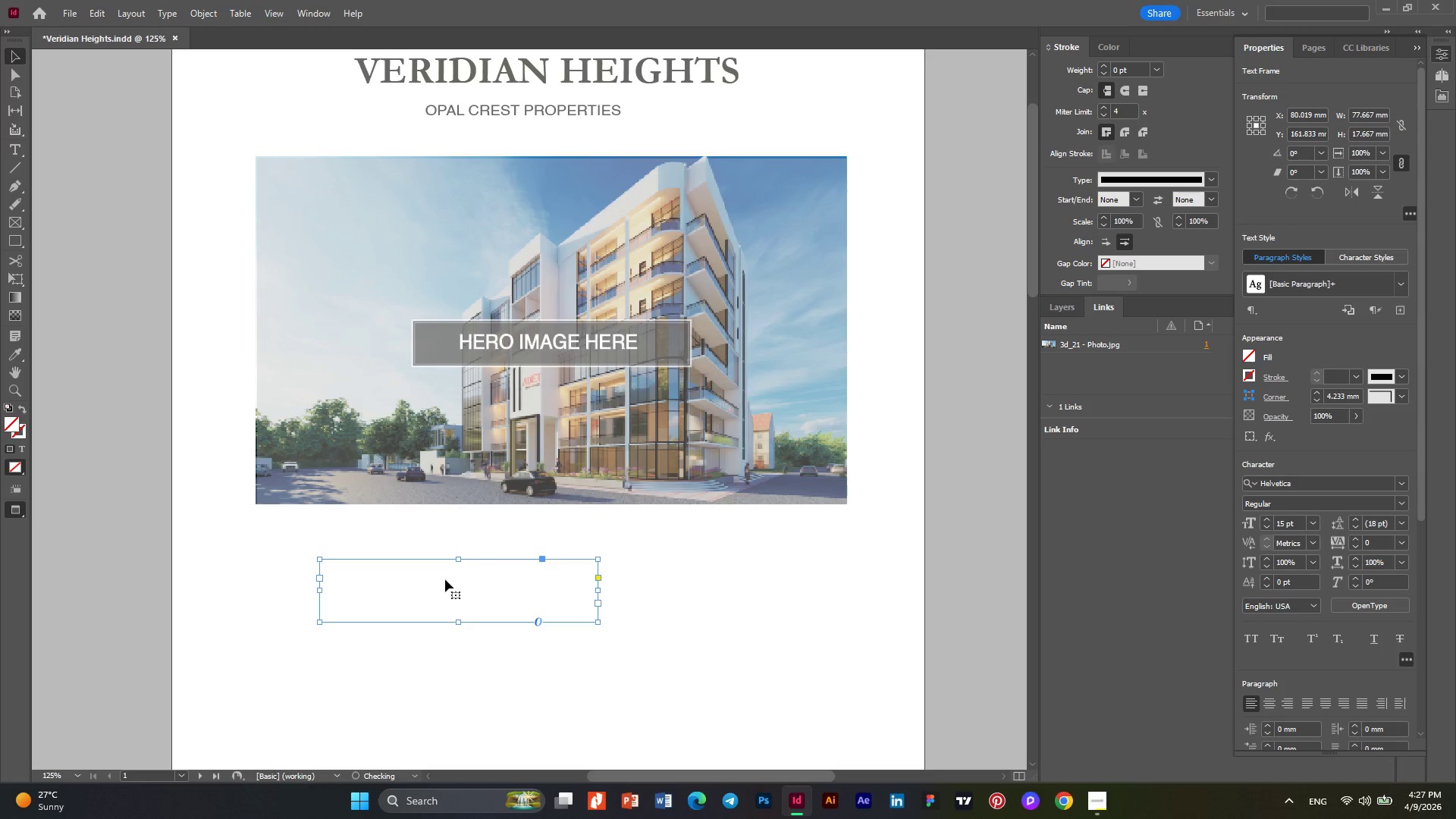 
double_click([445, 579])
 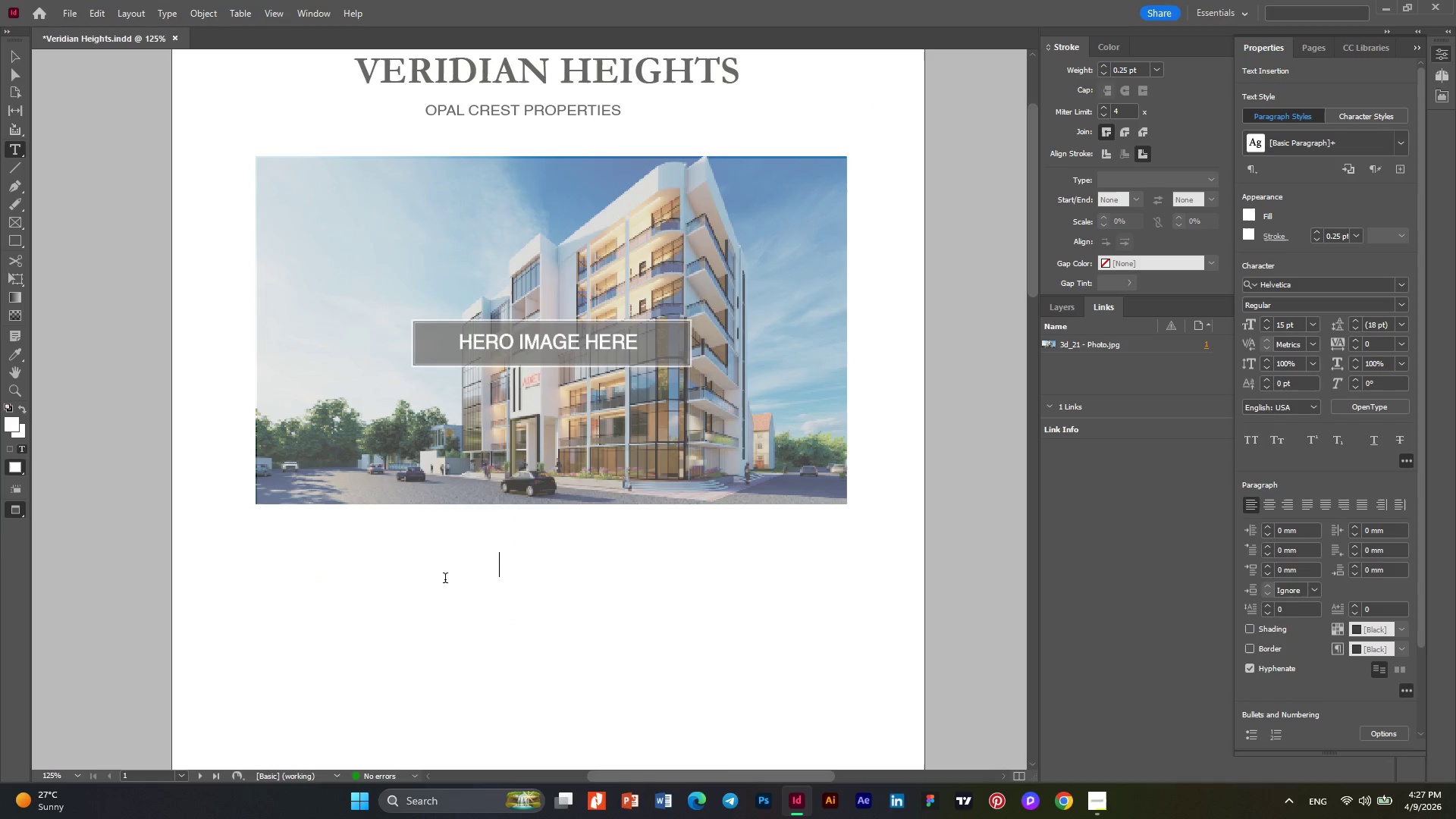 
key(Control+ControlLeft)
 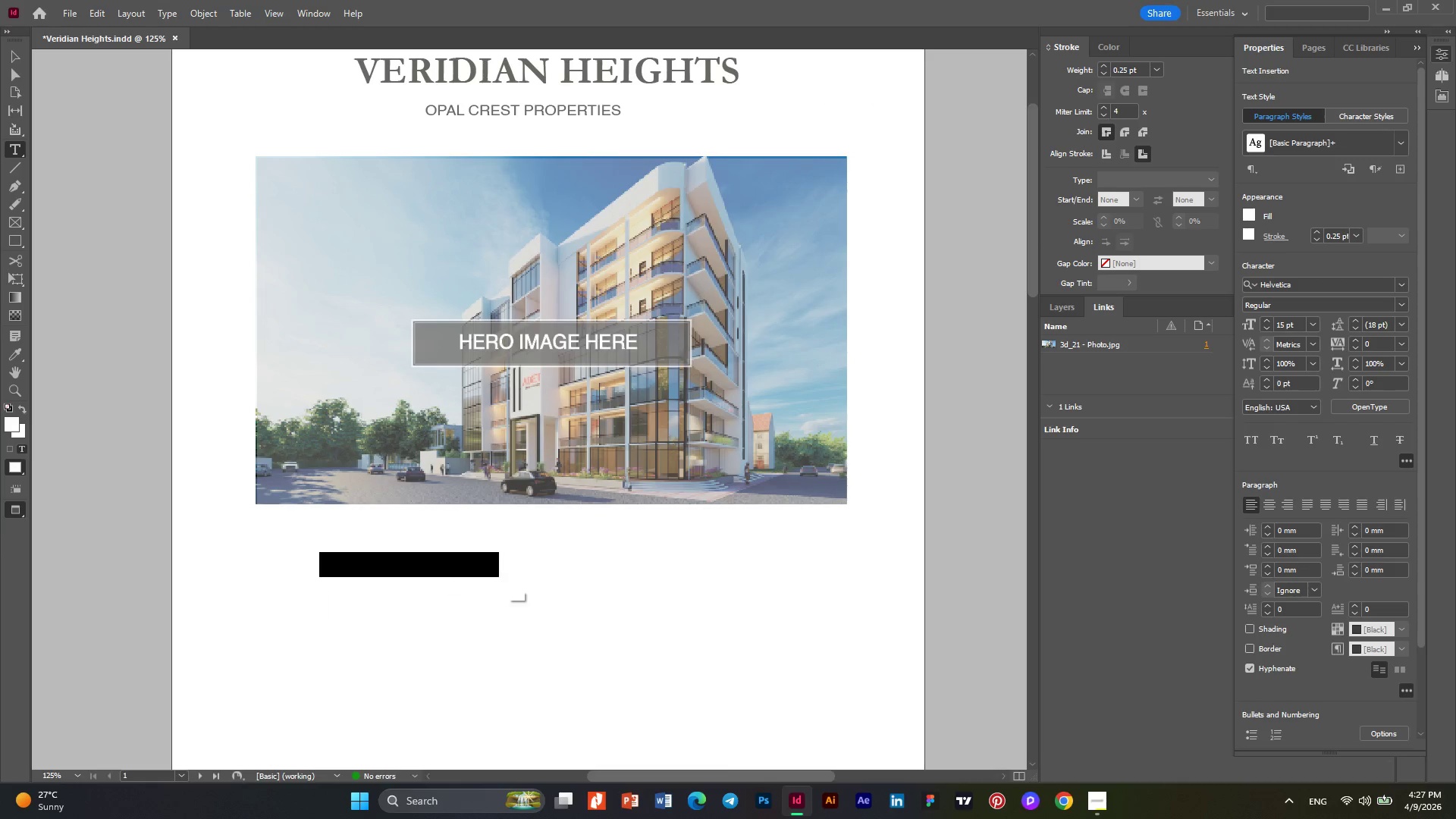 
key(Control+A)
 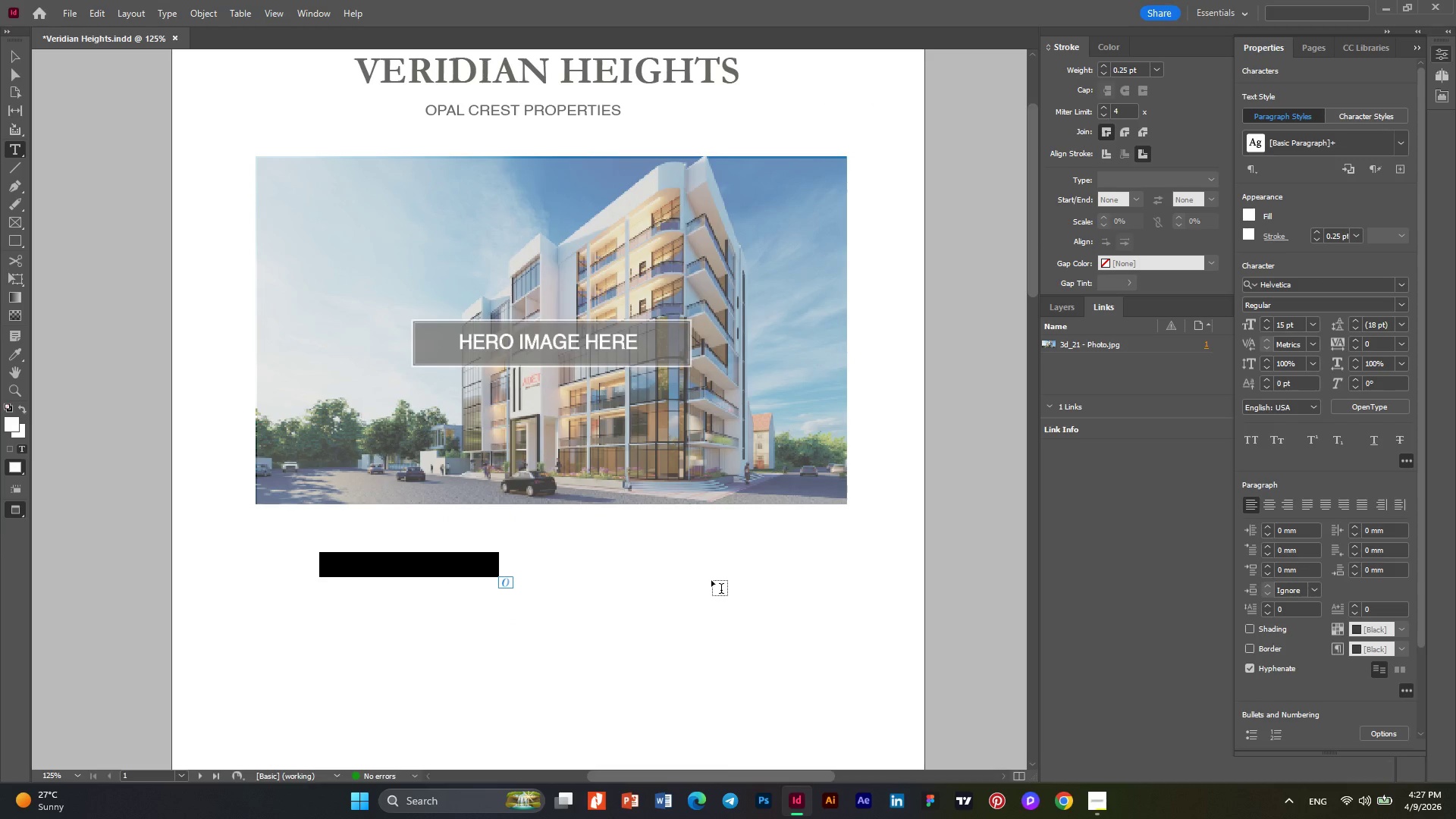 
type(about the project)
 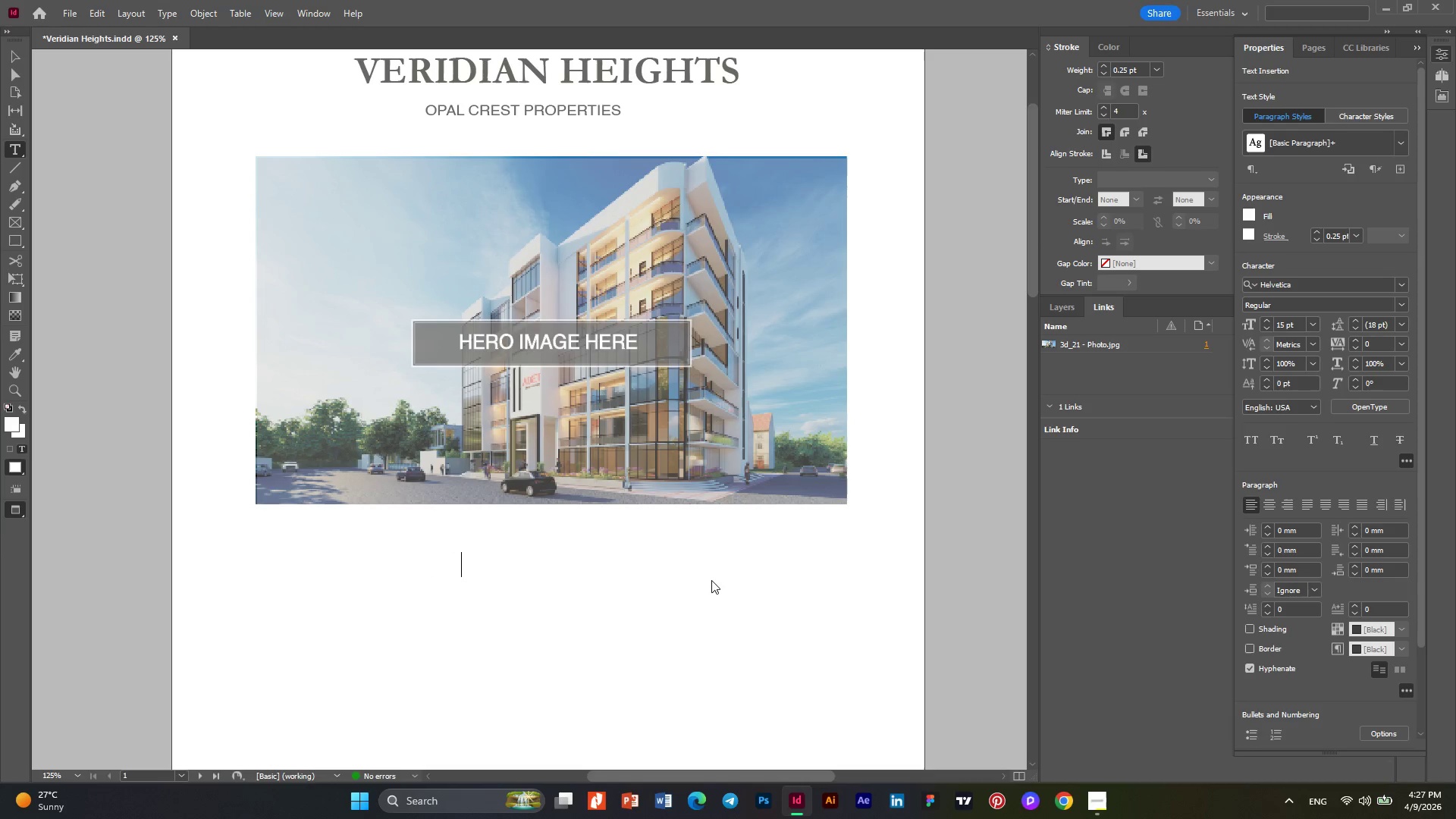 
key(Control+A)
 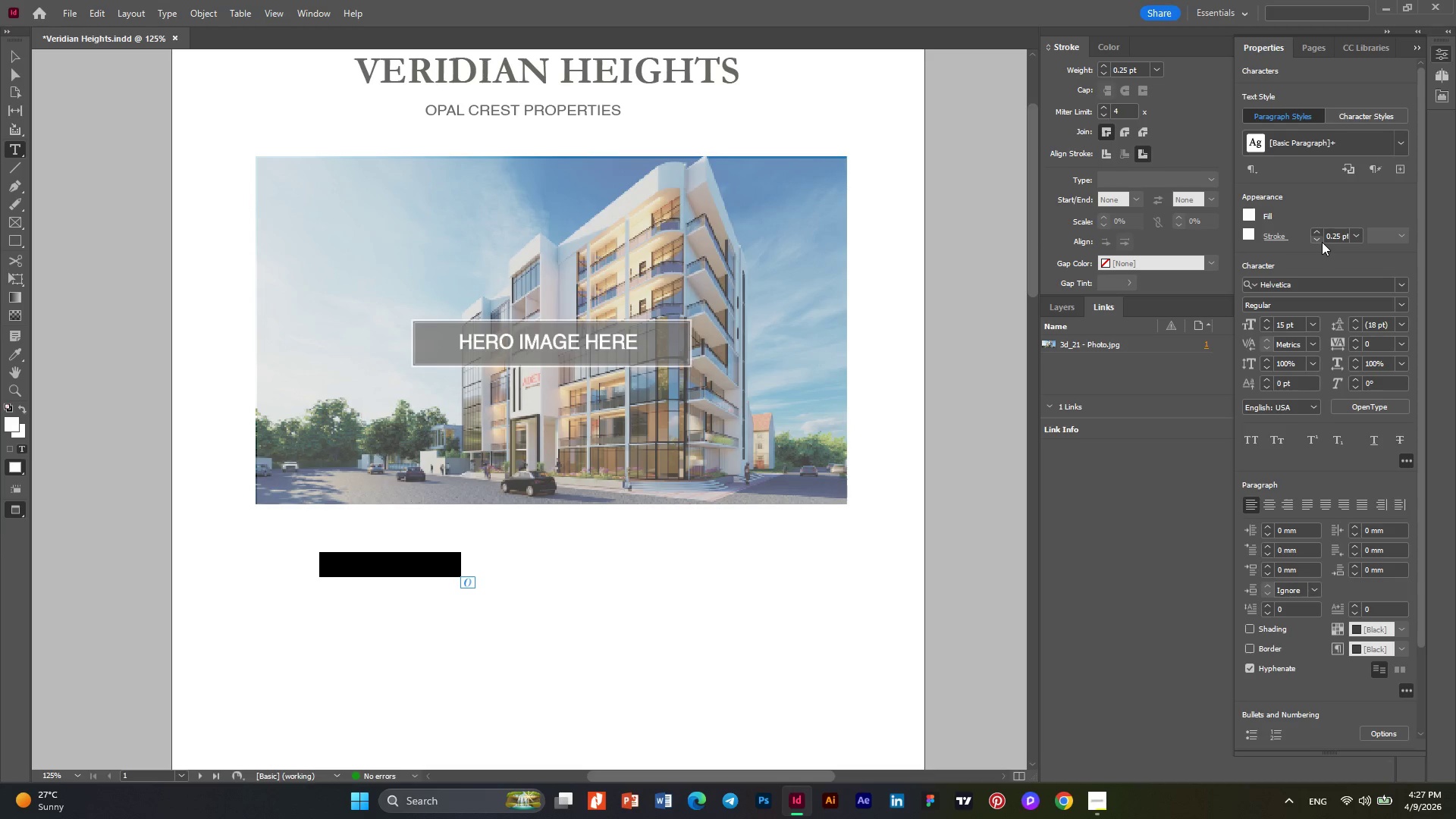 
double_click([1319, 241])
 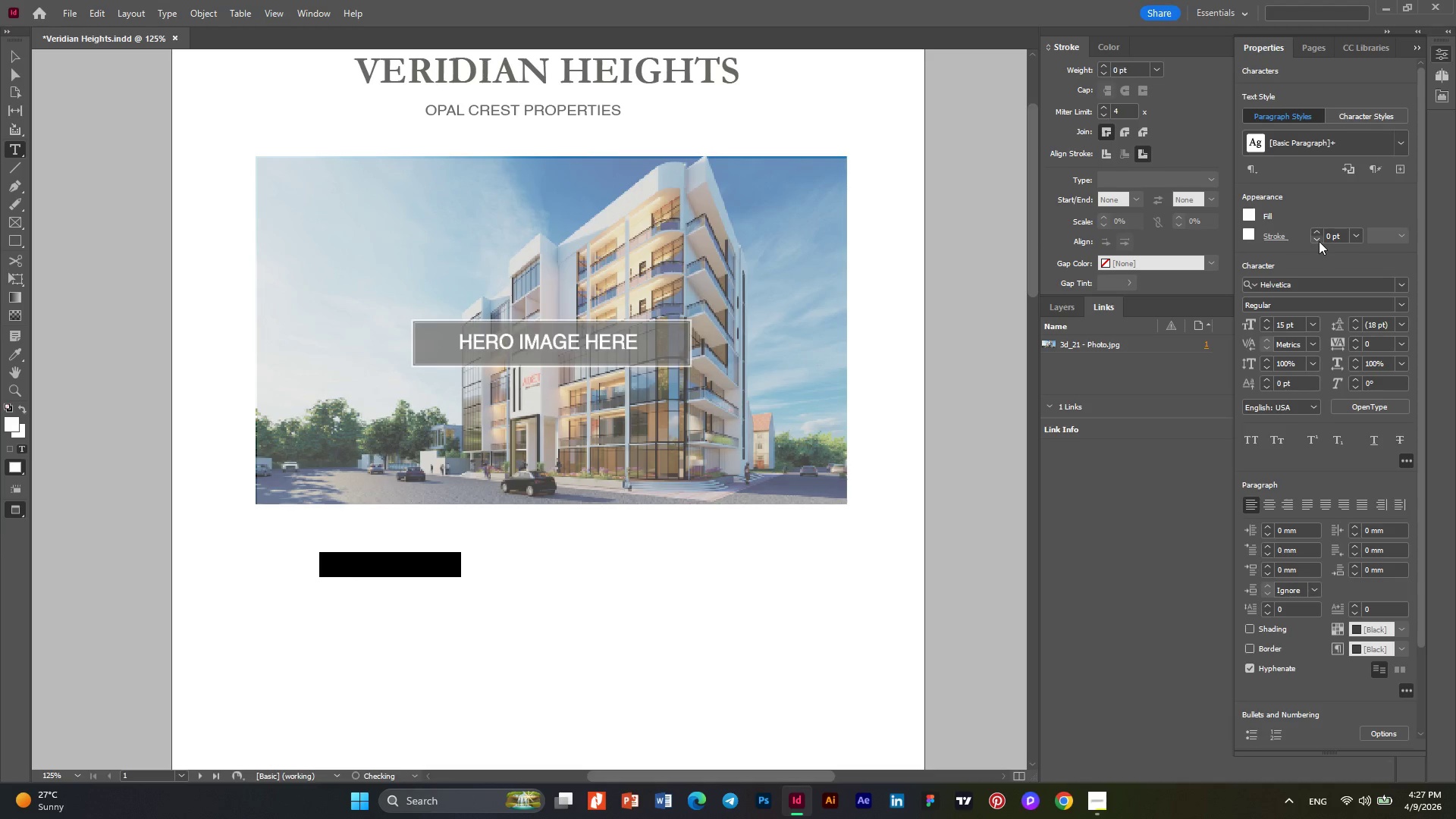 
triple_click([1319, 241])
 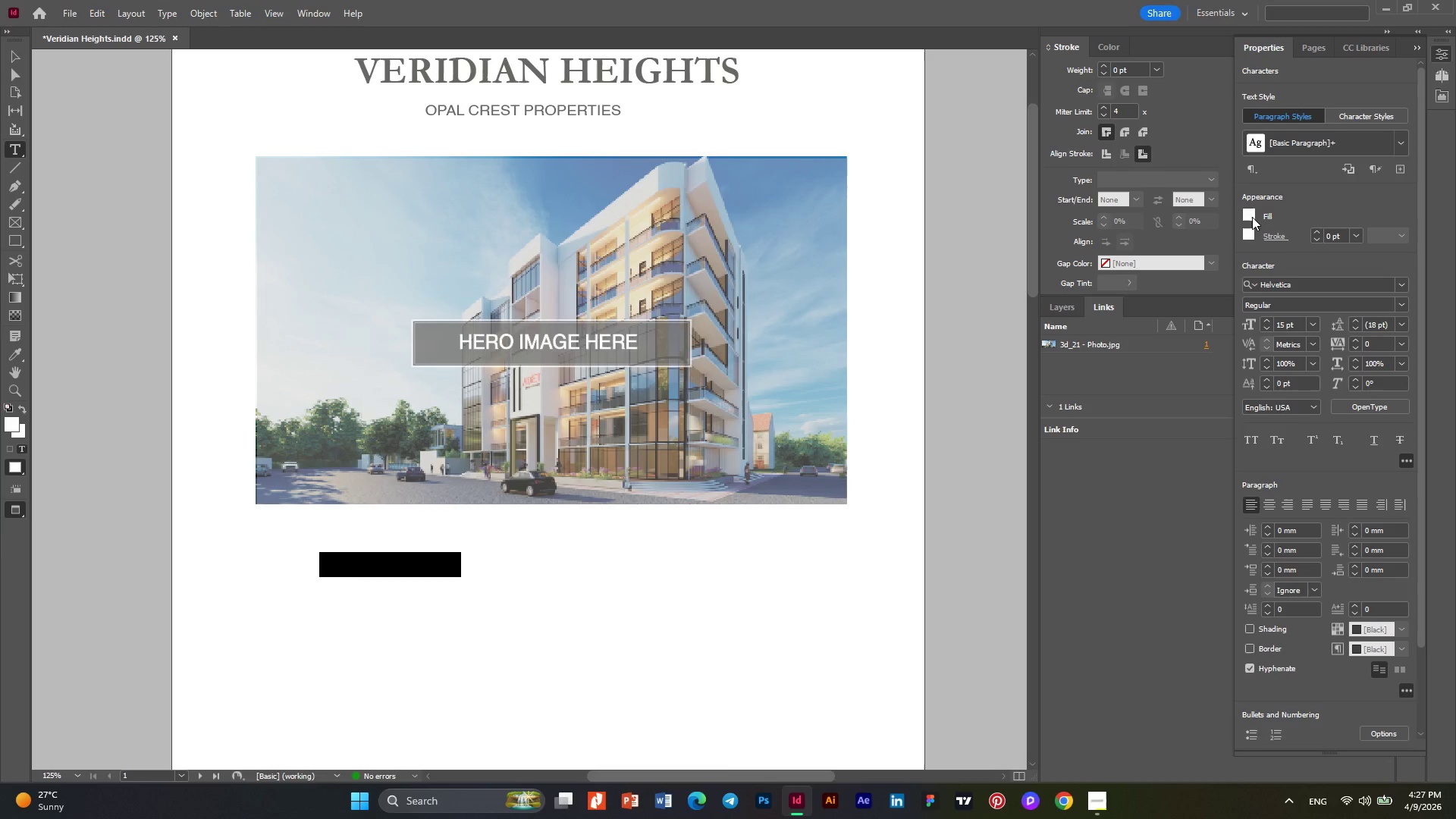 
left_click([1248, 213])
 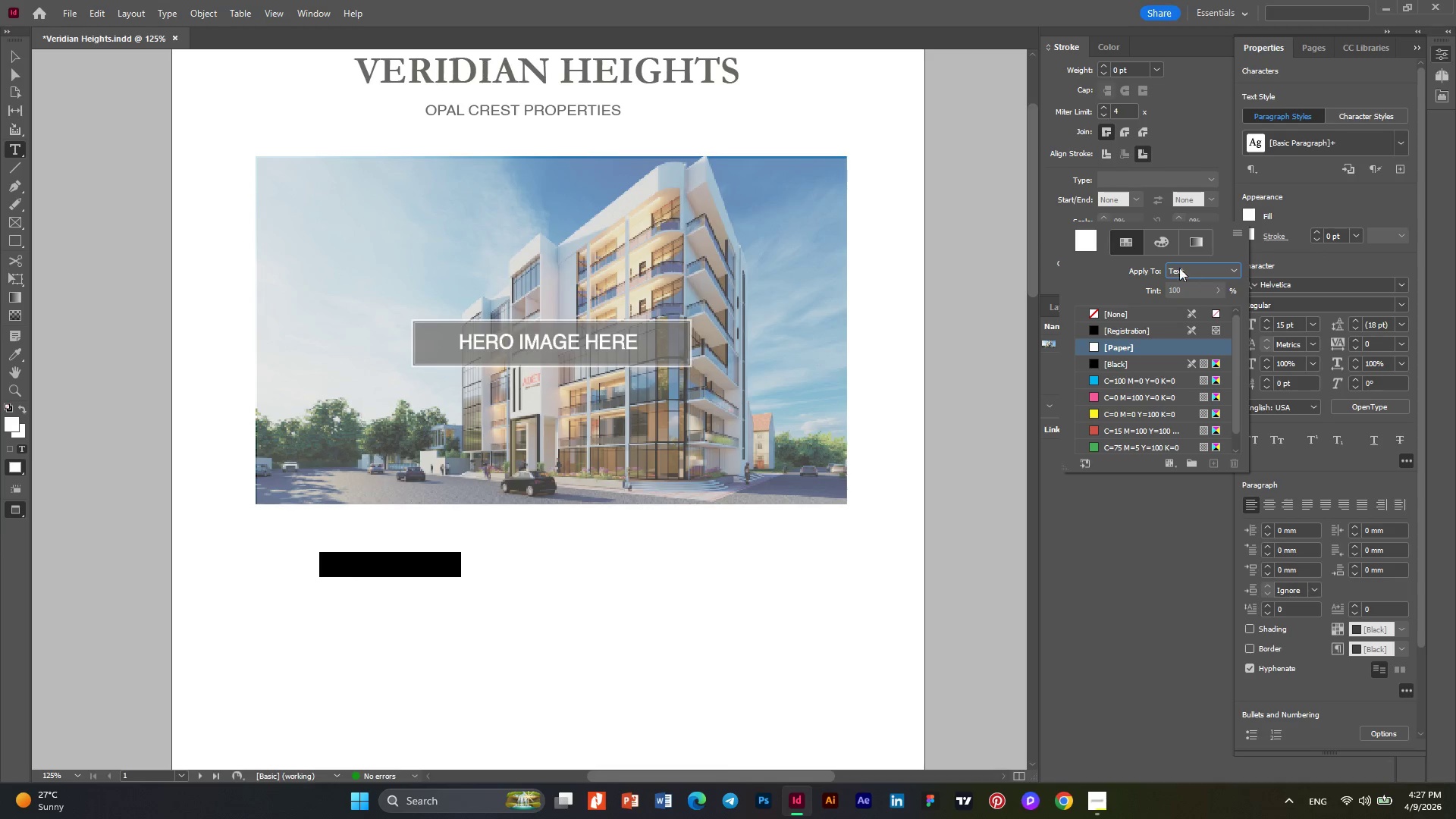 
left_click([1159, 239])
 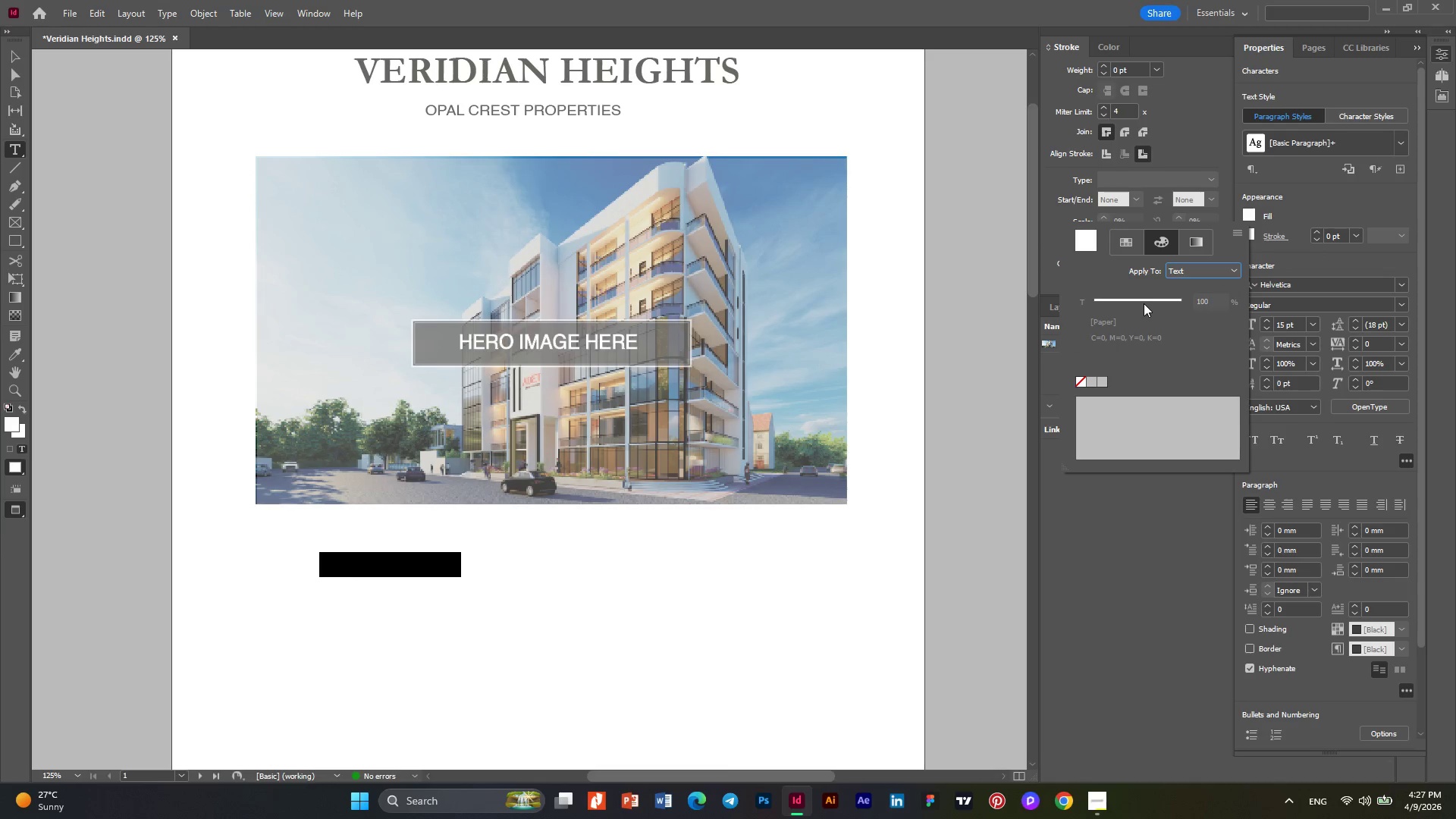 
left_click([1137, 240])
 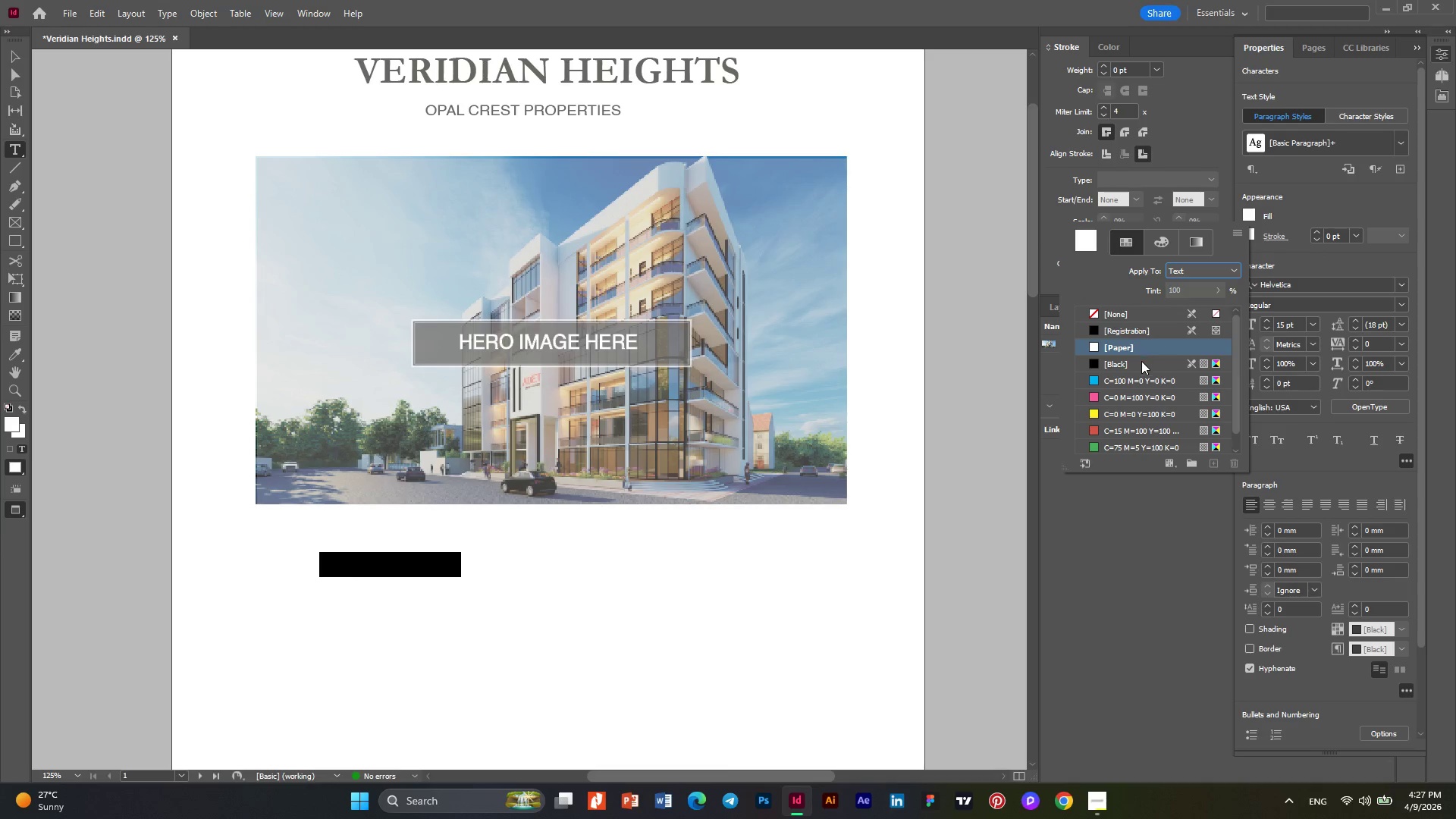 
left_click([1141, 361])
 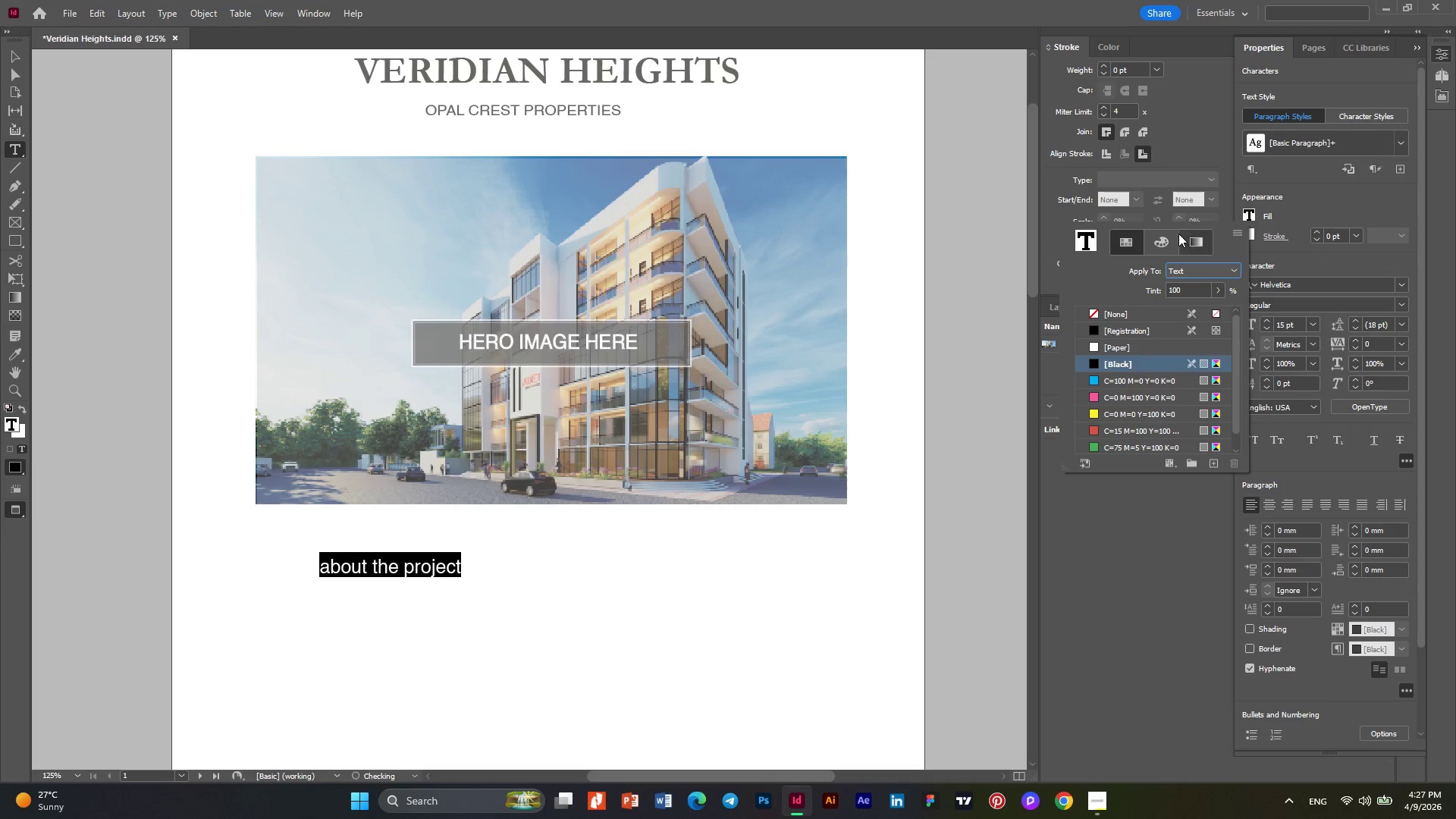 
left_click([1159, 241])
 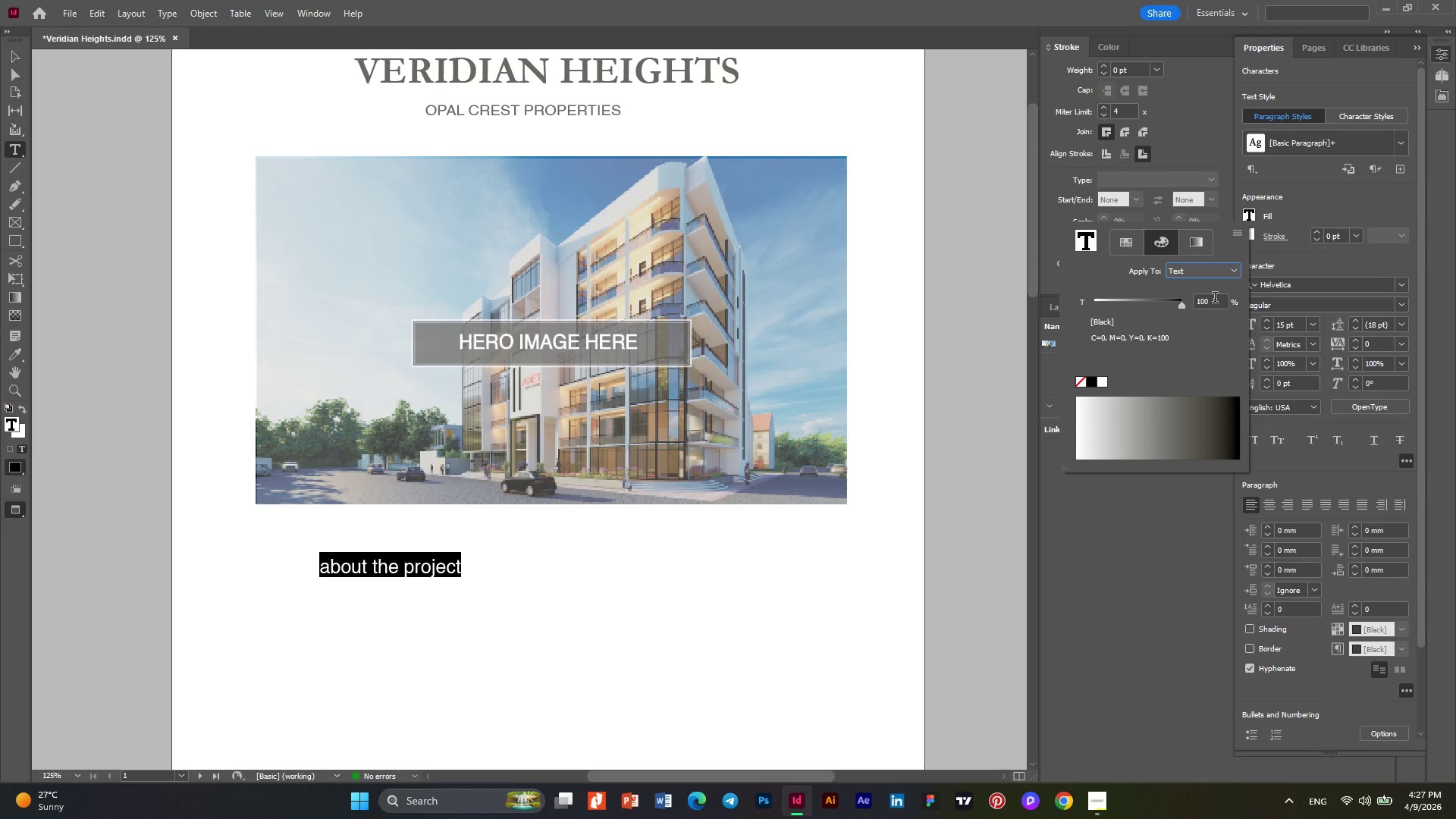 
left_click_drag(start_coordinate=[1215, 299], to_coordinate=[1198, 303])
 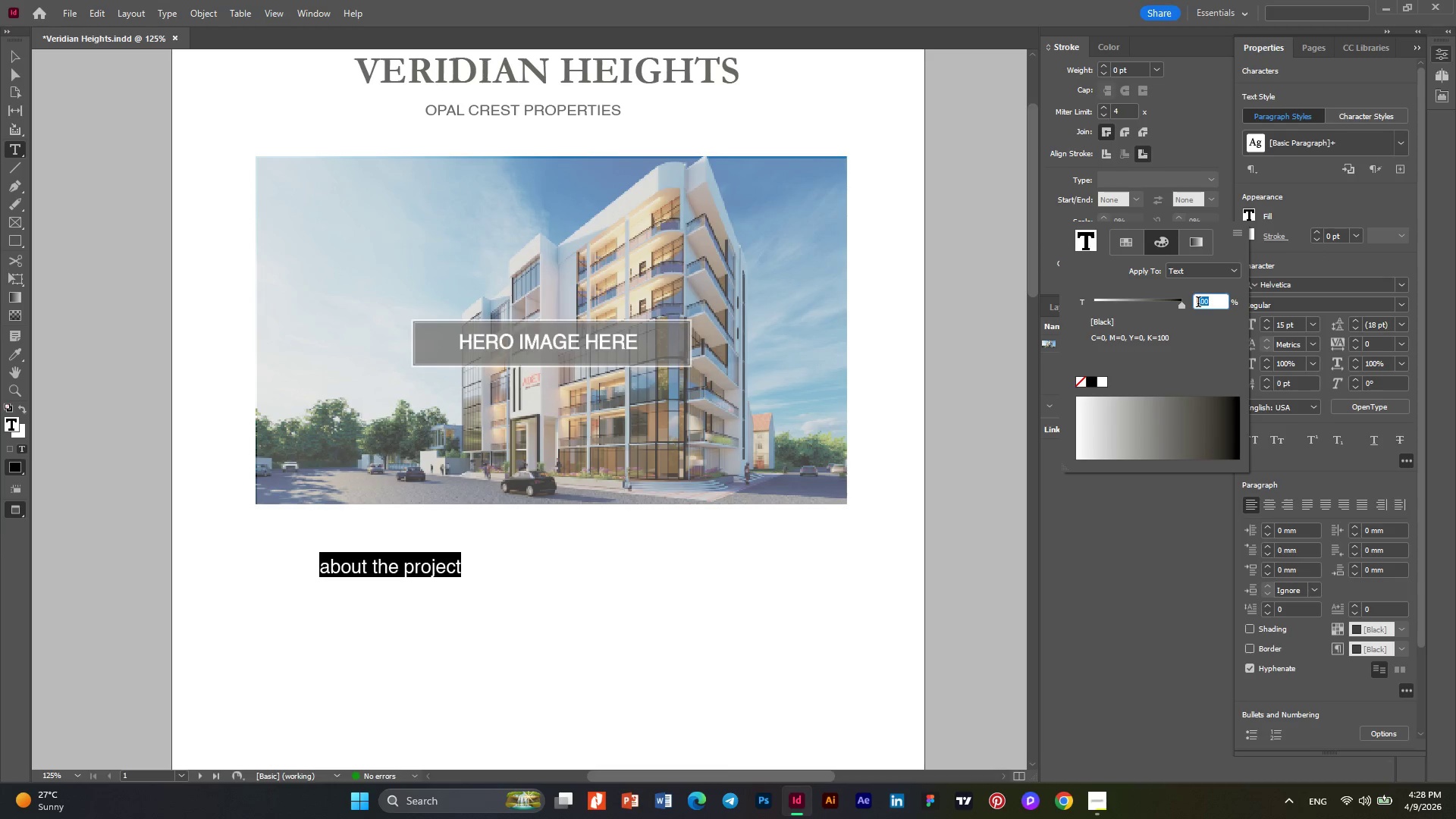 
key(Numpad6)
 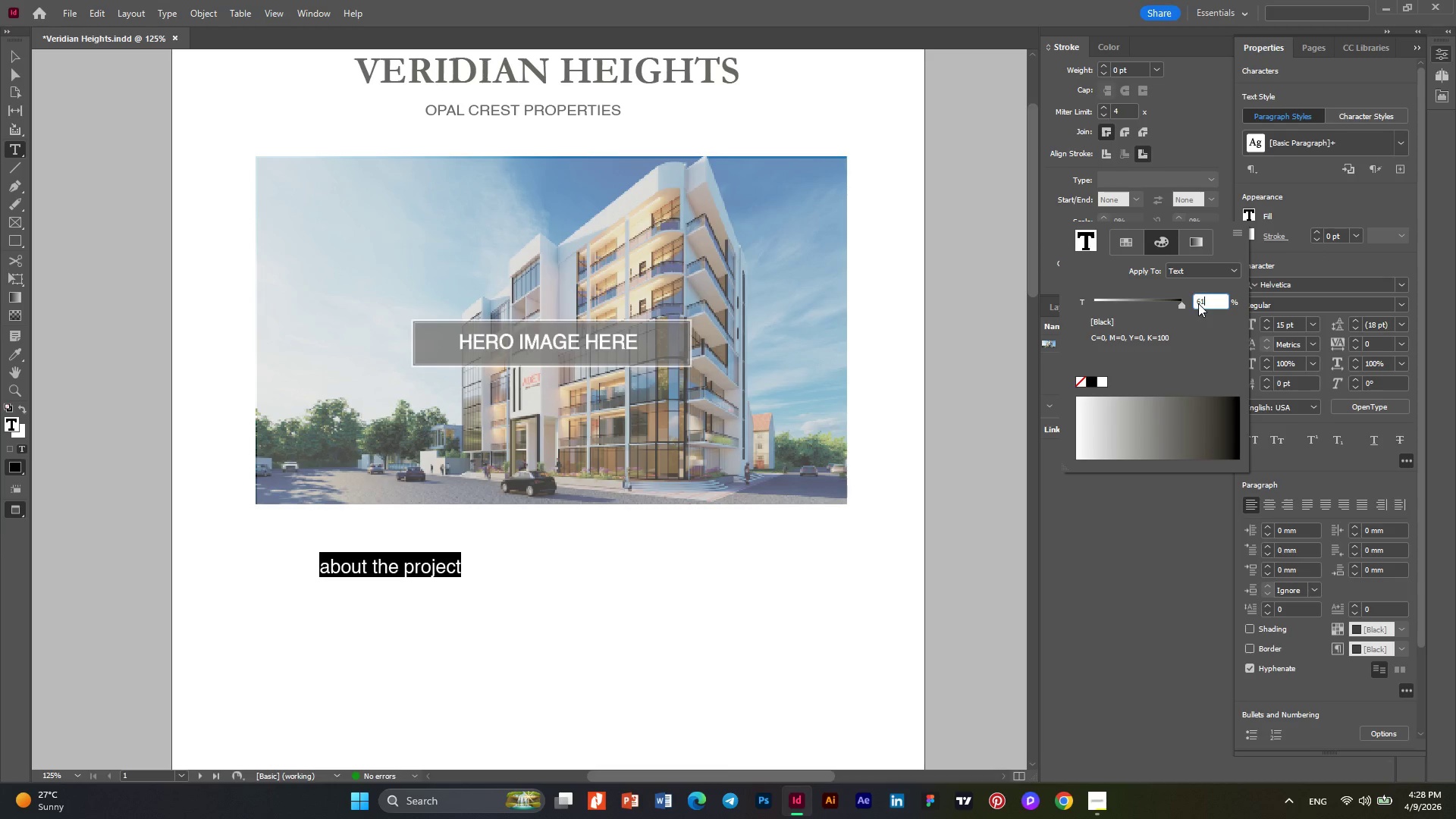 
key(Numpad1)
 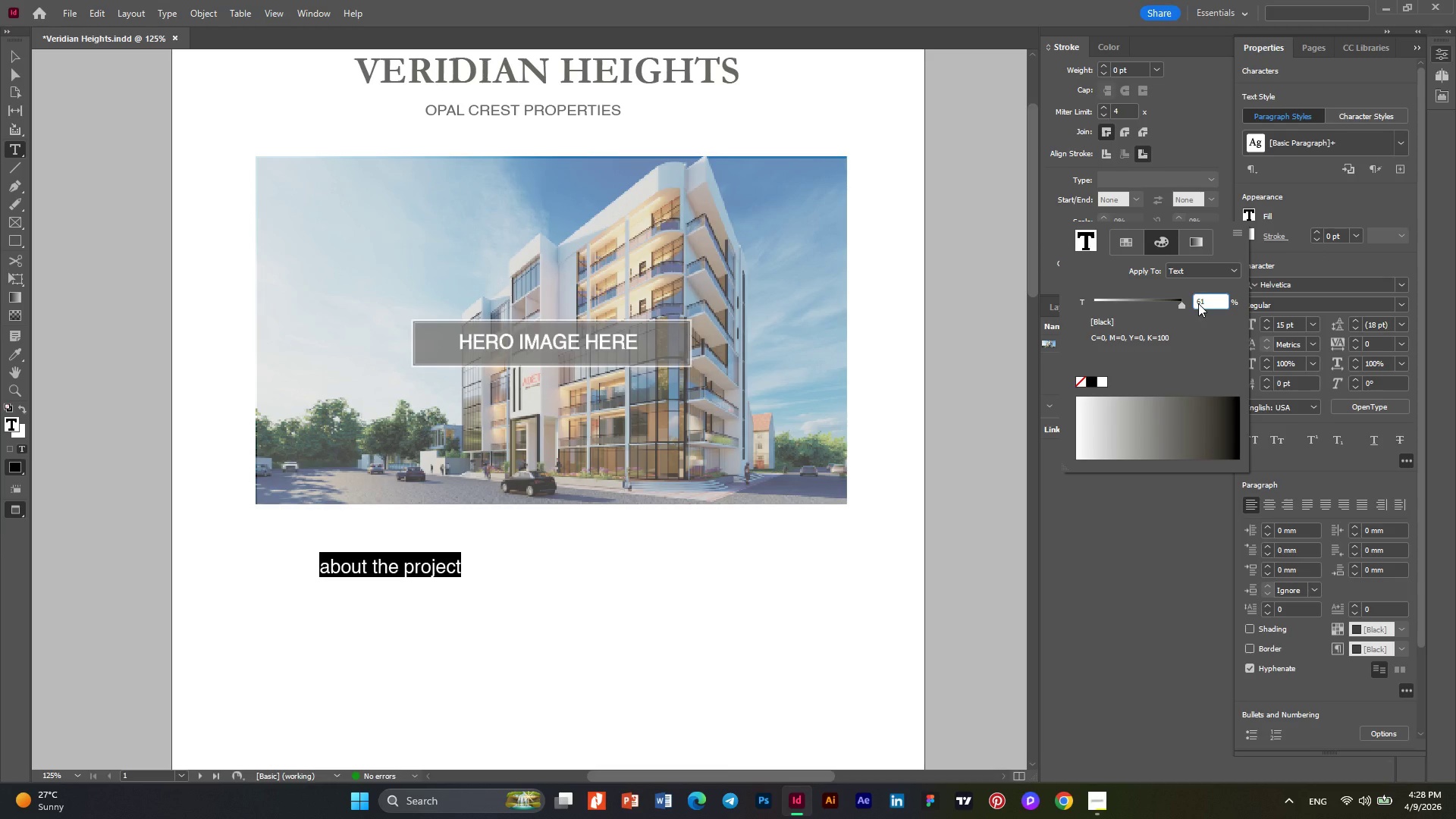 
key(NumpadEnter)
 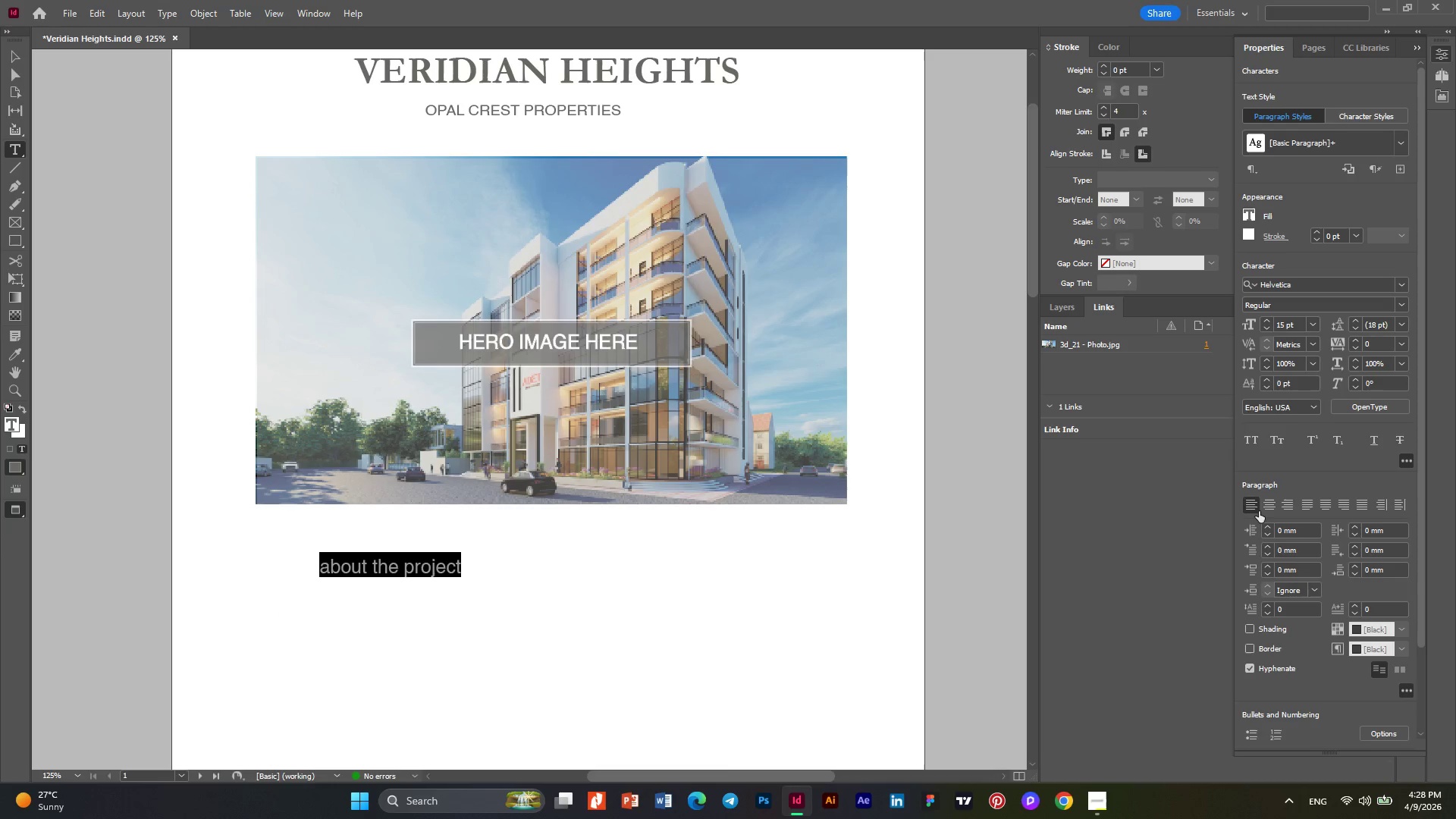 
left_click([1251, 442])
 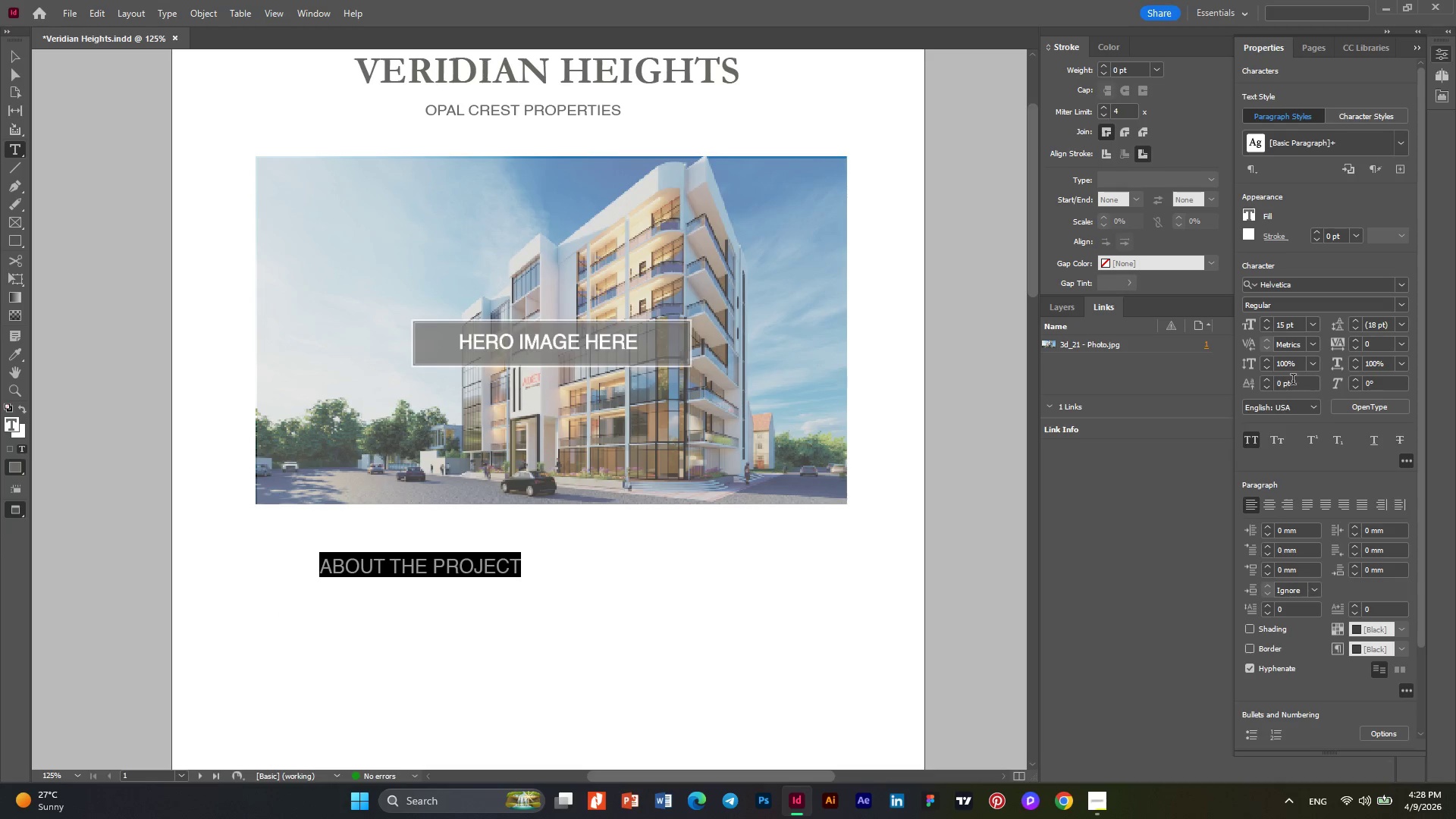 
wait(5.34)
 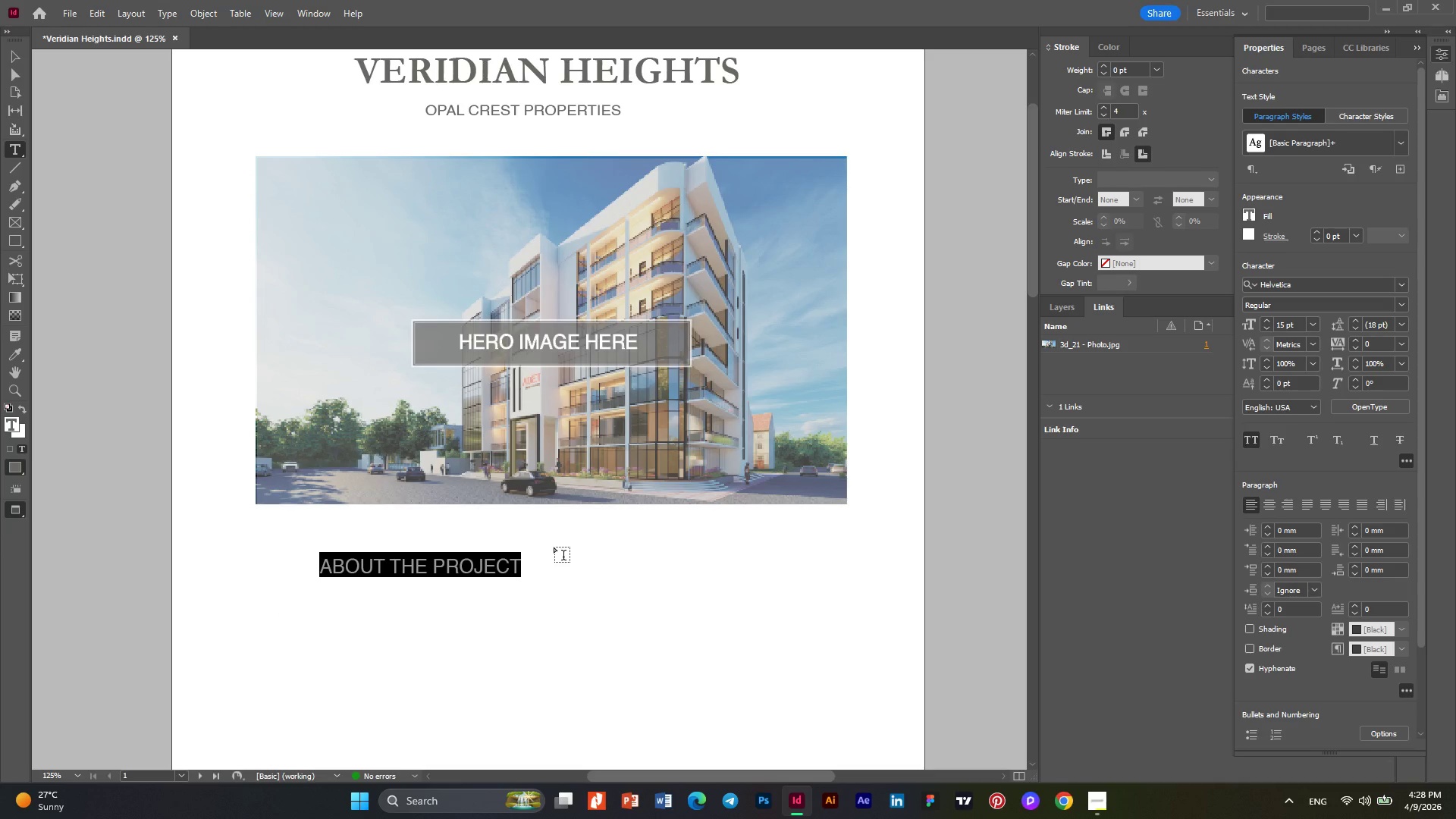 
double_click([1268, 327])
 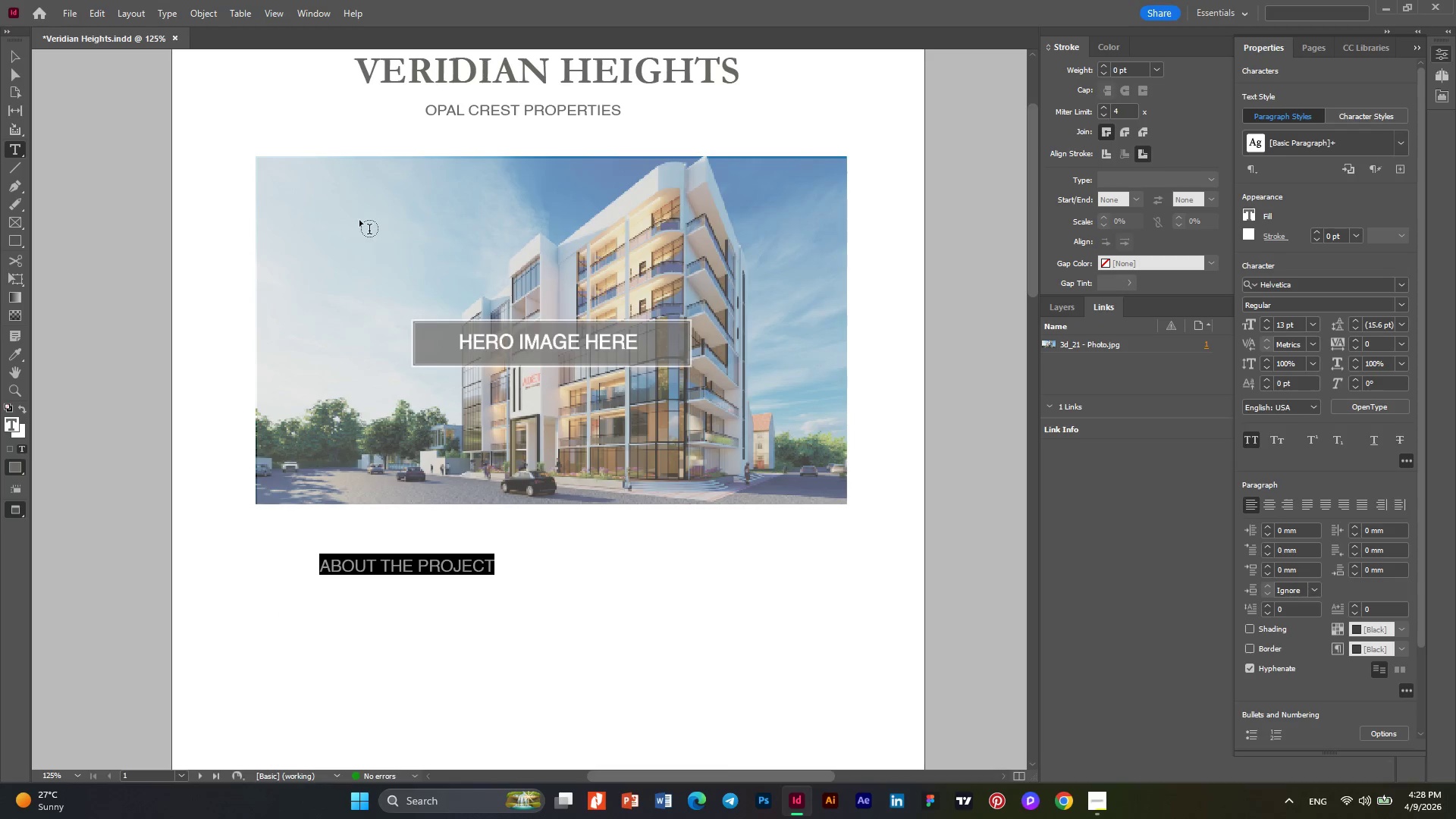 
key(W)
 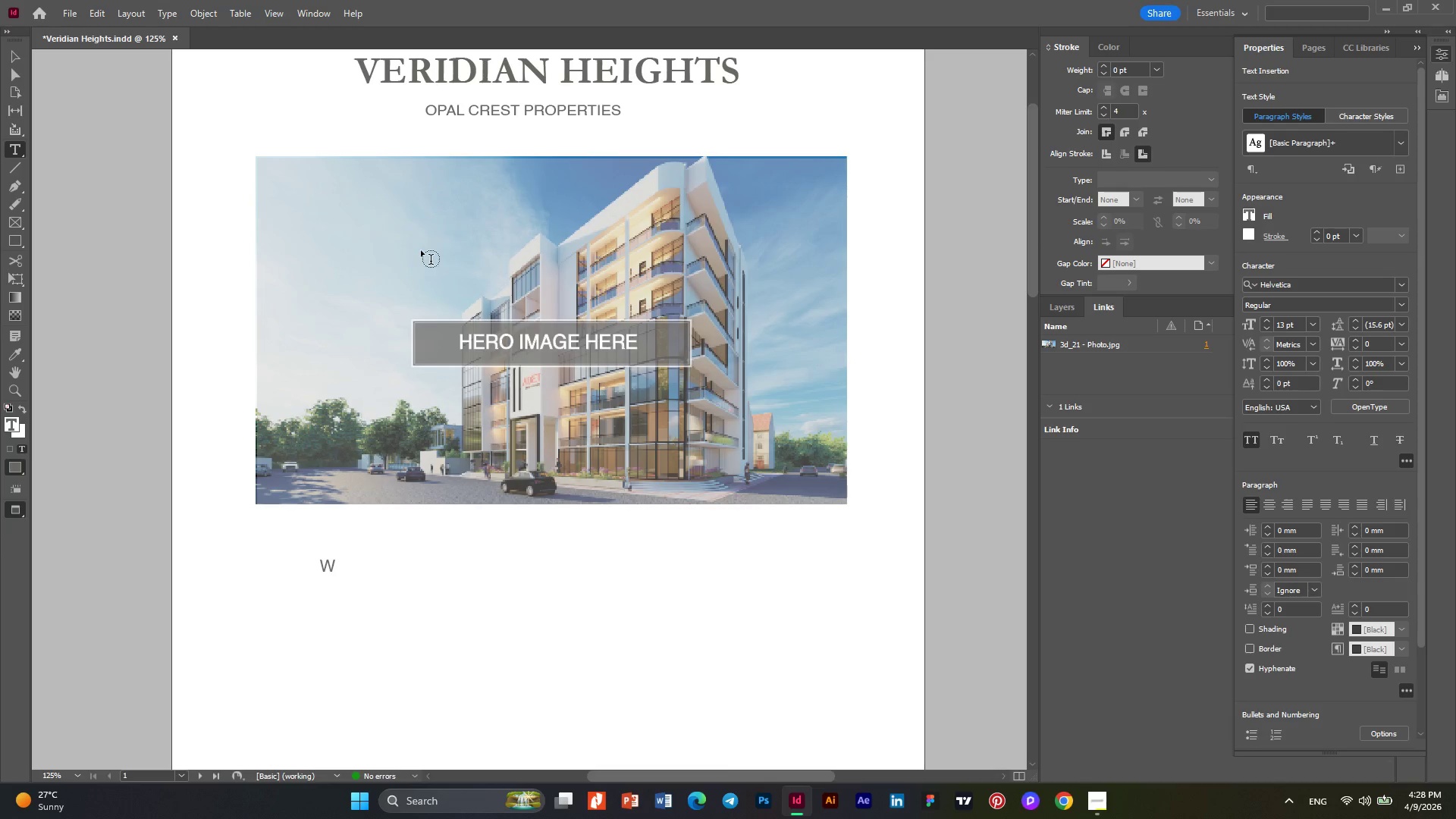 
key(Control+ControlLeft)
 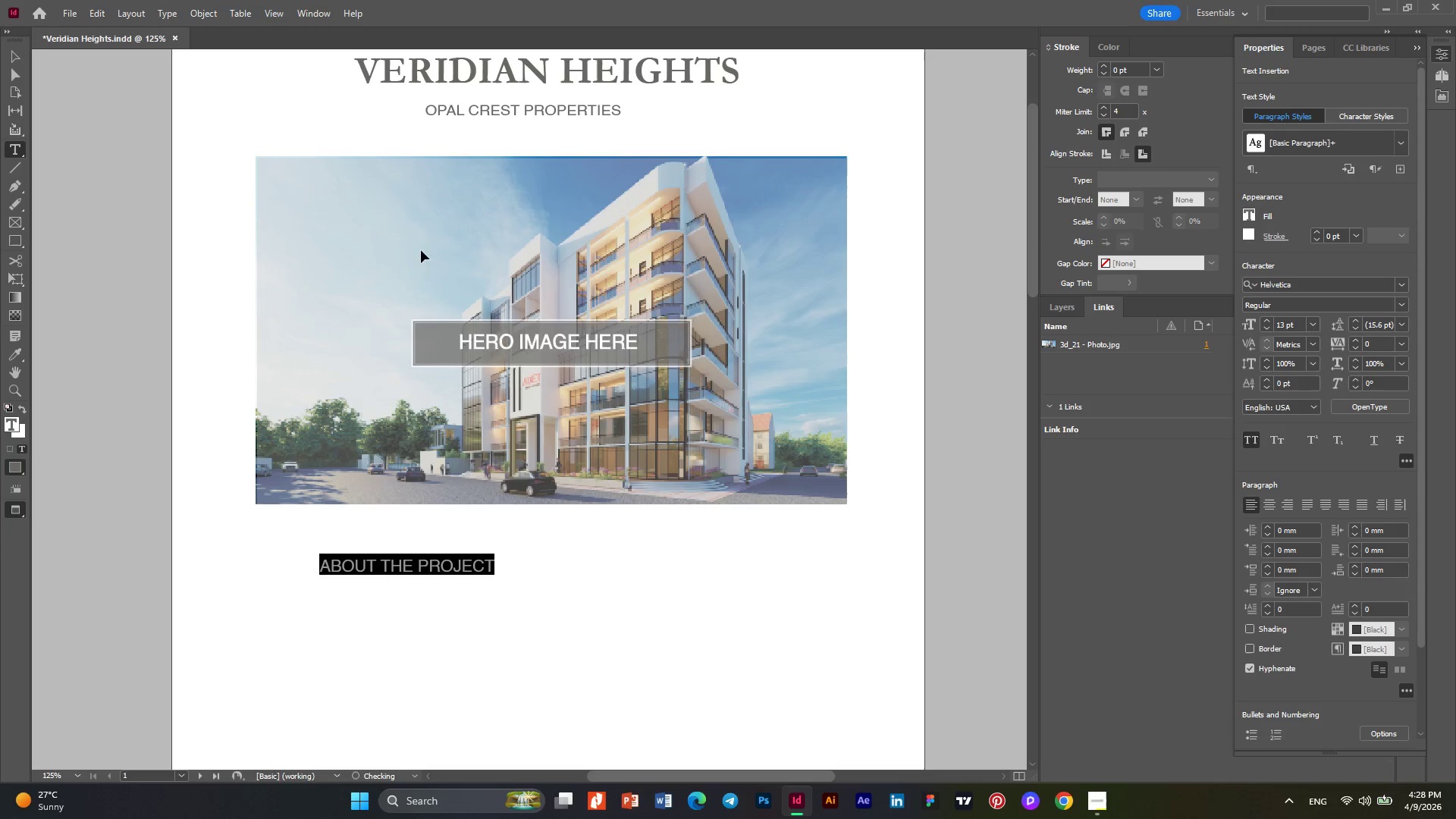 
key(Control+Z)
 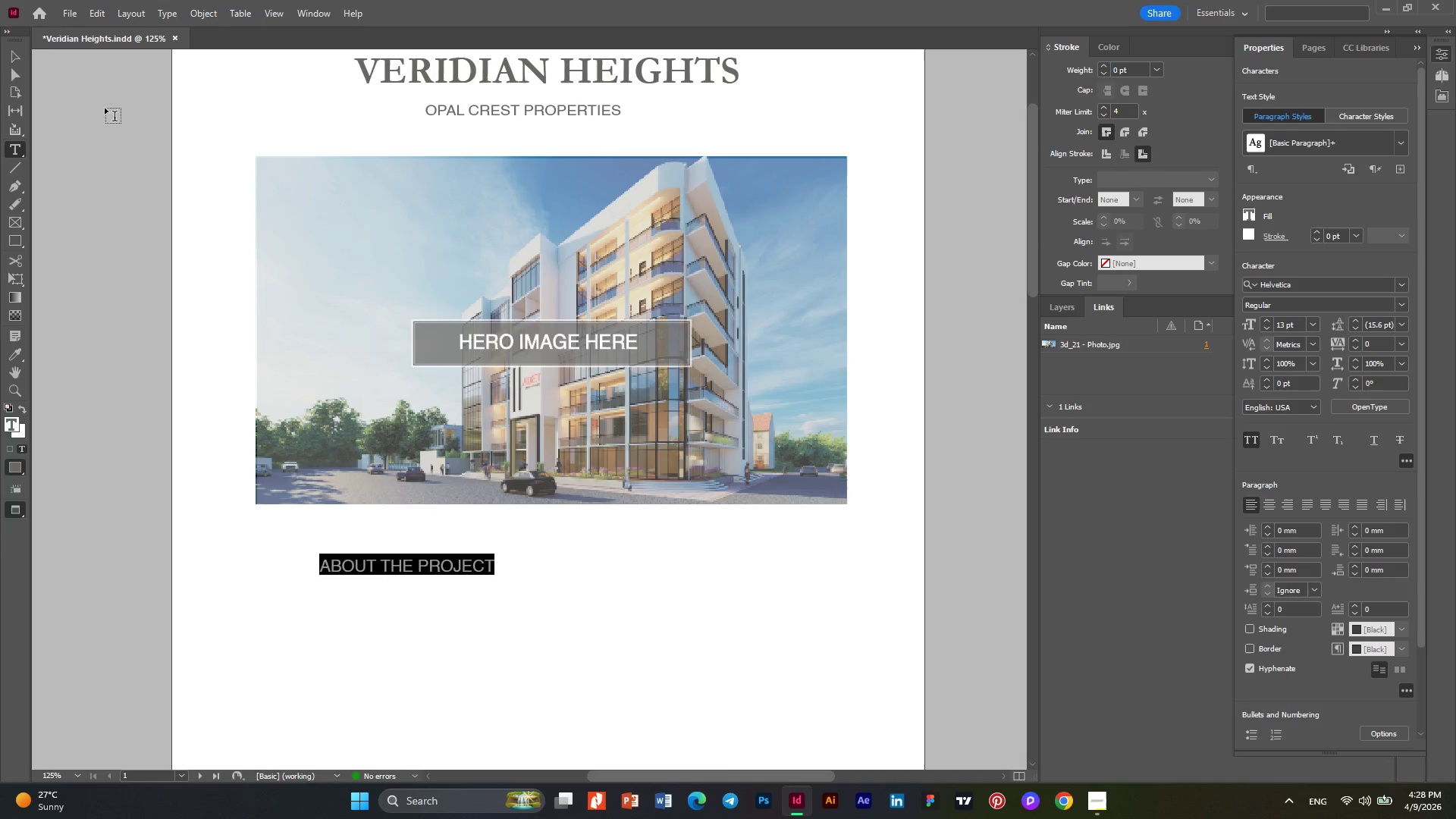 
left_click([26, 57])
 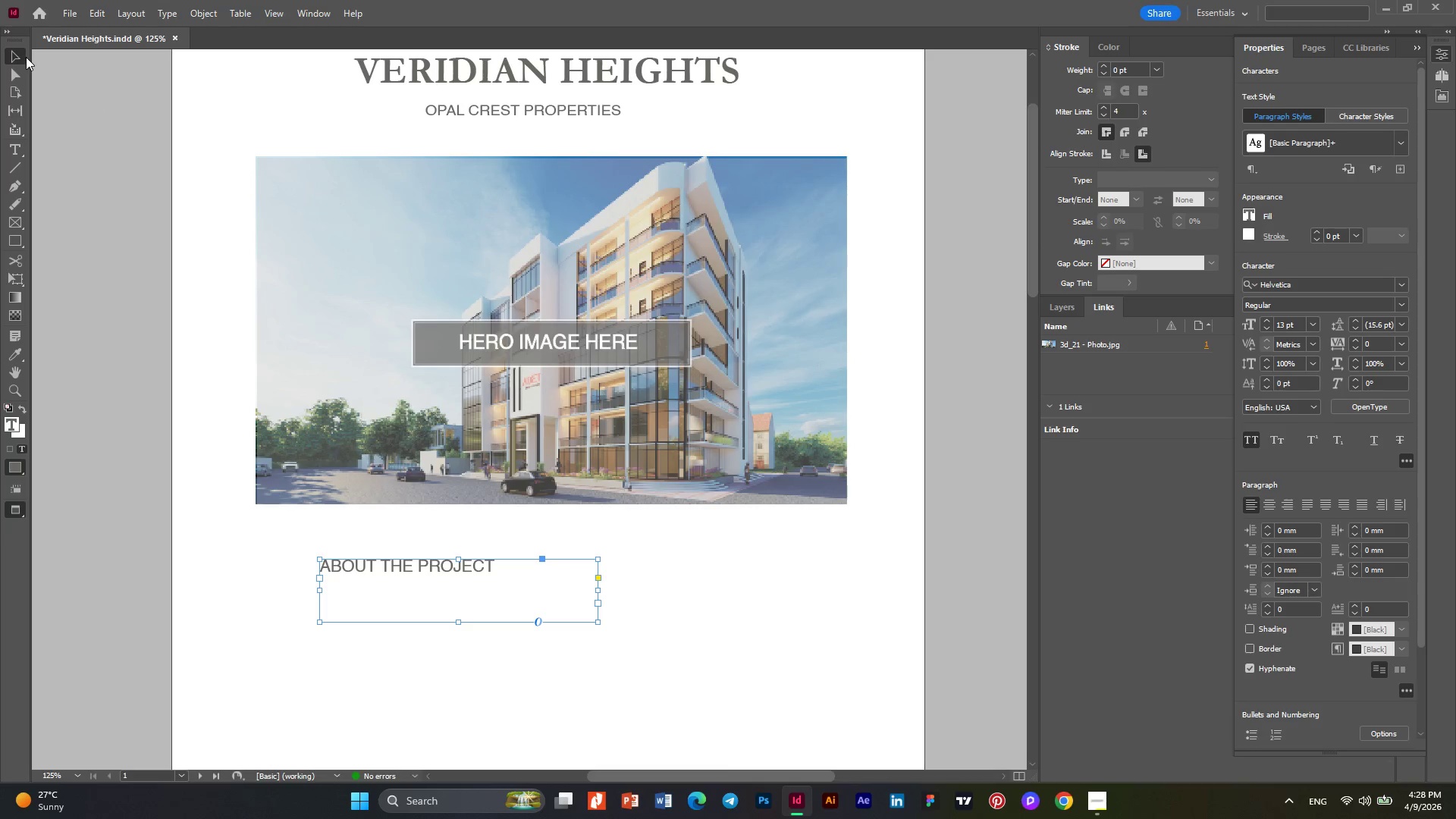 
key(Escape)
 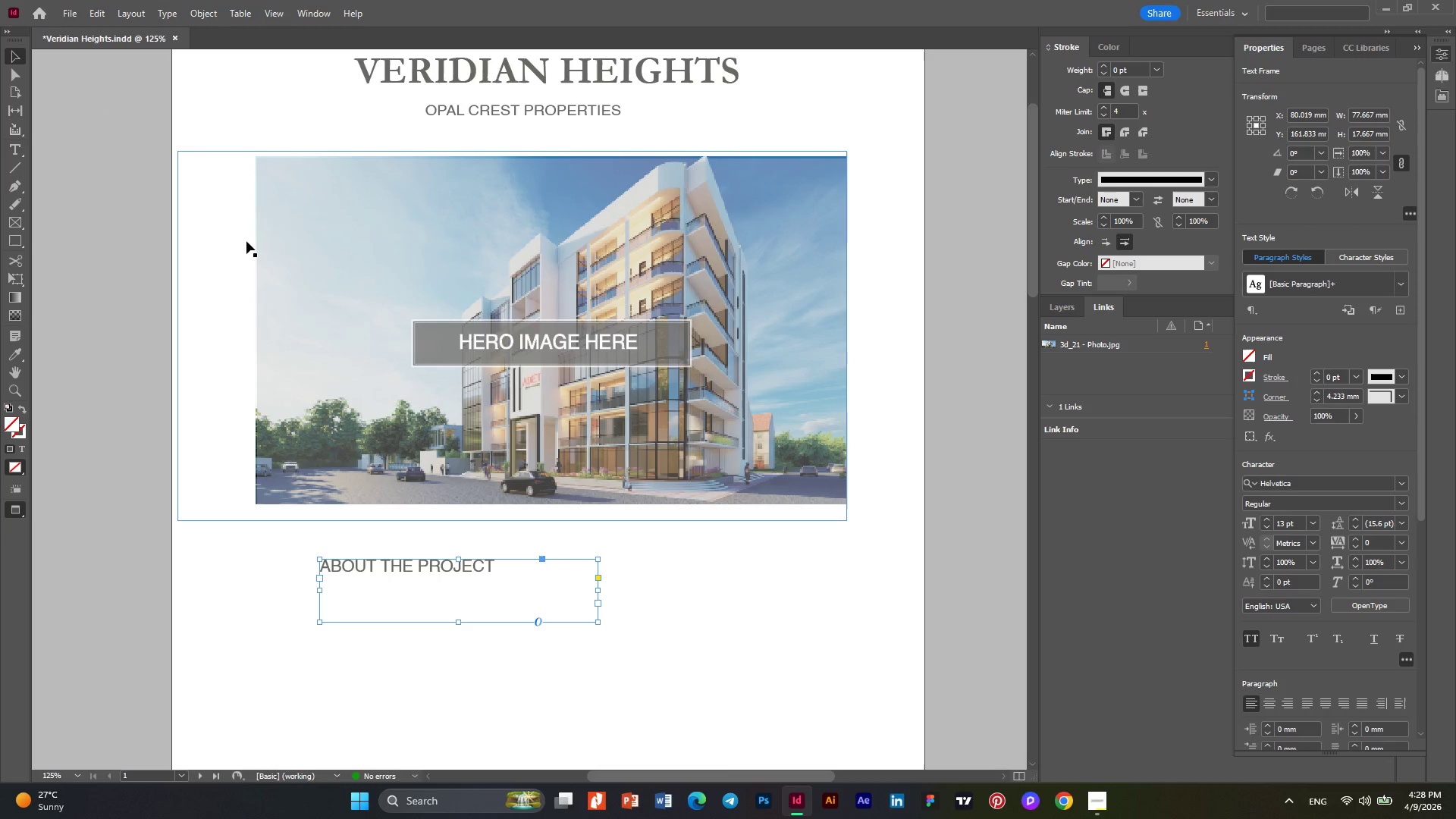 
key(W)
 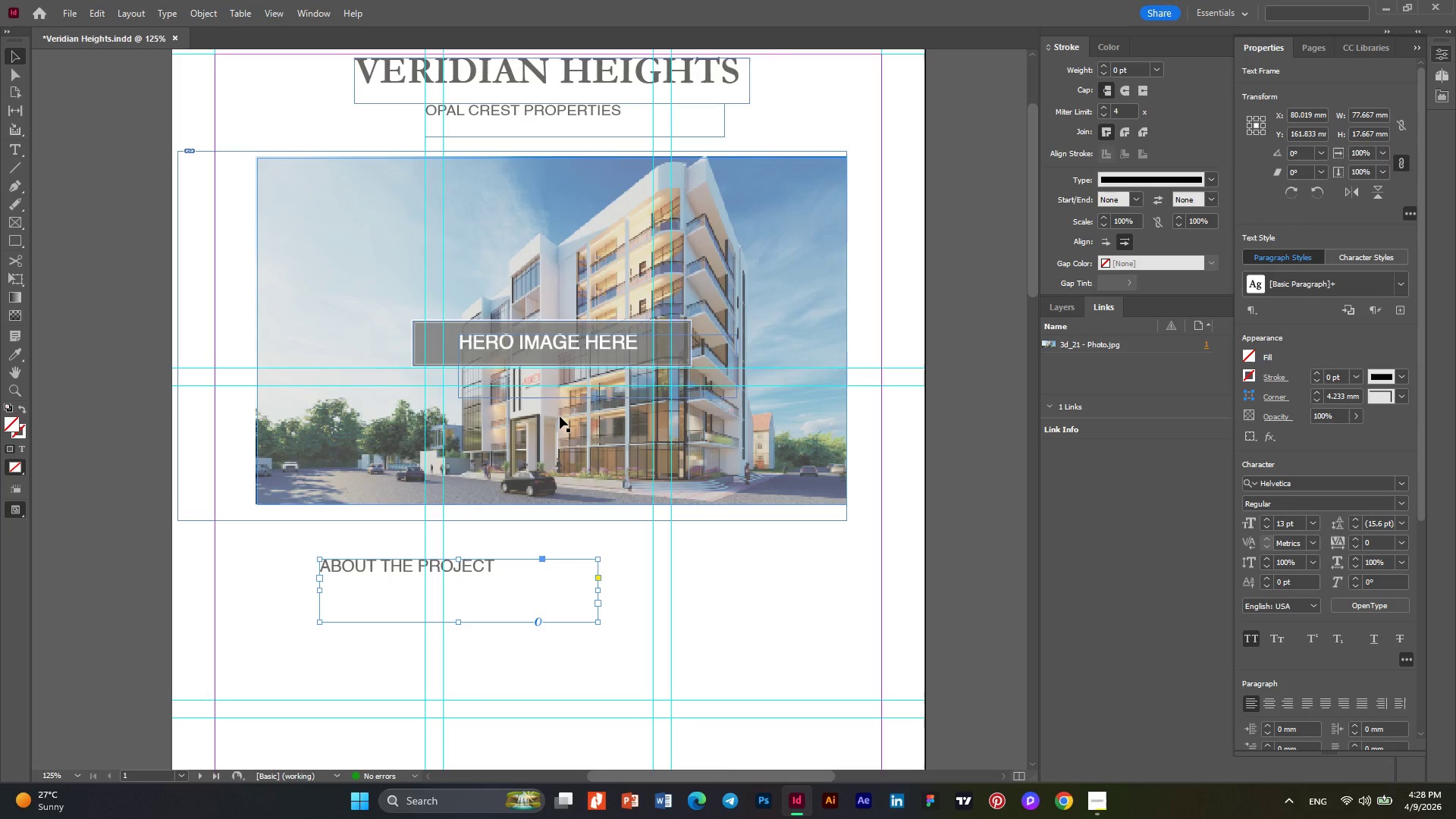 
scroll: coordinate [565, 412], scroll_direction: down, amount: 6.0
 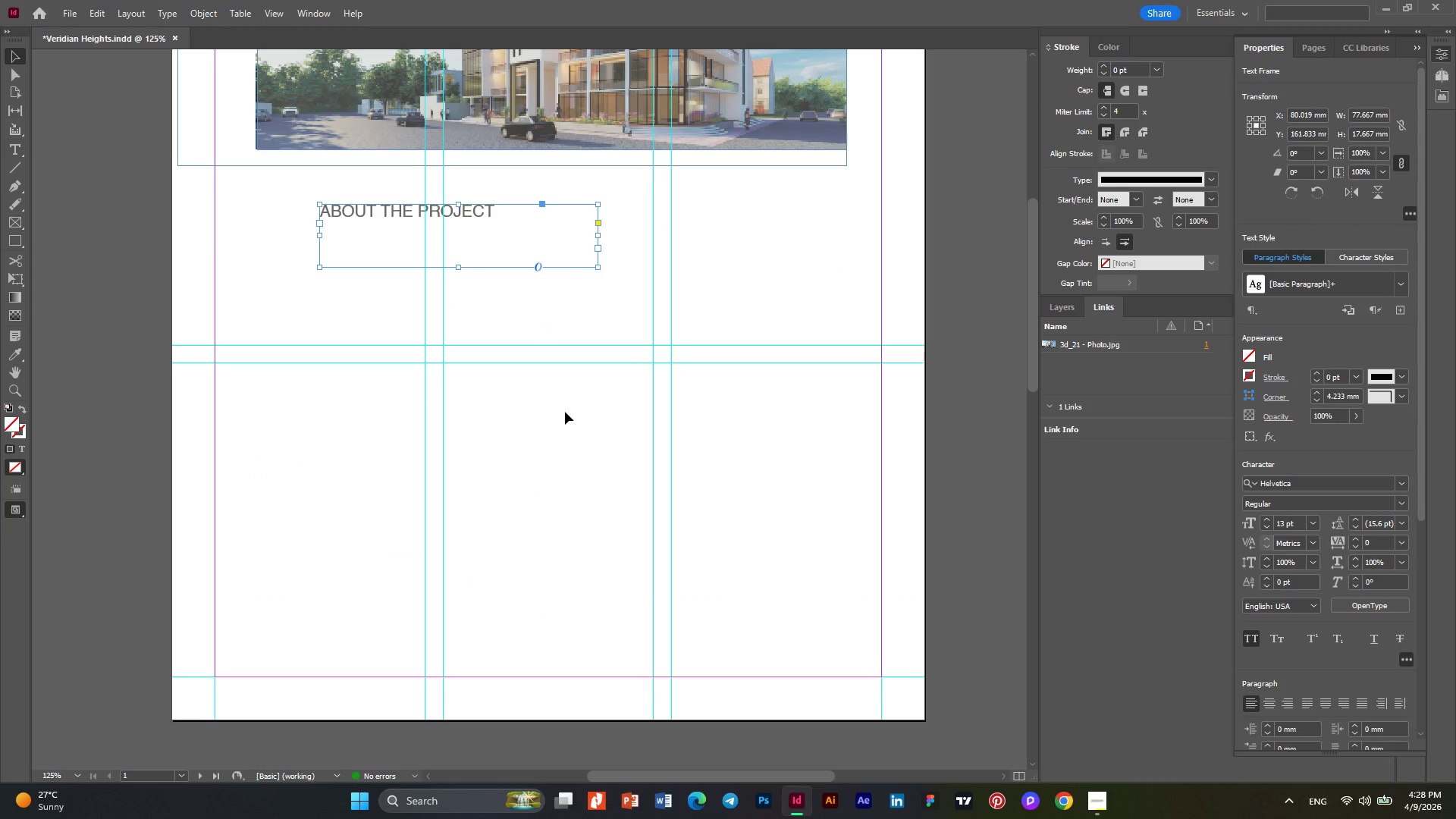 
key(Alt+AltLeft)
 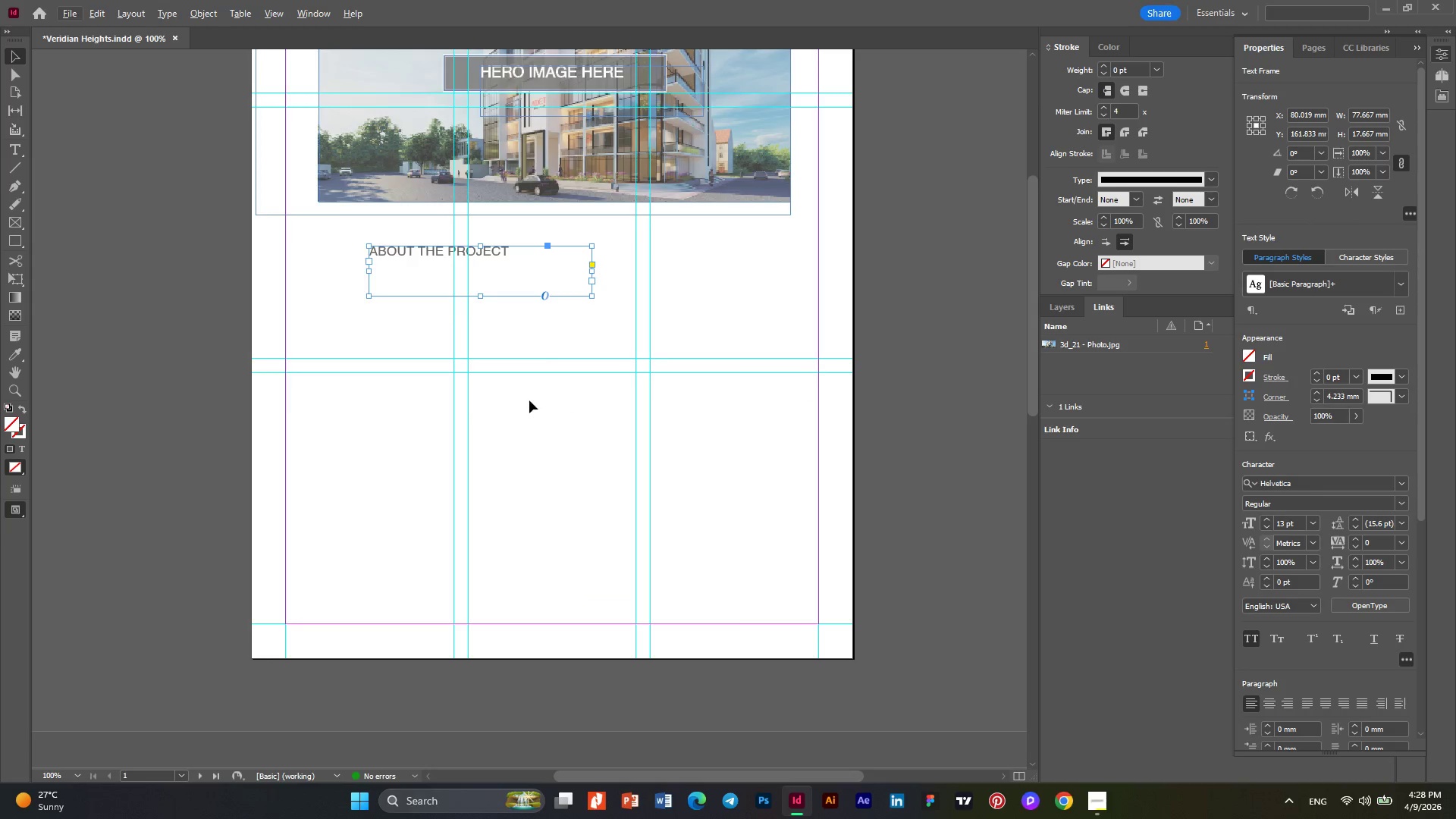 
scroll: coordinate [534, 404], scroll_direction: up, amount: 4.0
 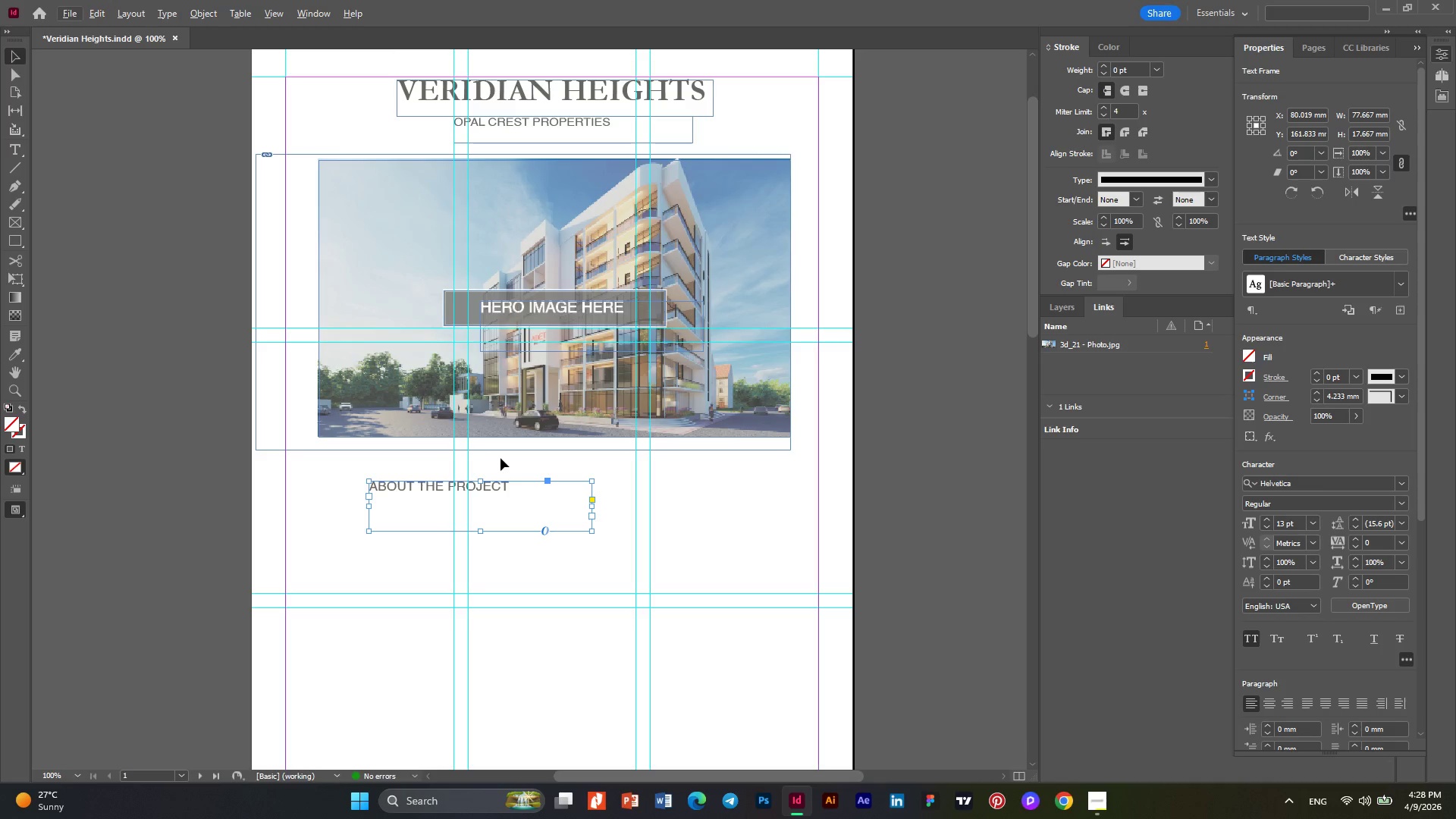 
hold_key(key=AltLeft, duration=0.44)
scroll: coordinate [500, 458], scroll_direction: down, amount: 1.0
 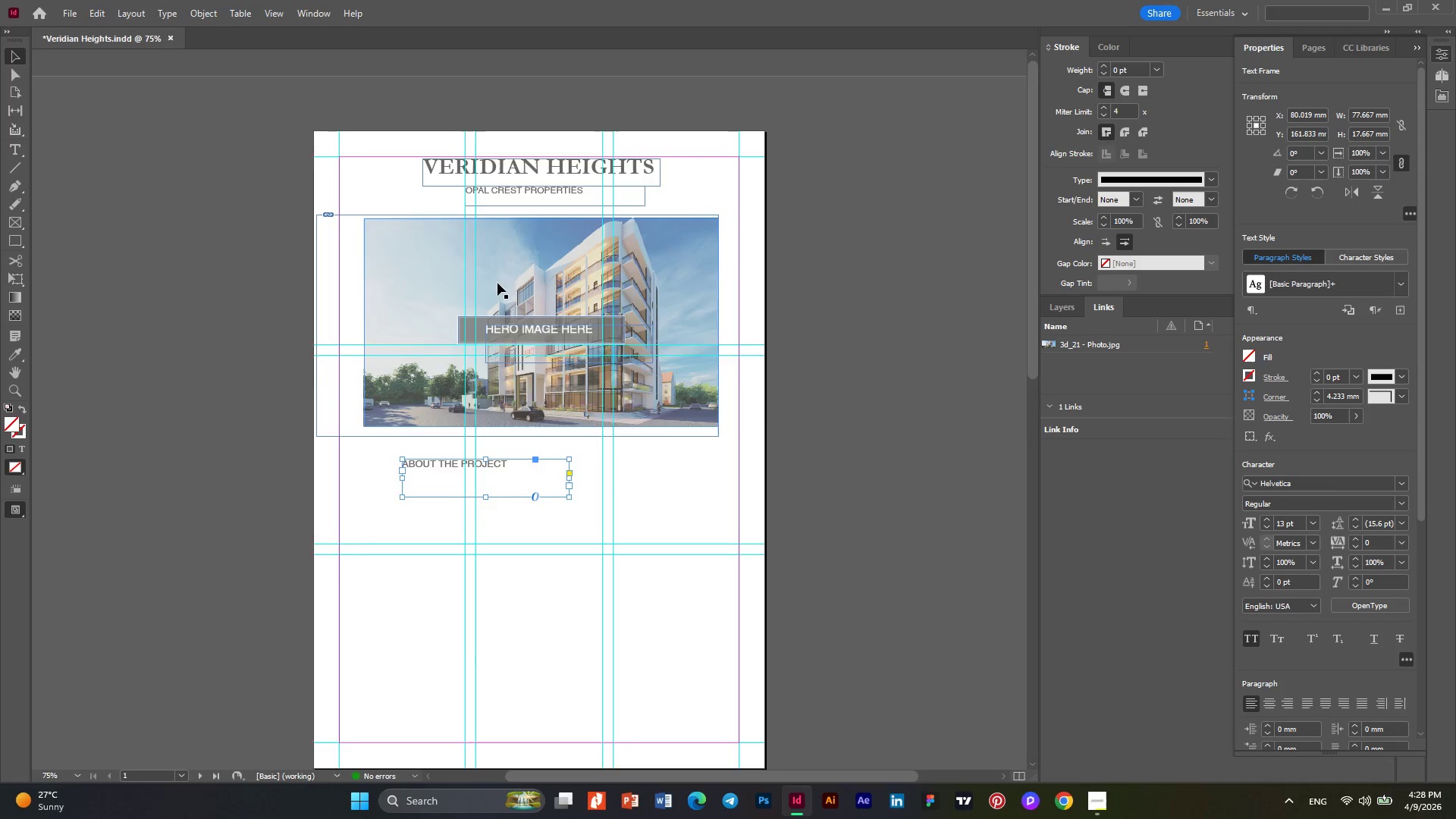 
key(Alt+AltLeft)
 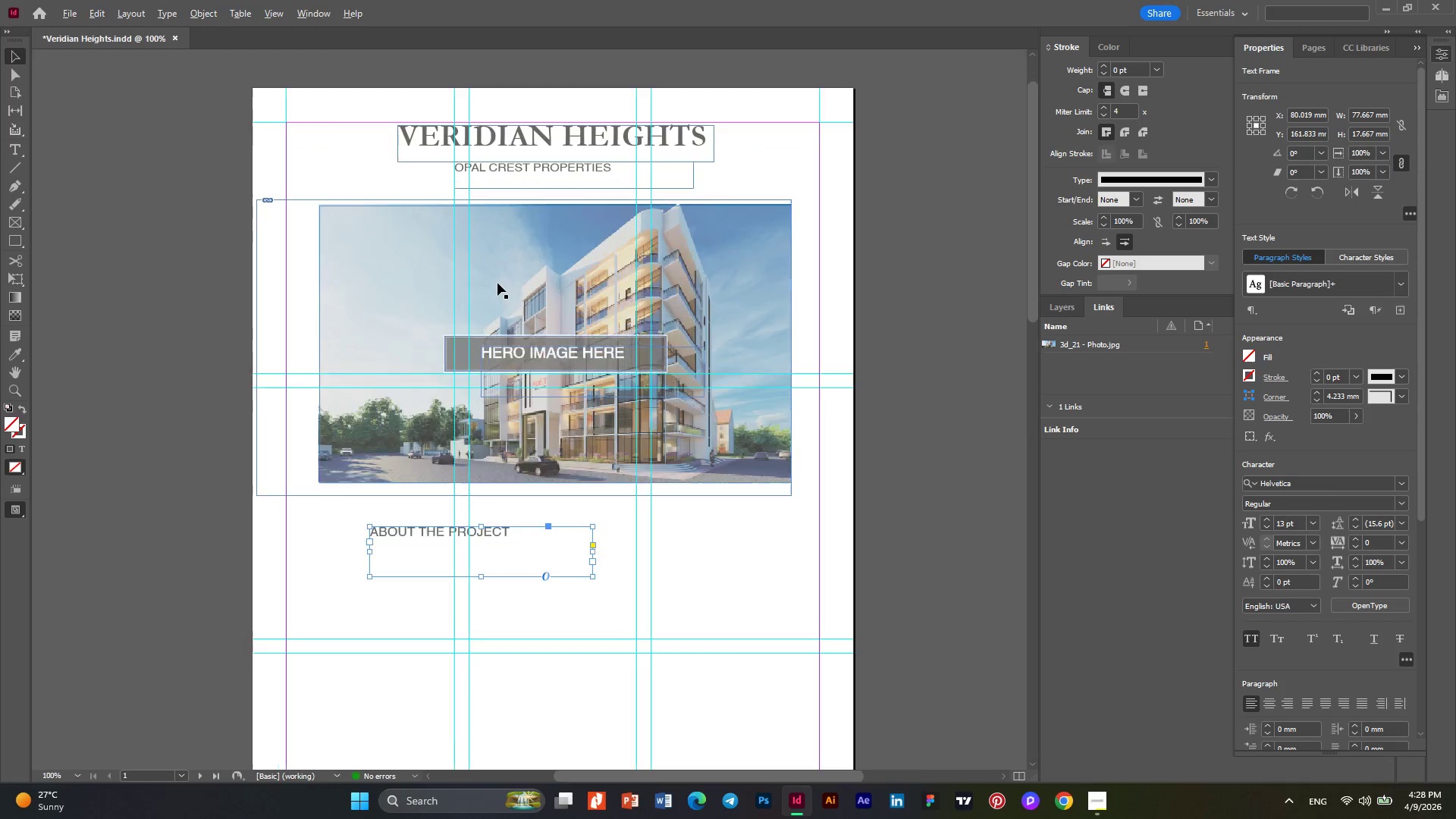 
scroll: coordinate [497, 283], scroll_direction: up, amount: 1.0
 